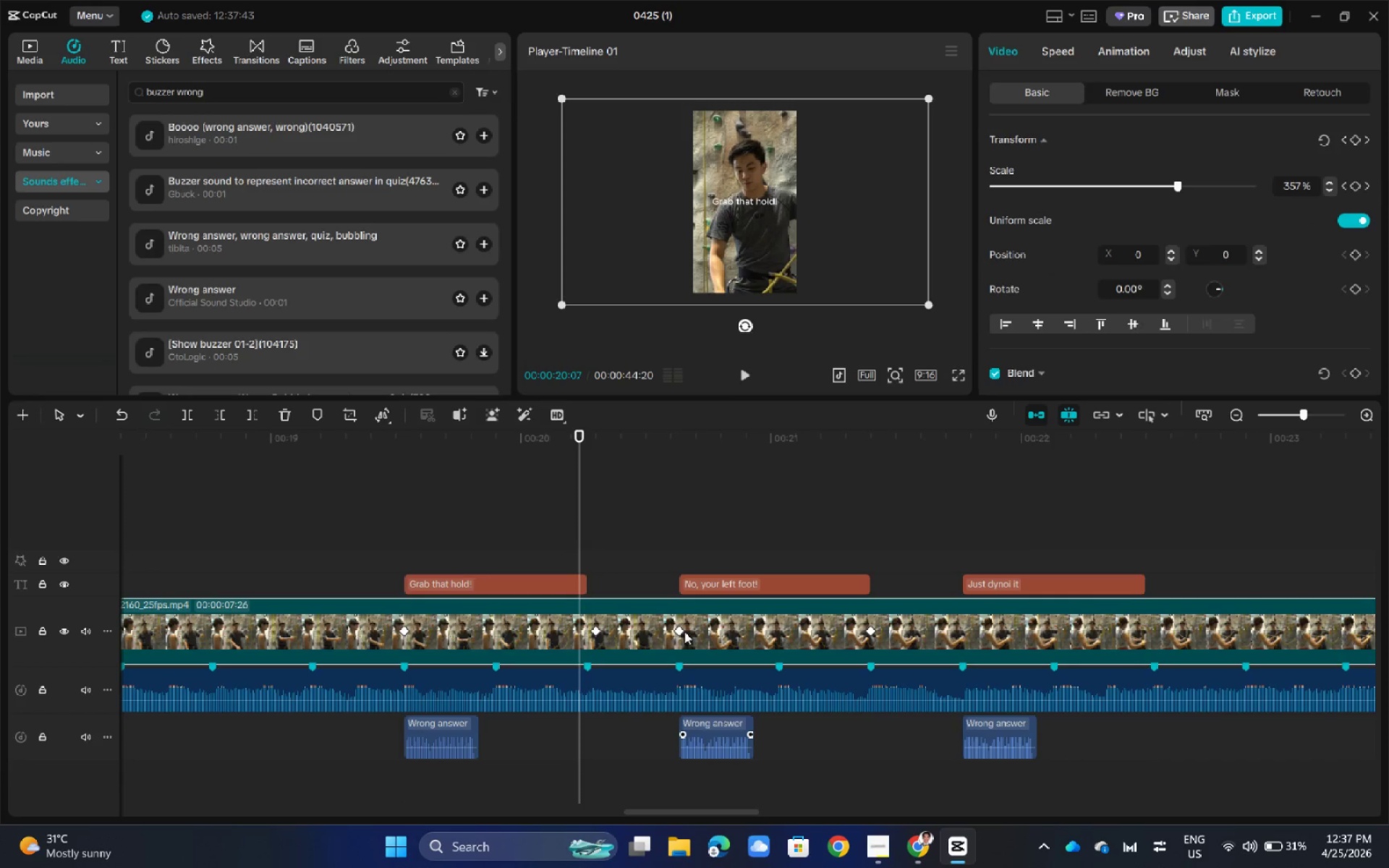 
left_click([682, 632])
 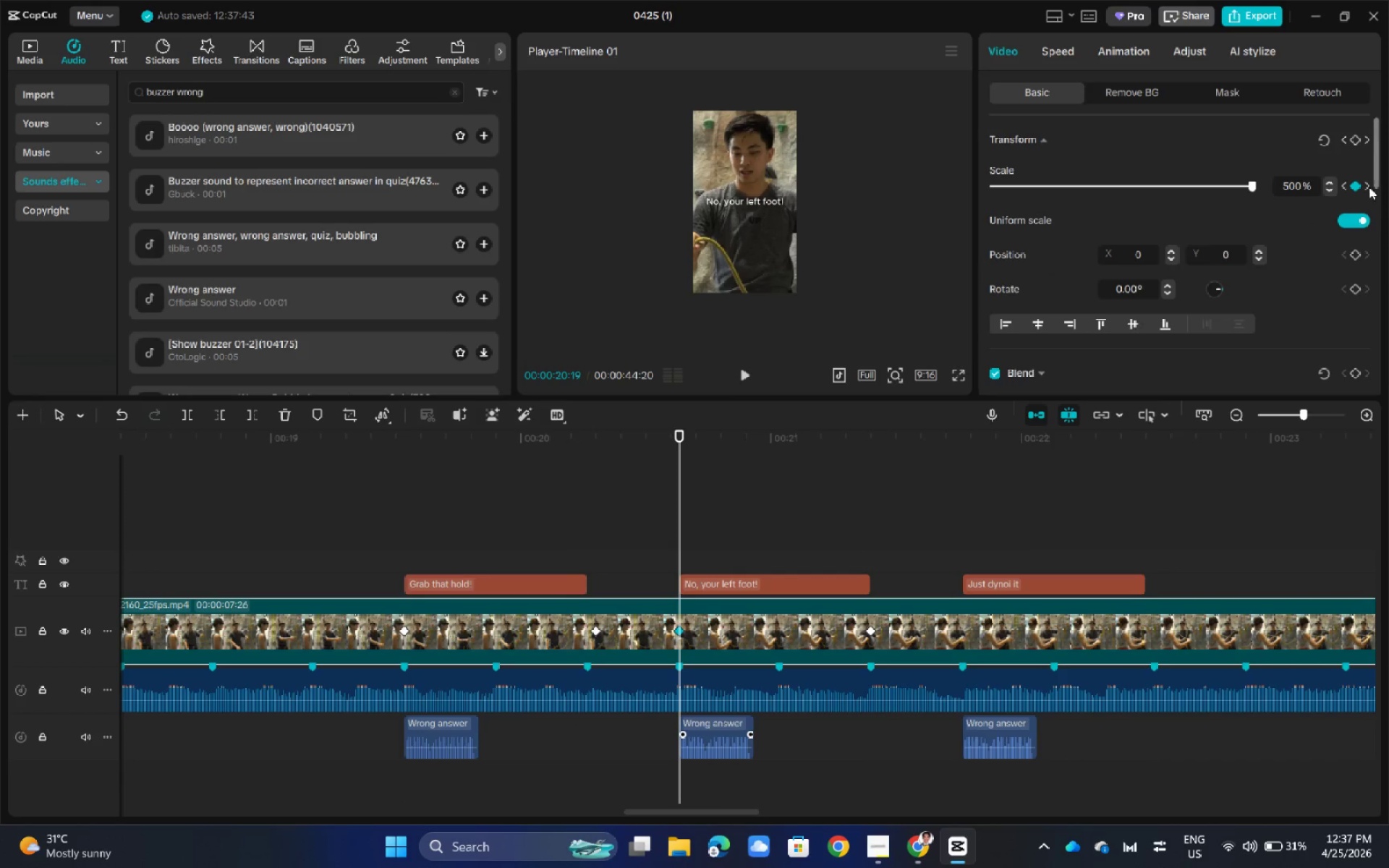 
left_click([1358, 182])
 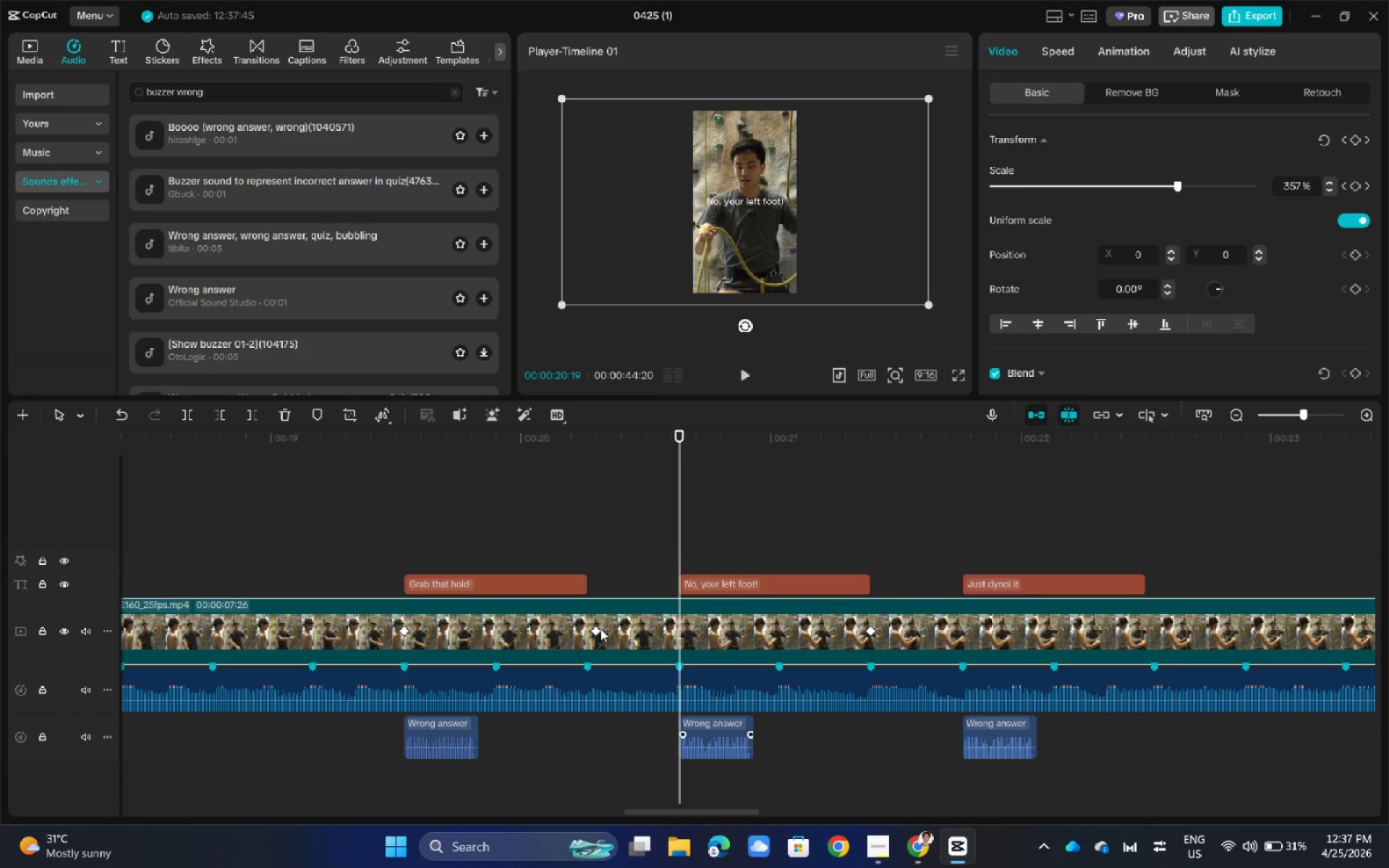 
left_click([600, 629])
 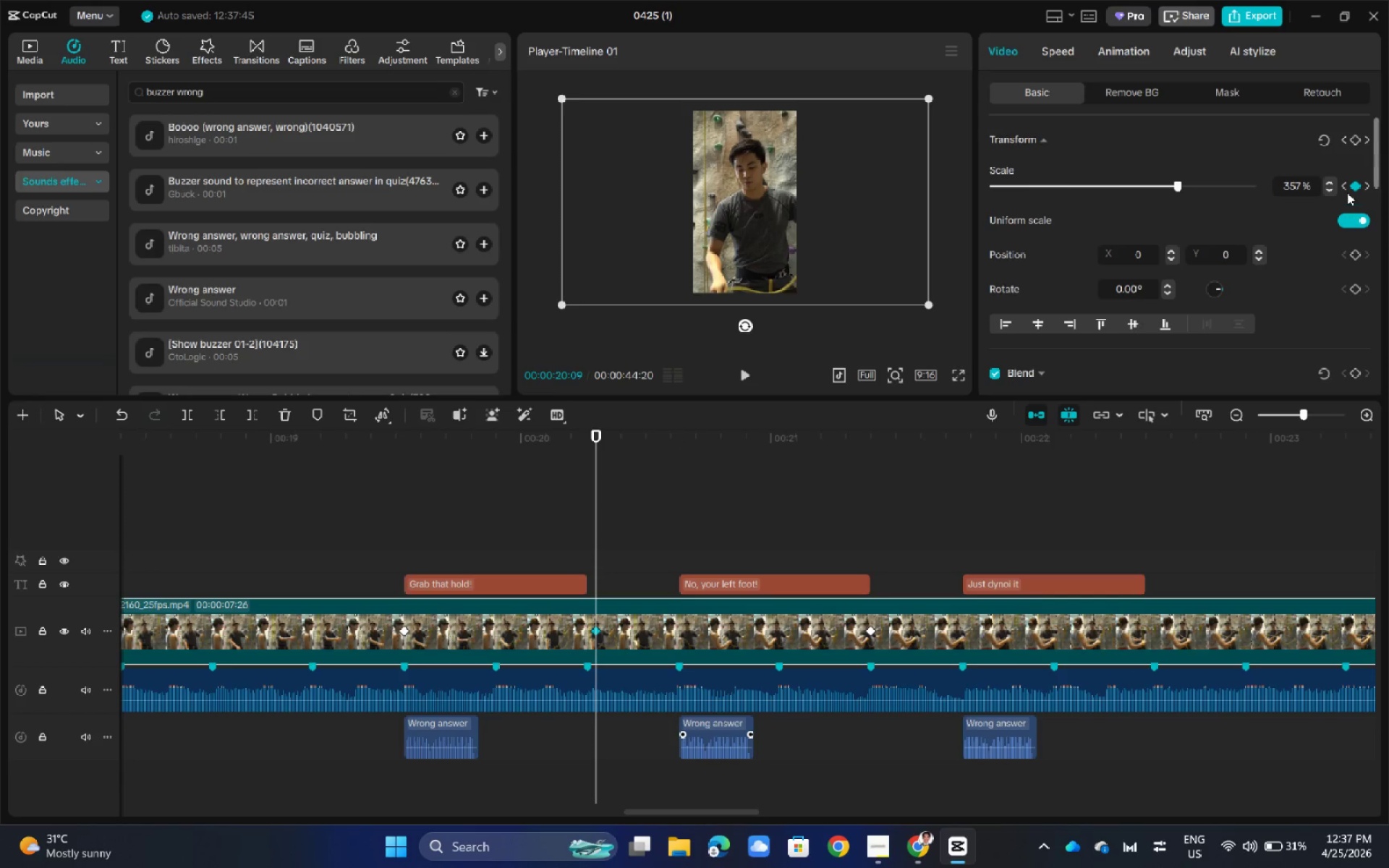 
left_click([1356, 183])
 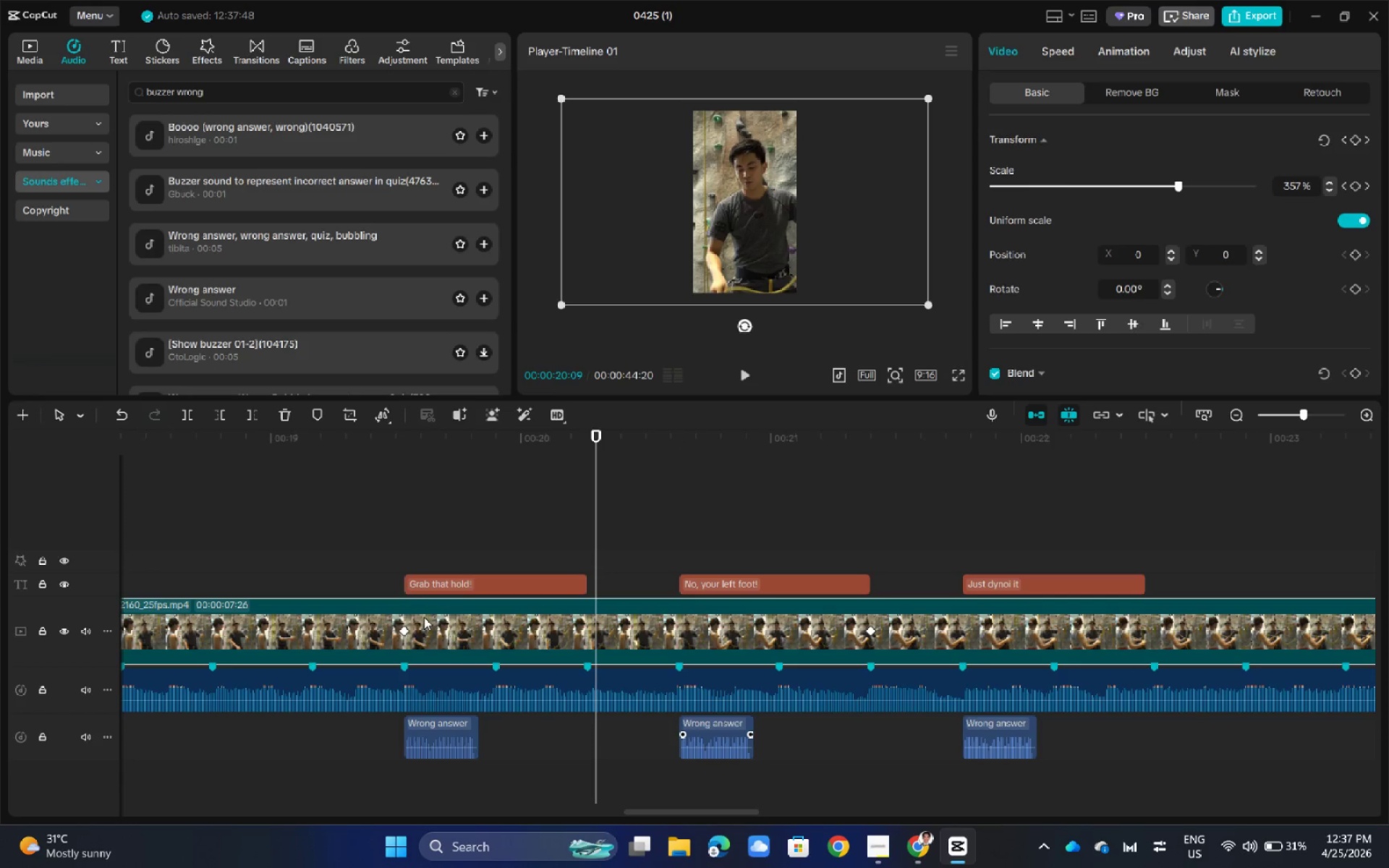 
left_click([405, 629])
 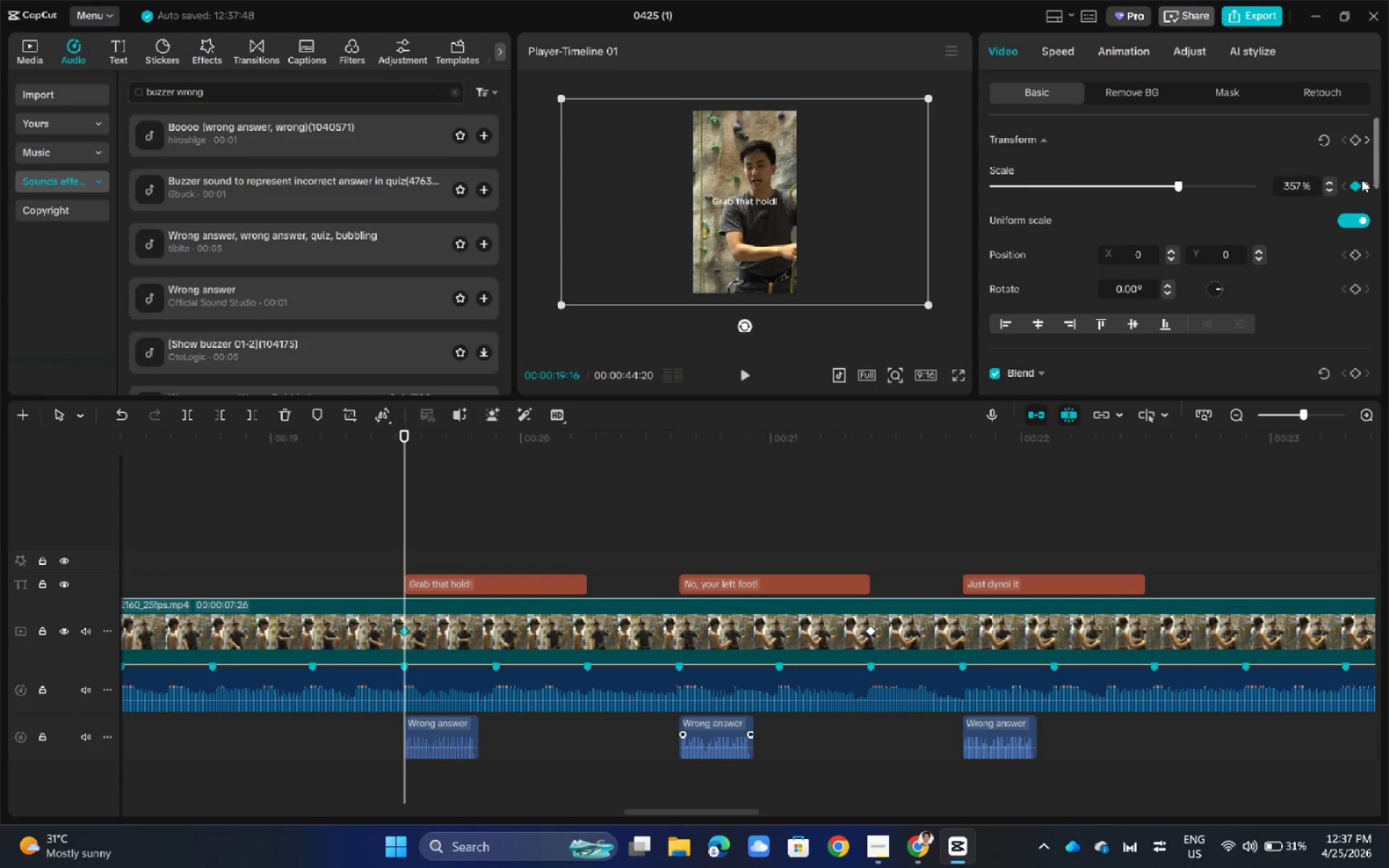 
left_click([1357, 184])
 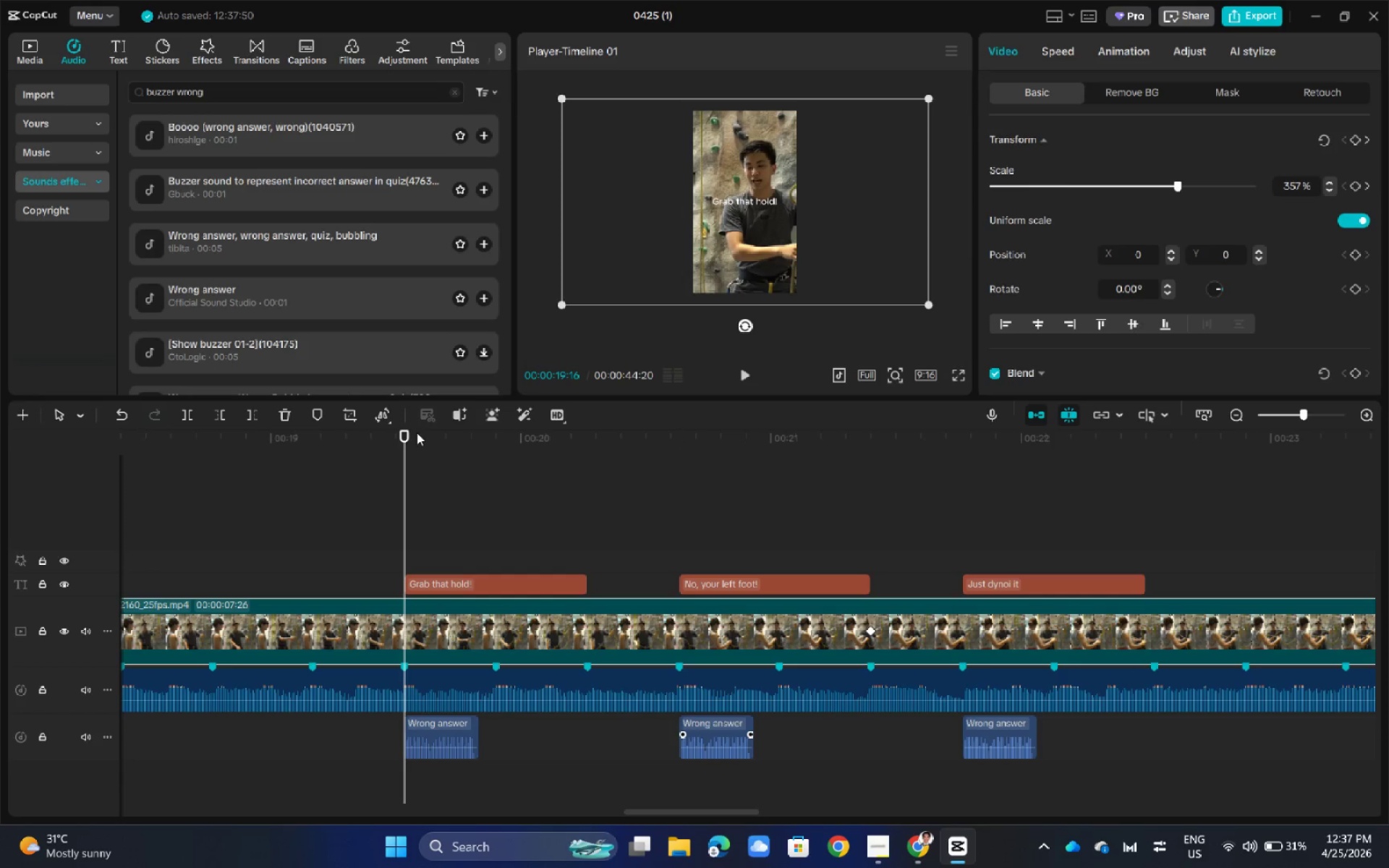 
left_click_drag(start_coordinate=[404, 437], to_coordinate=[403, 582])
 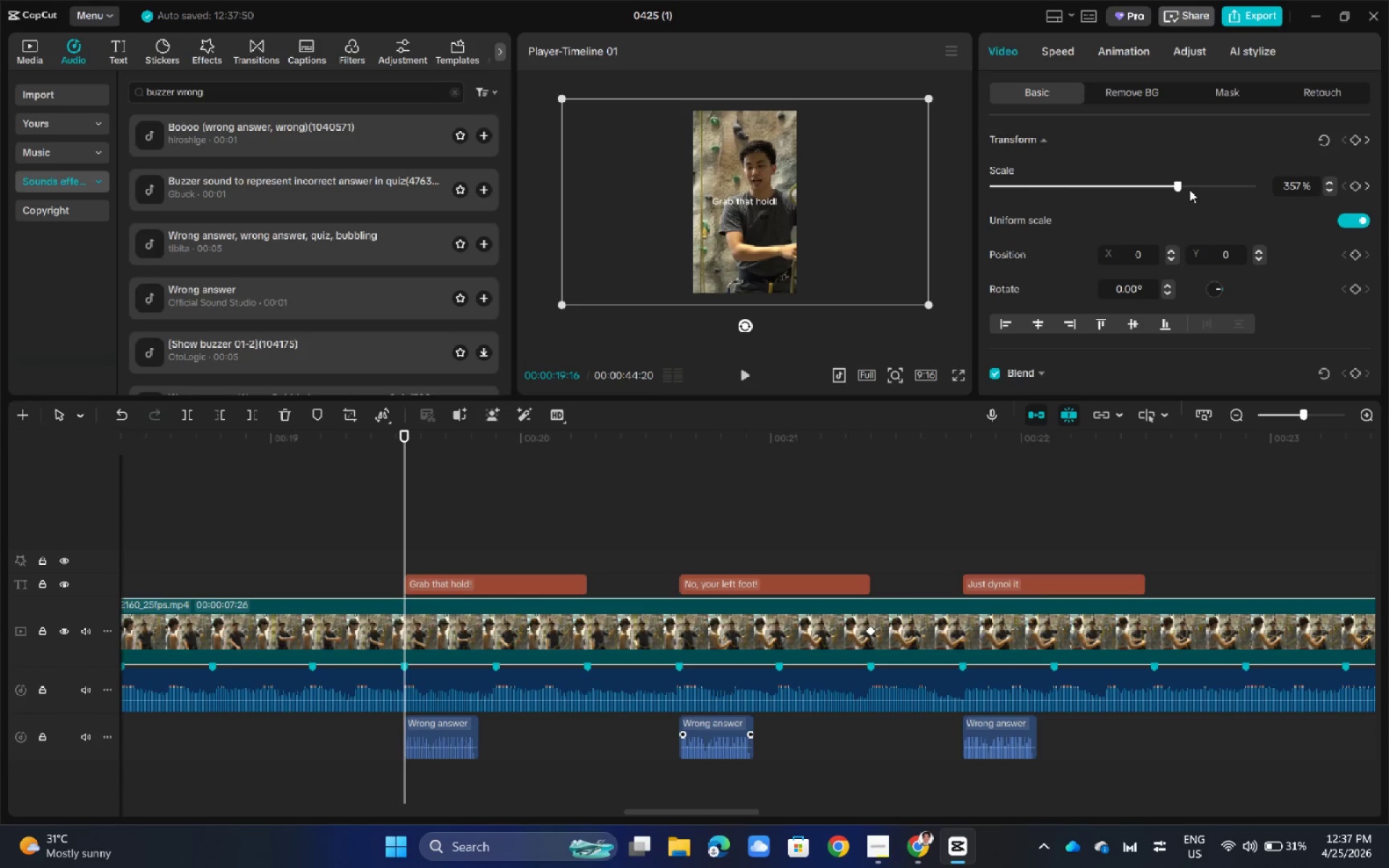 
left_click_drag(start_coordinate=[1176, 185], to_coordinate=[1317, 187])
 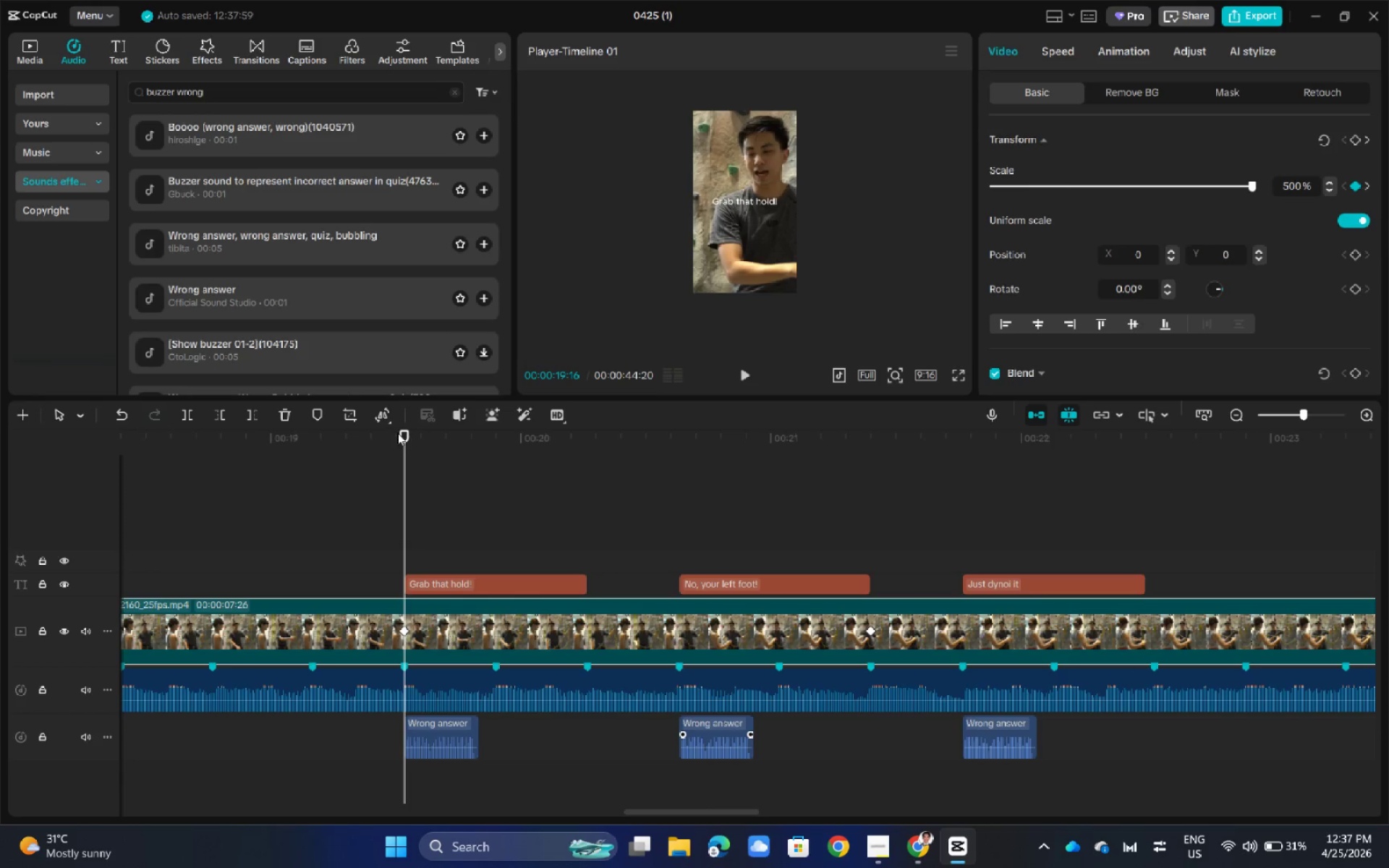 
left_click_drag(start_coordinate=[399, 433], to_coordinate=[326, 448])
 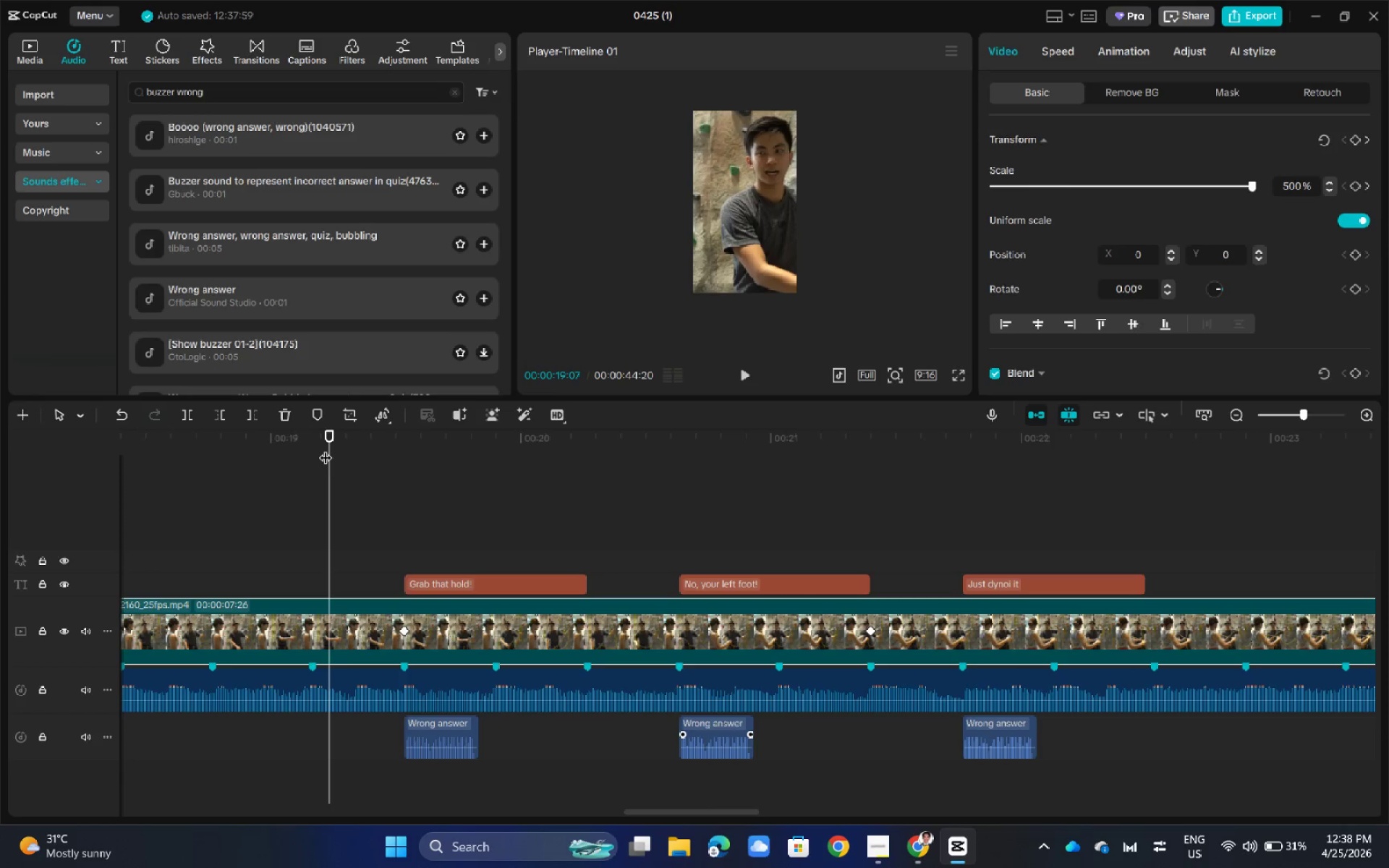 
key(Space)
 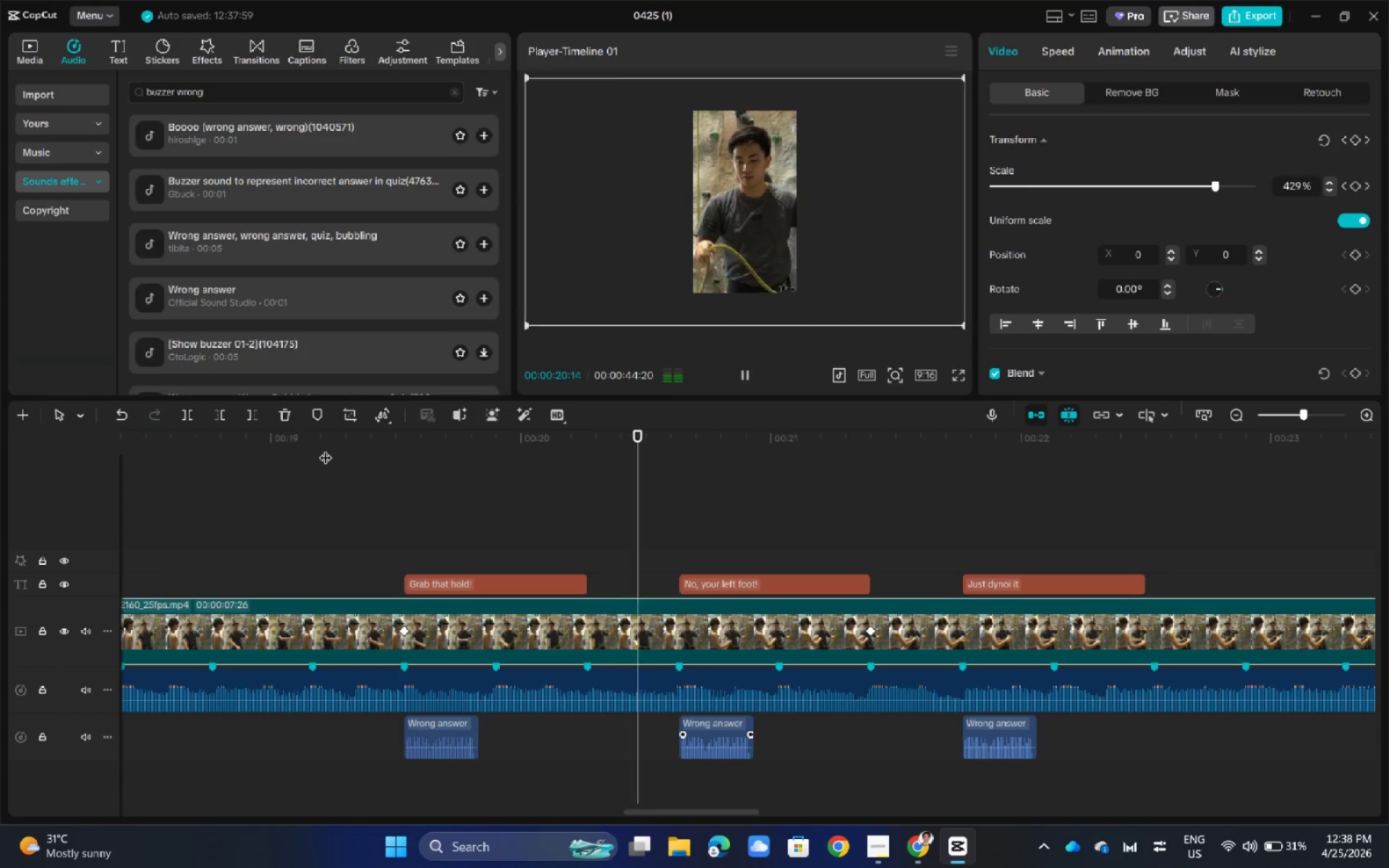 
key(Space)
 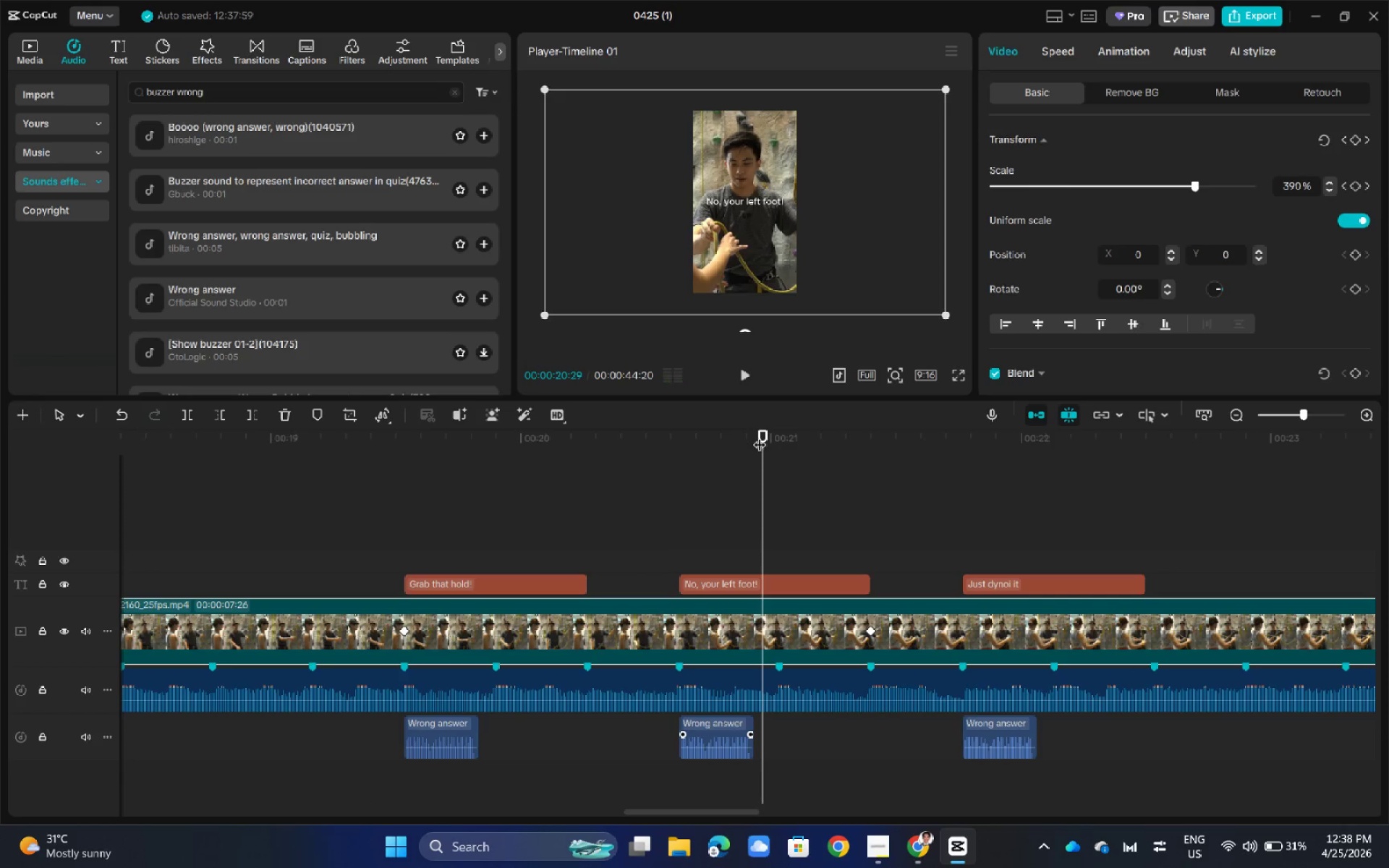 
left_click_drag(start_coordinate=[765, 435], to_coordinate=[244, 509])
 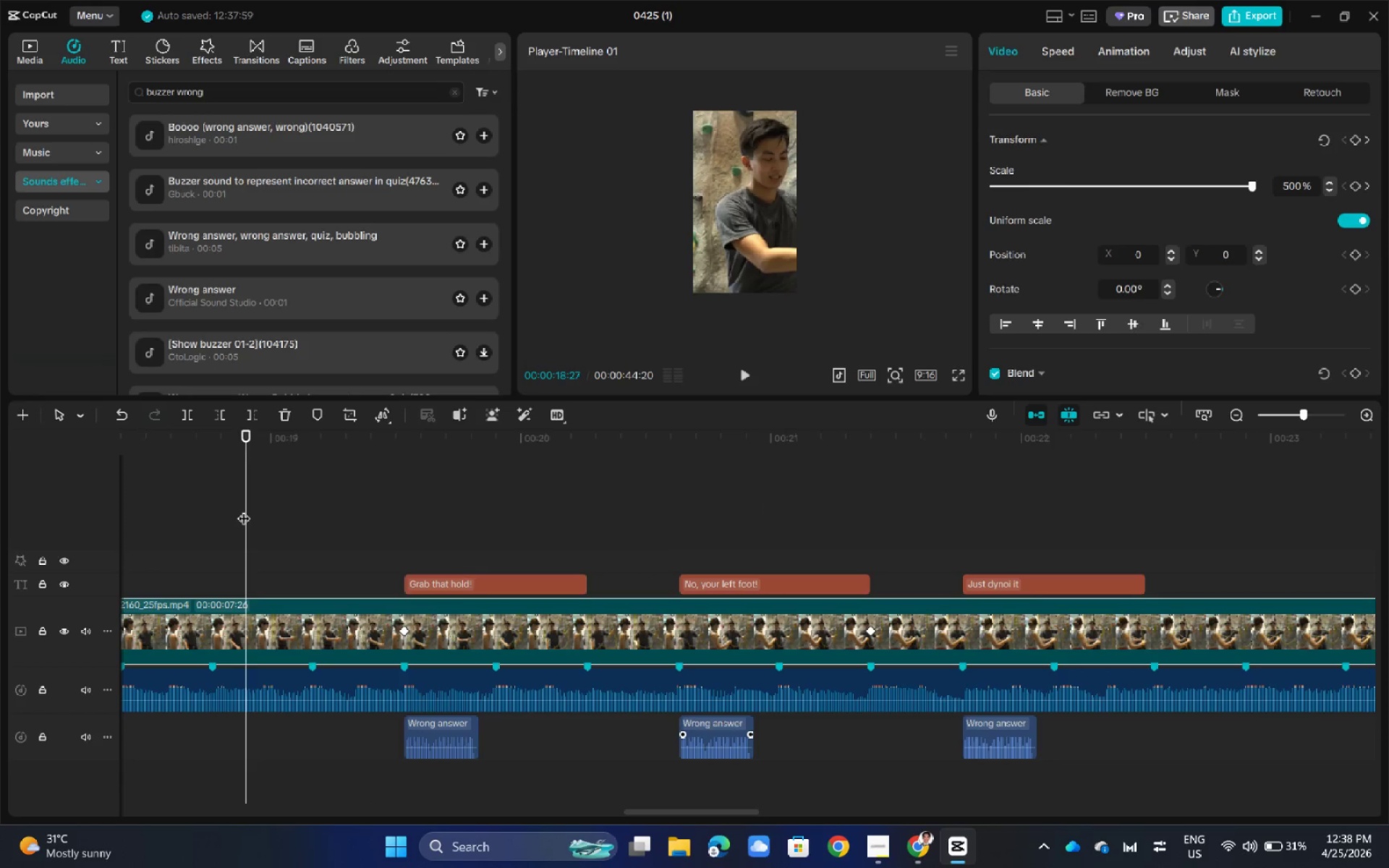 
key(Space)
 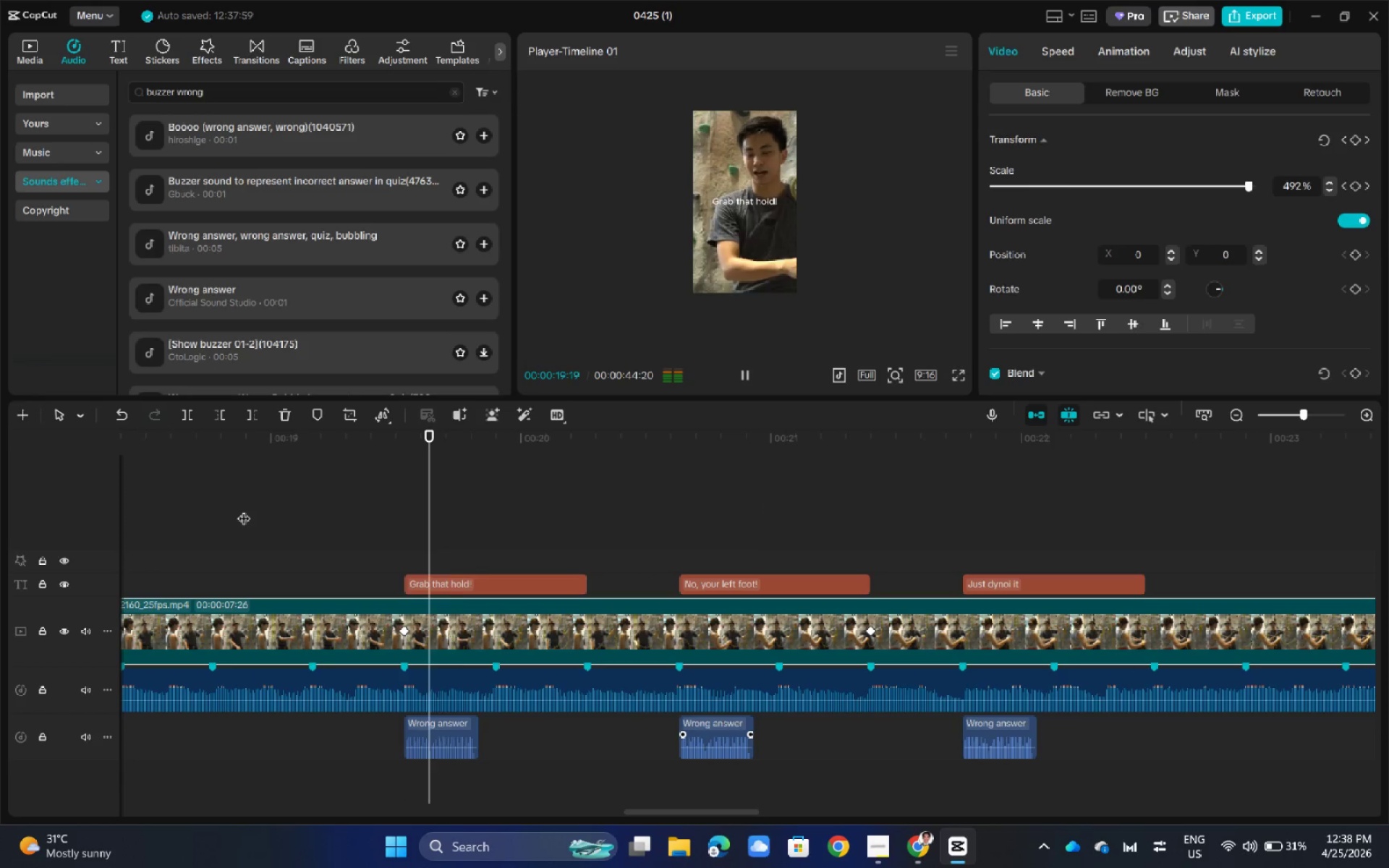 
key(Space)
 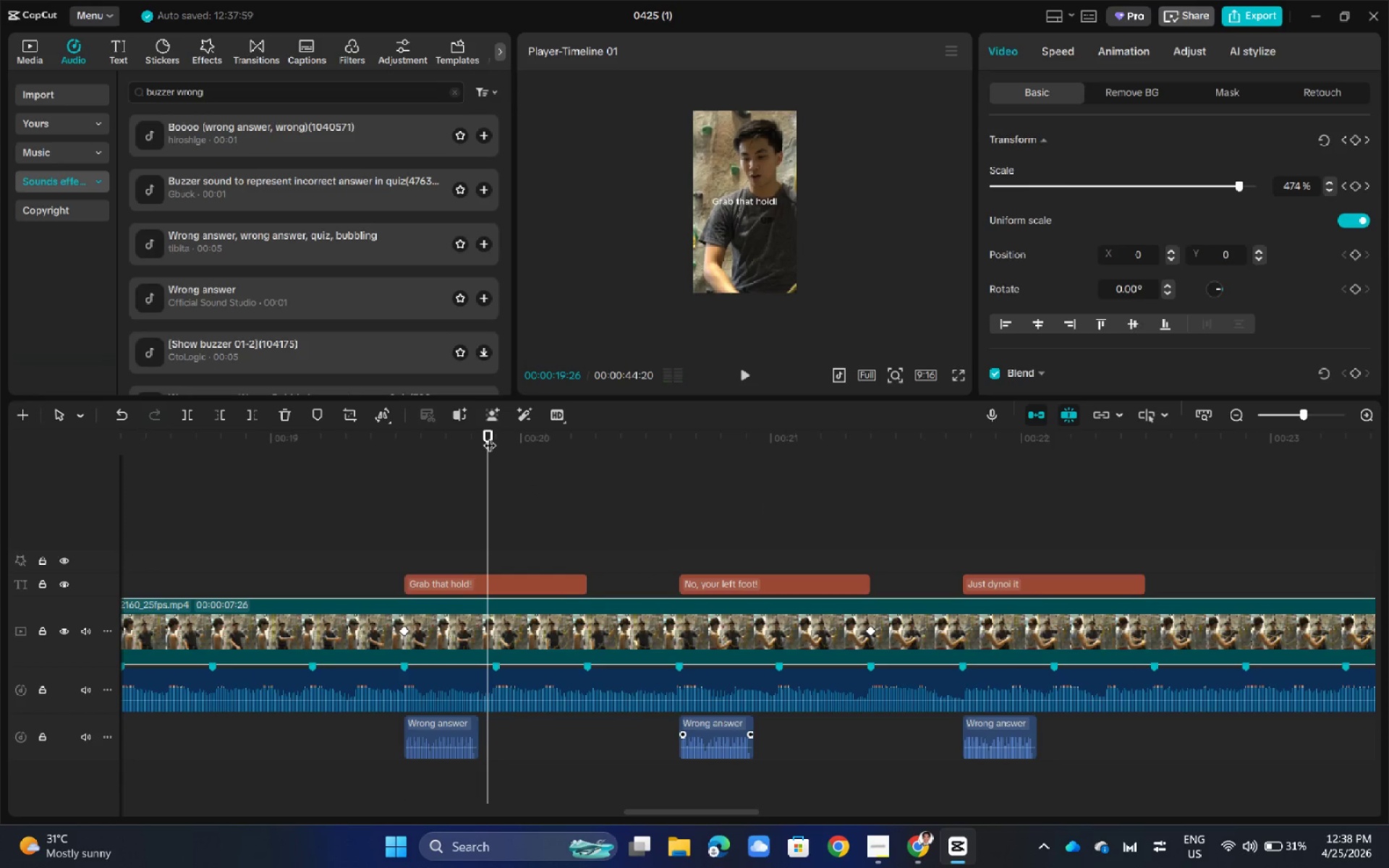 
left_click_drag(start_coordinate=[490, 433], to_coordinate=[367, 508])
 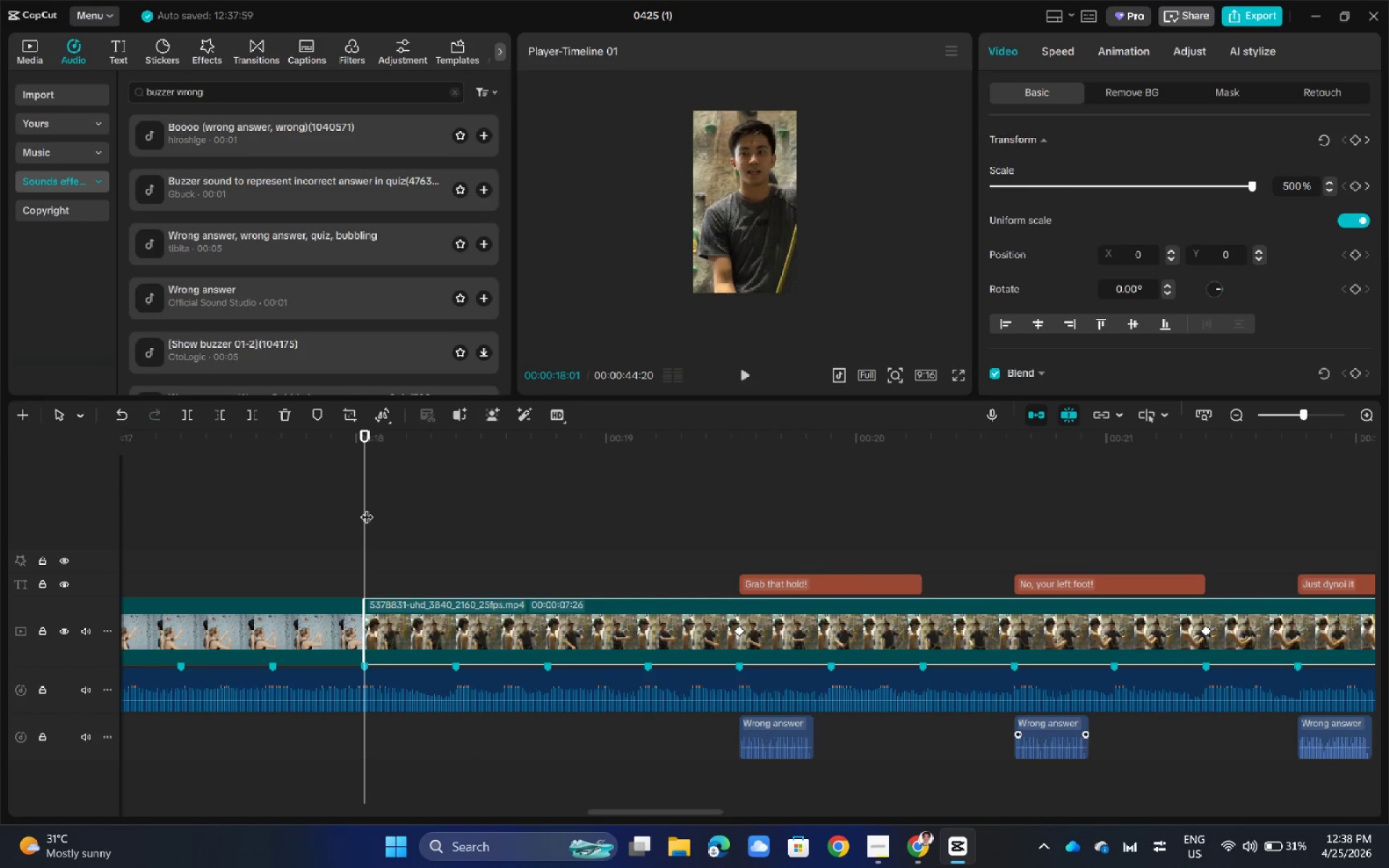 
key(Space)
 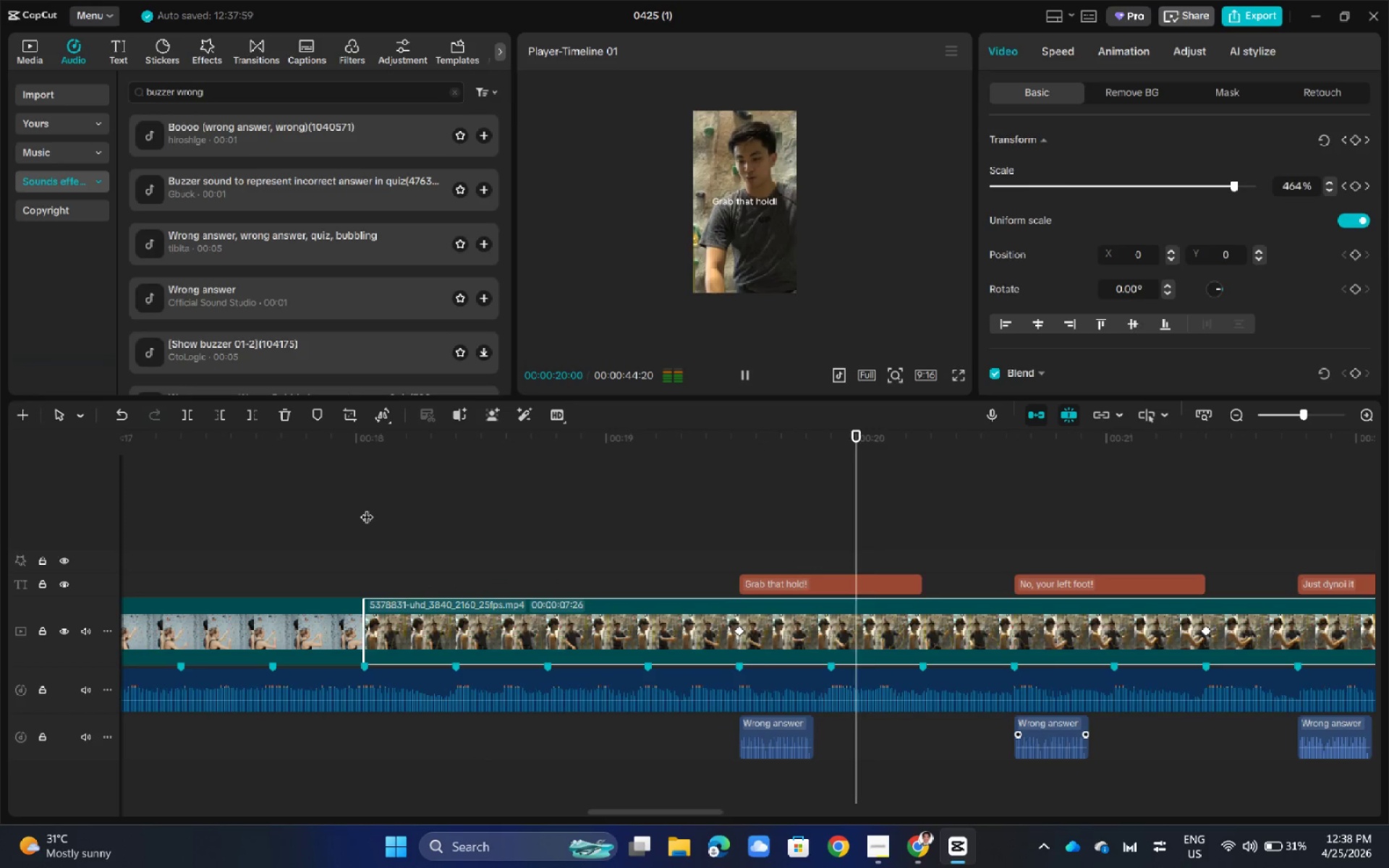 
key(Space)
 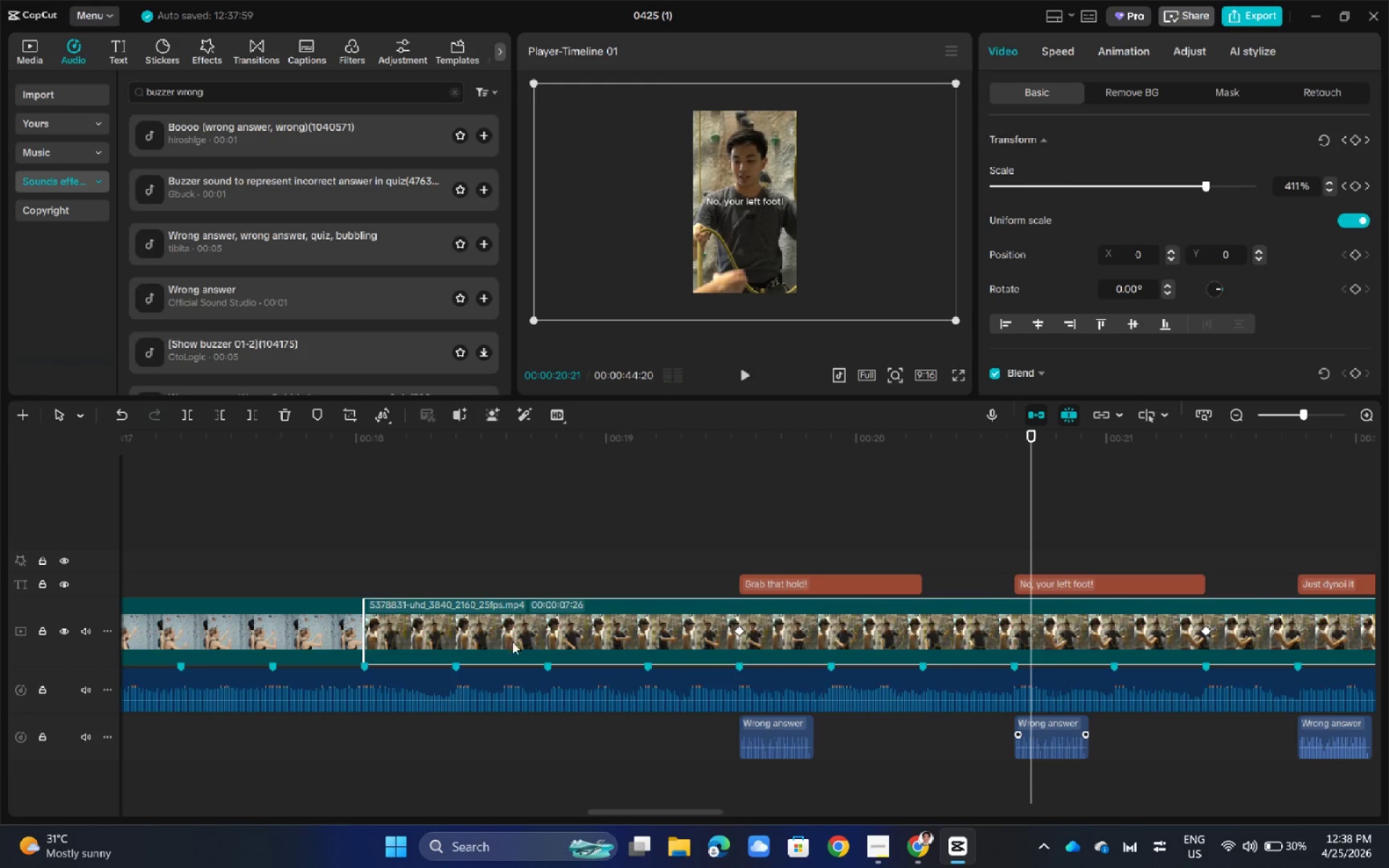 
left_click([517, 639])
 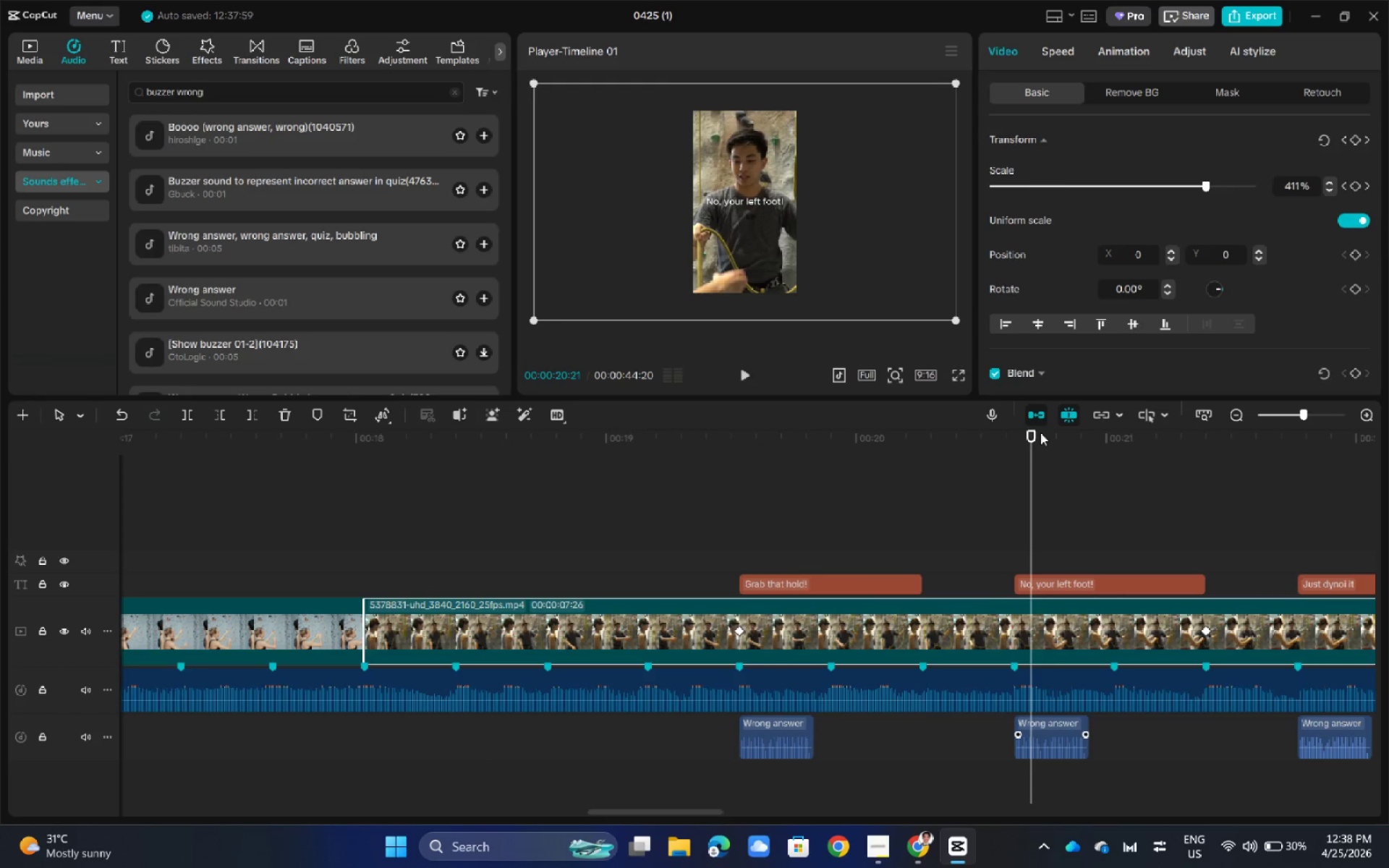 
left_click_drag(start_coordinate=[1035, 435], to_coordinate=[556, 501])
 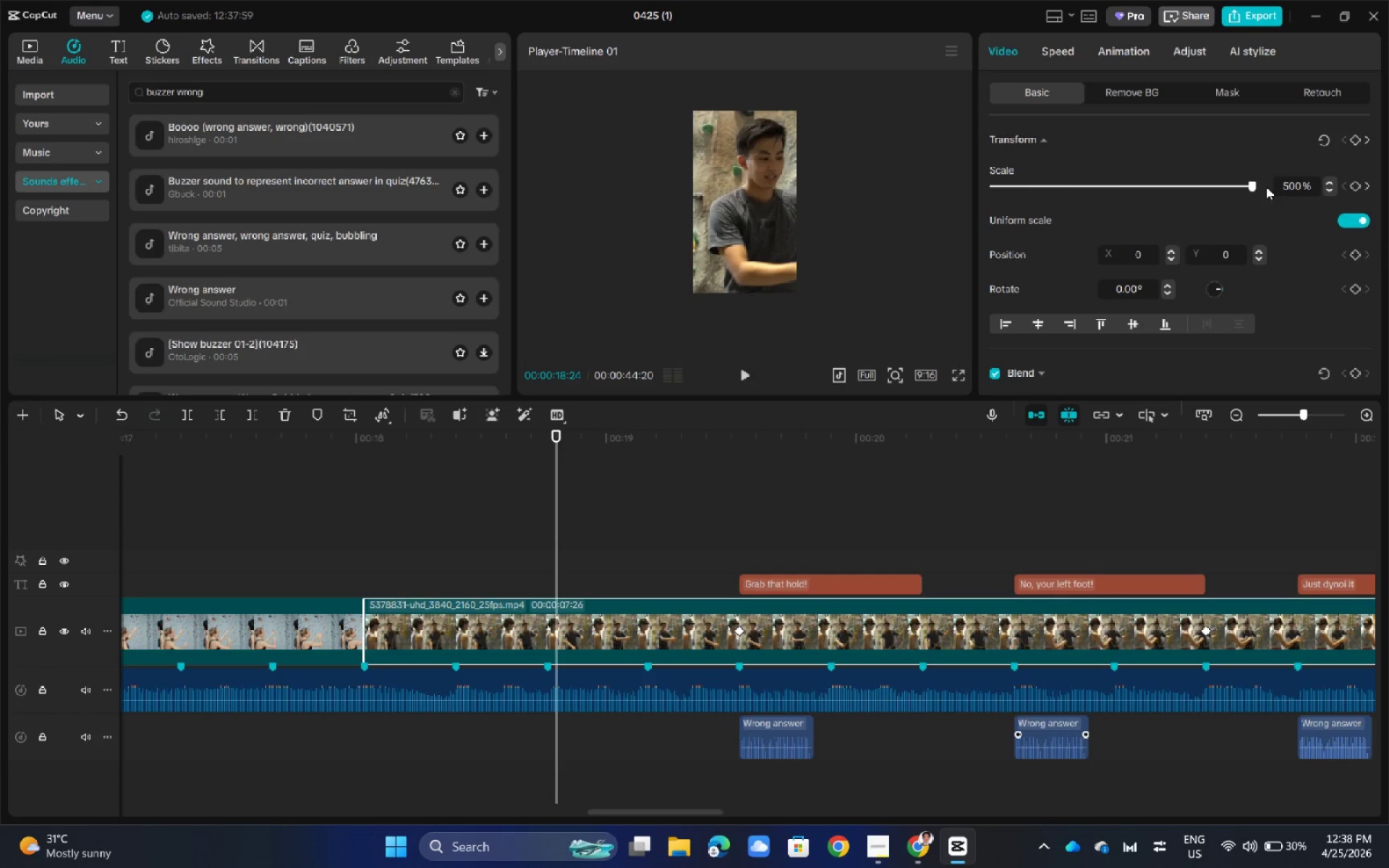 
left_click_drag(start_coordinate=[1254, 186], to_coordinate=[1175, 193])
 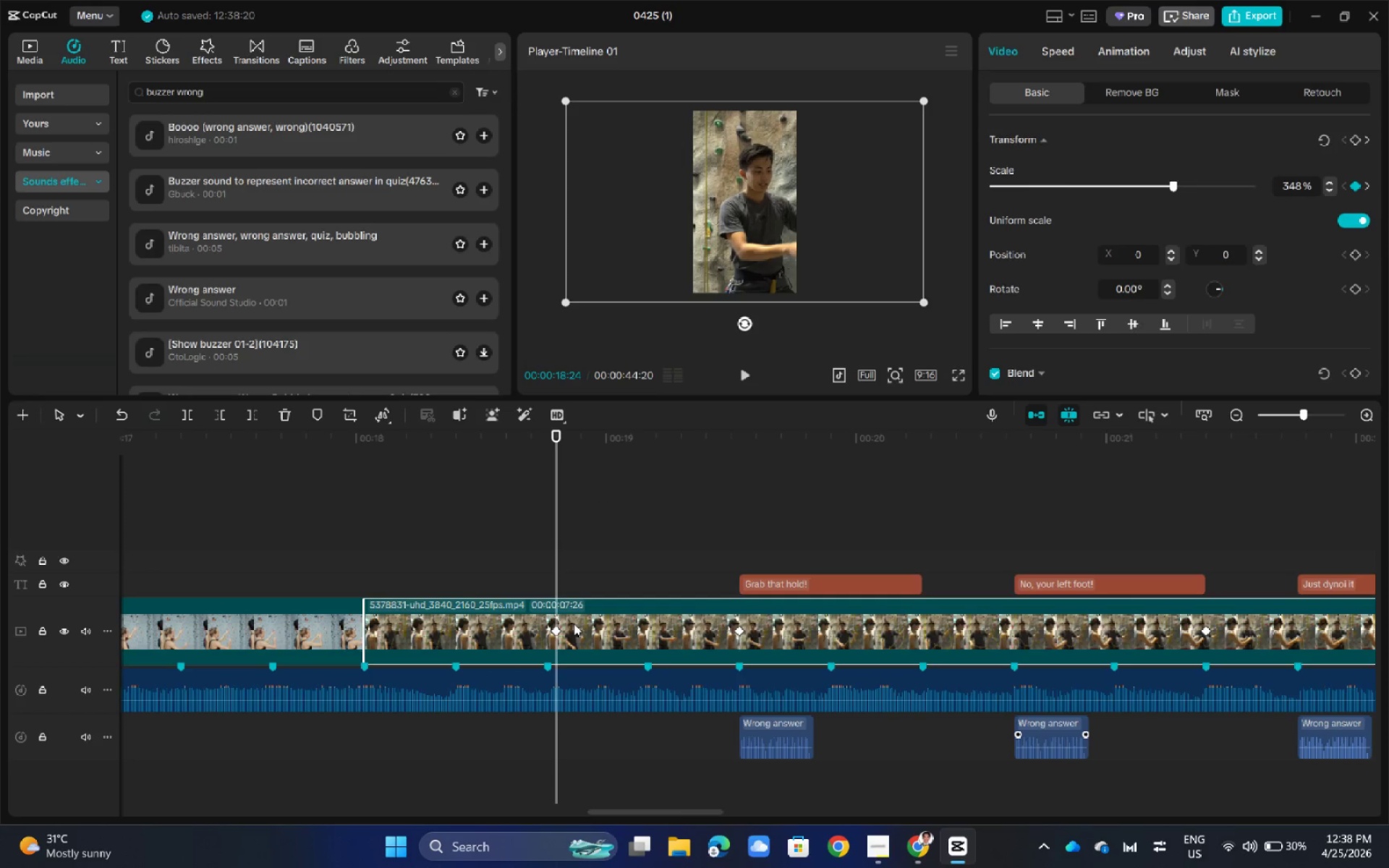 
left_click([1353, 185])
 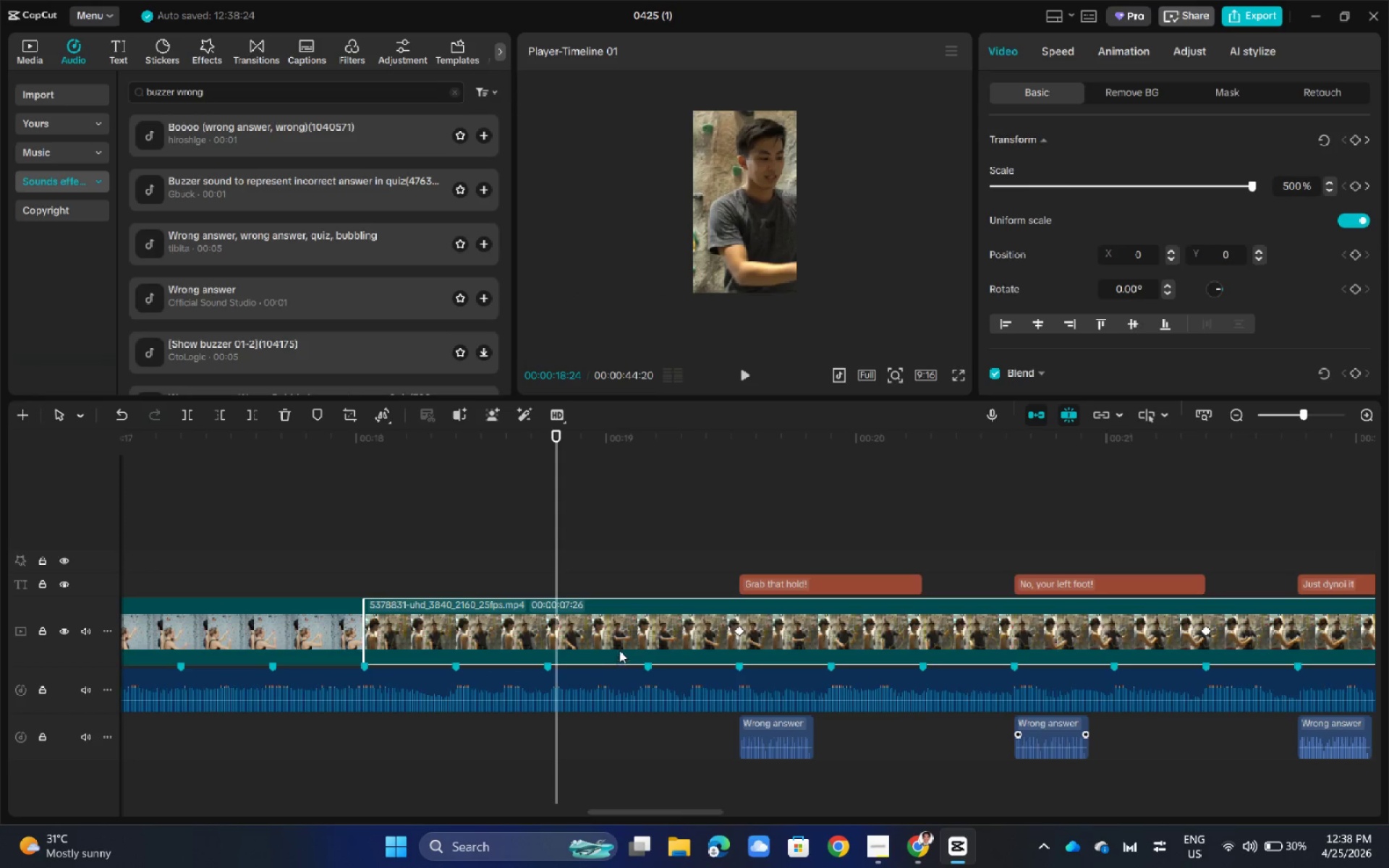 
left_click([742, 632])
 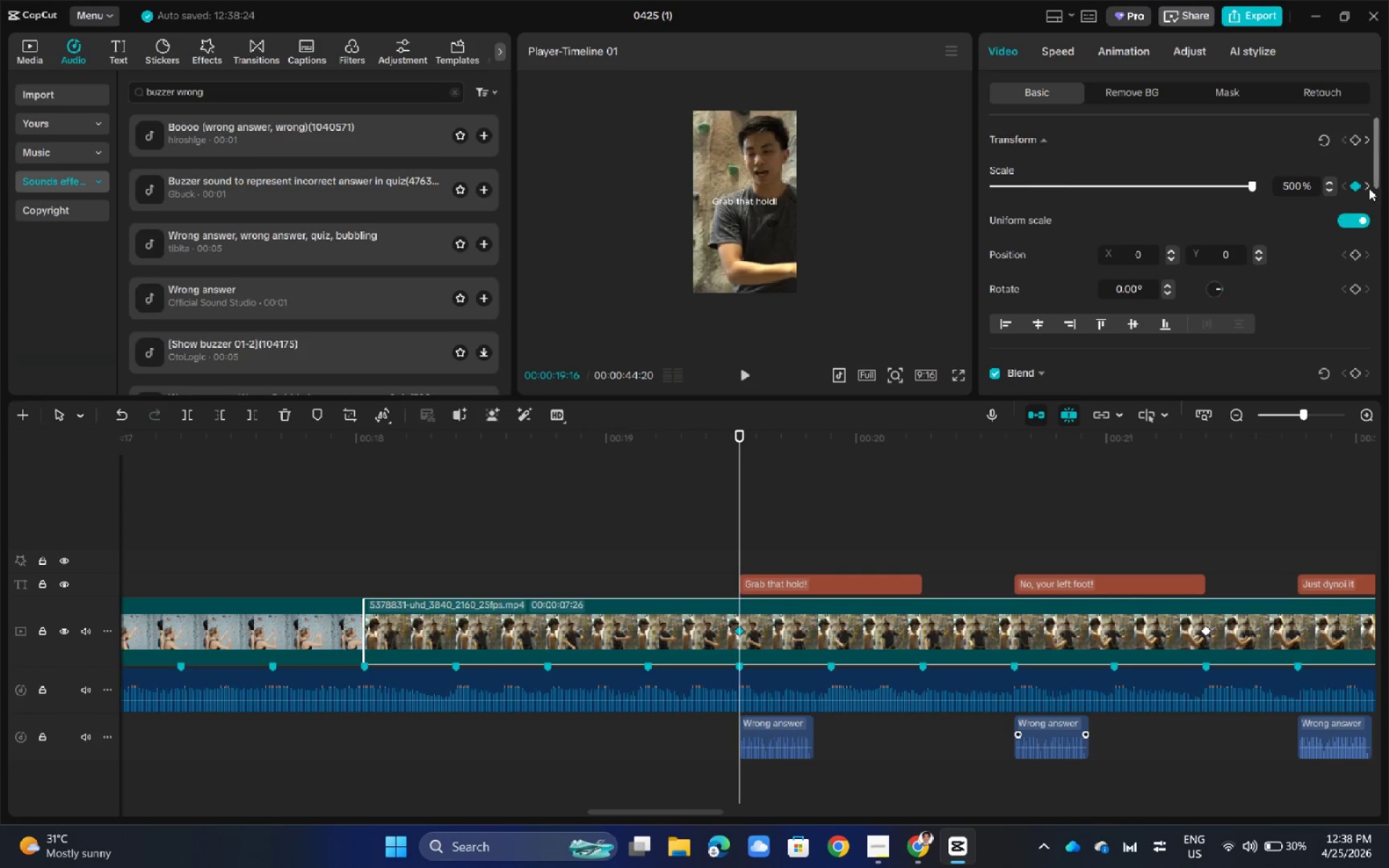 
left_click([1358, 186])
 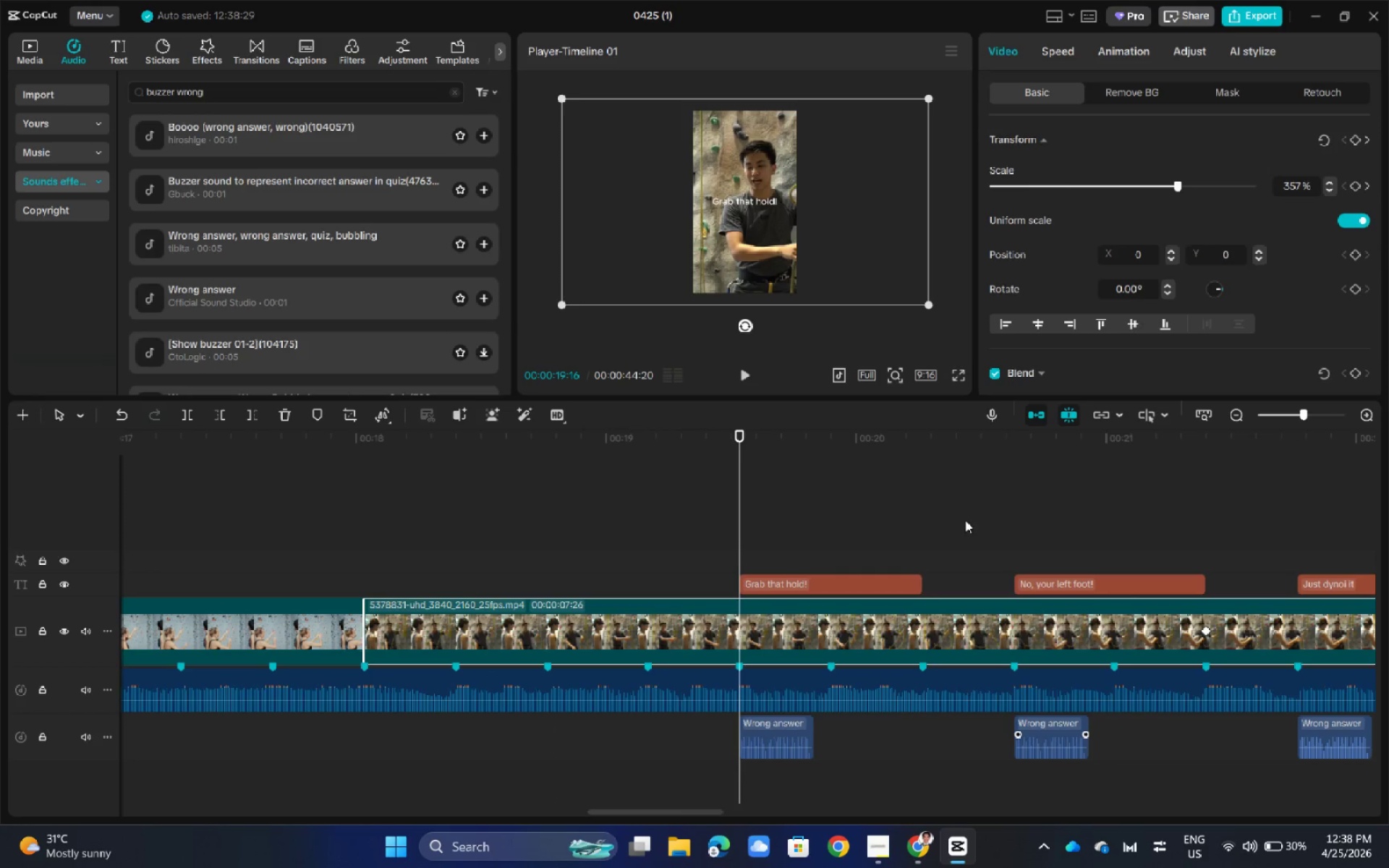 
left_click([857, 509])
 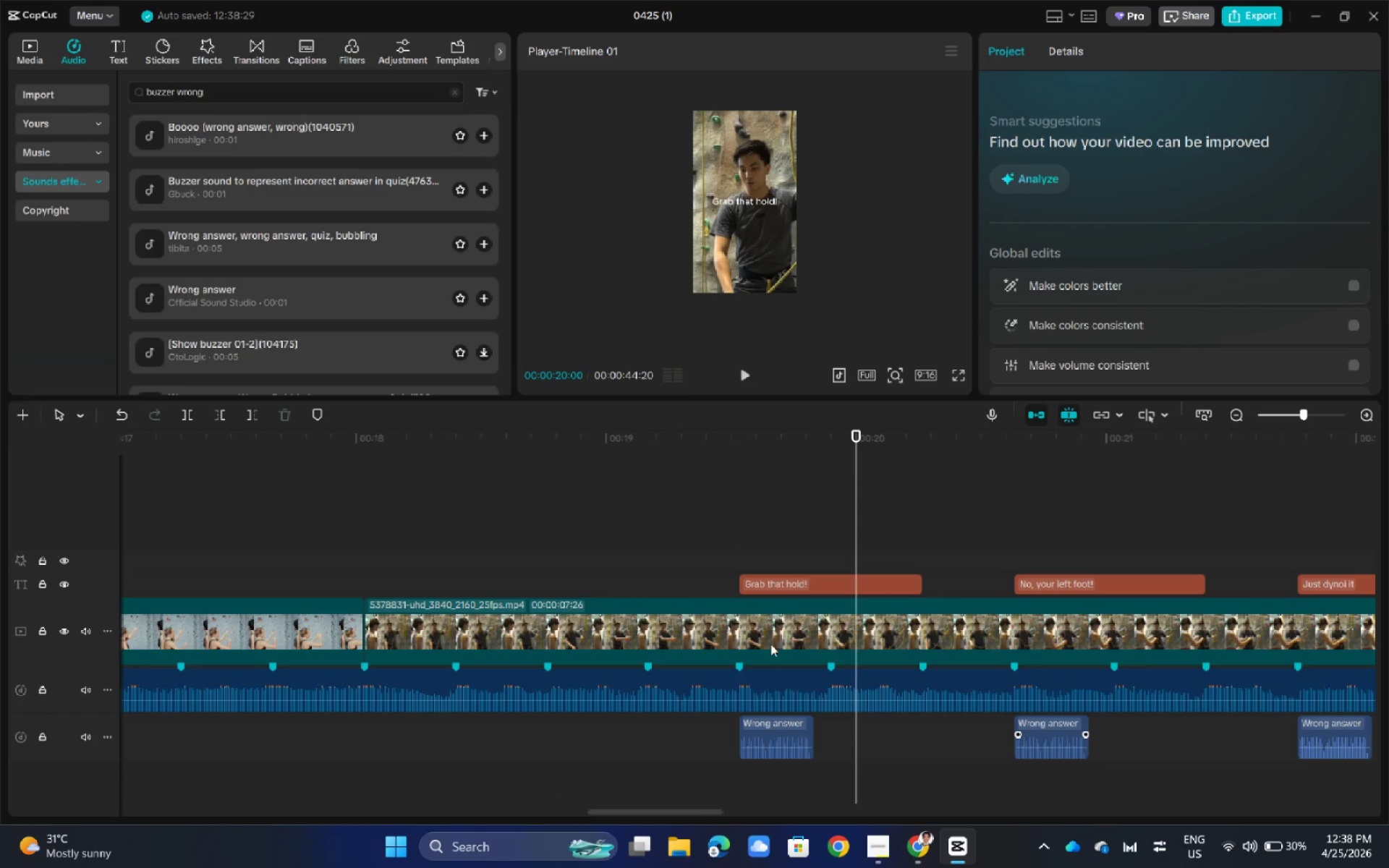 
left_click([766, 631])
 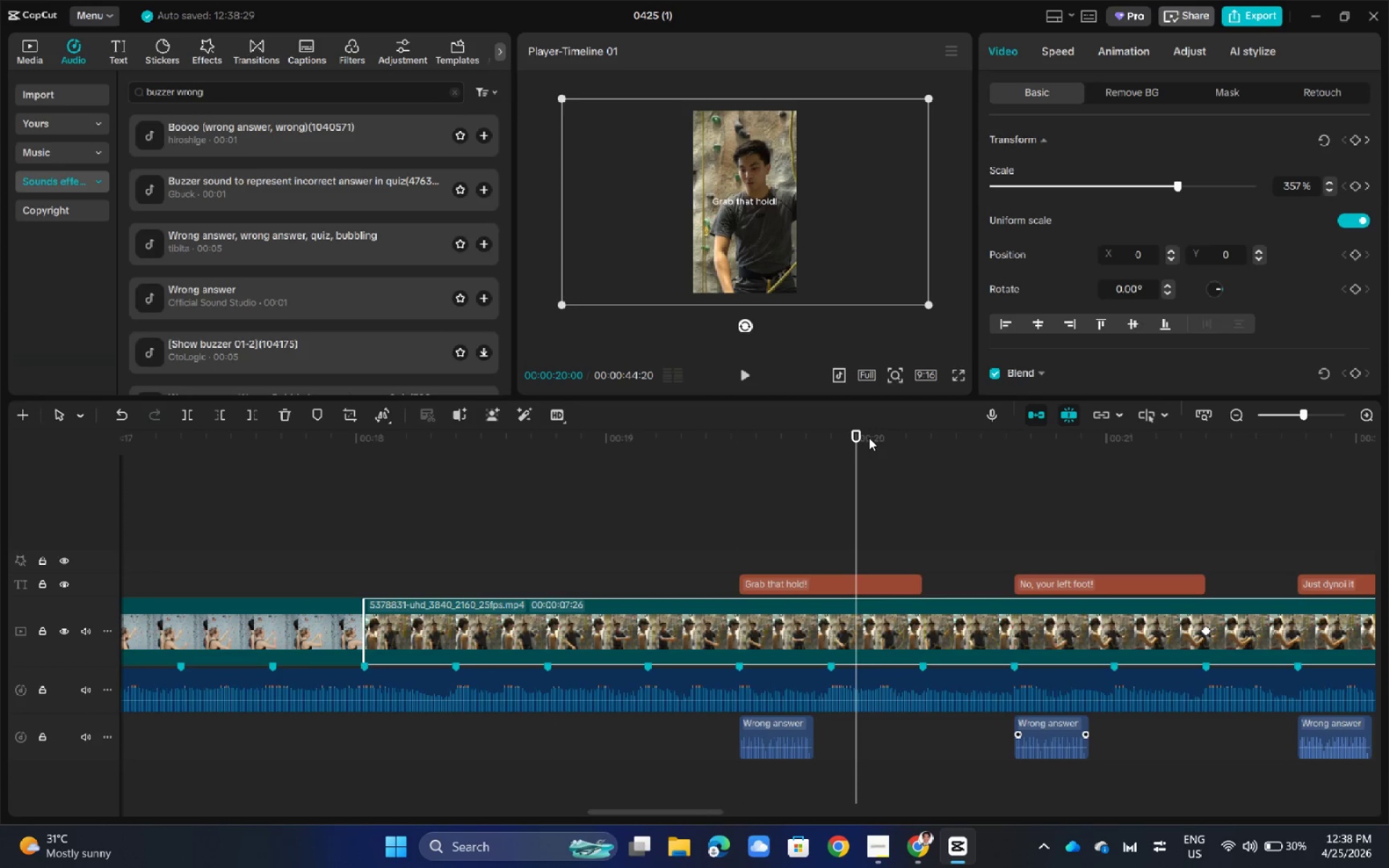 
left_click_drag(start_coordinate=[857, 433], to_coordinate=[744, 494])
 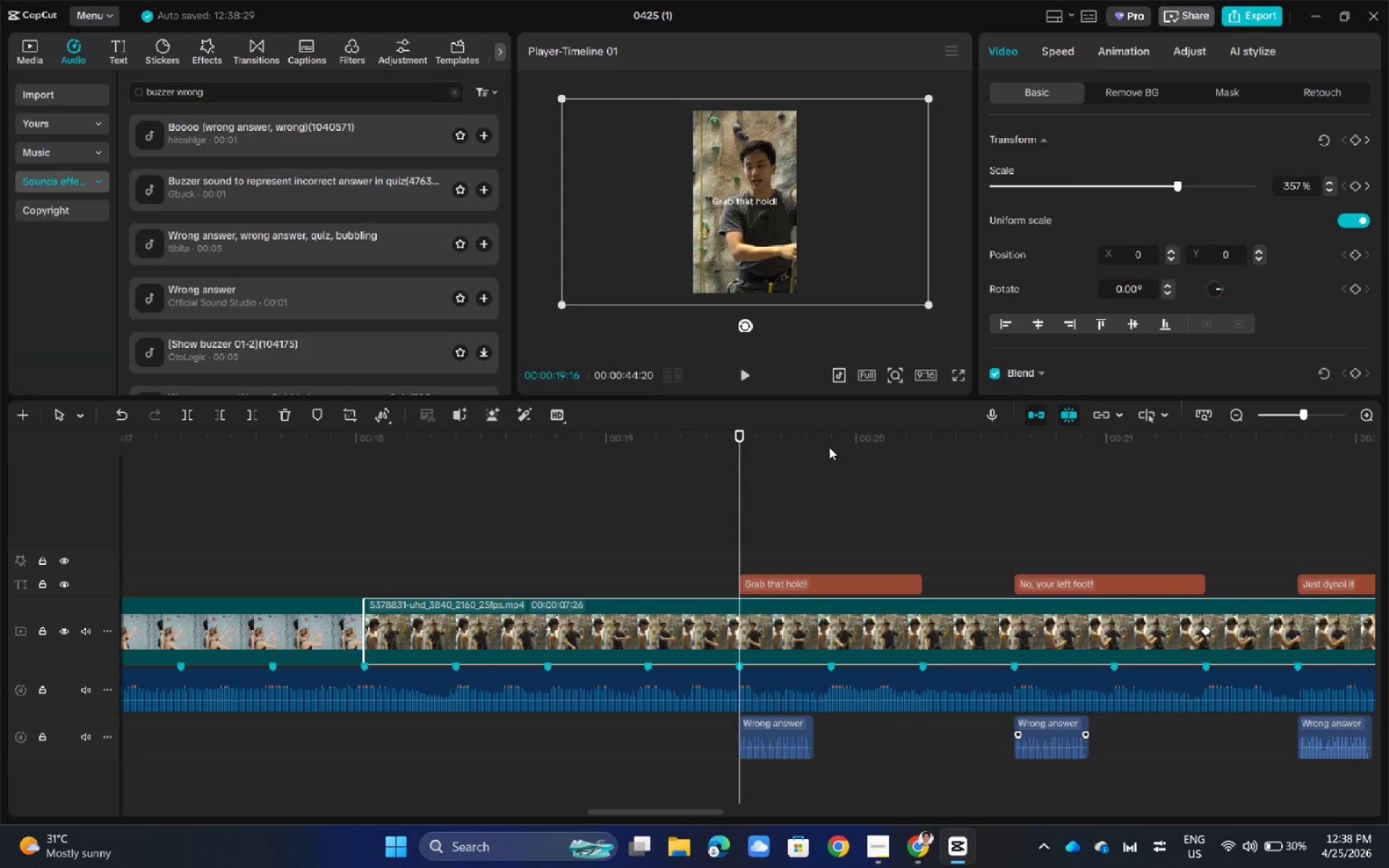 
wait(12.05)
 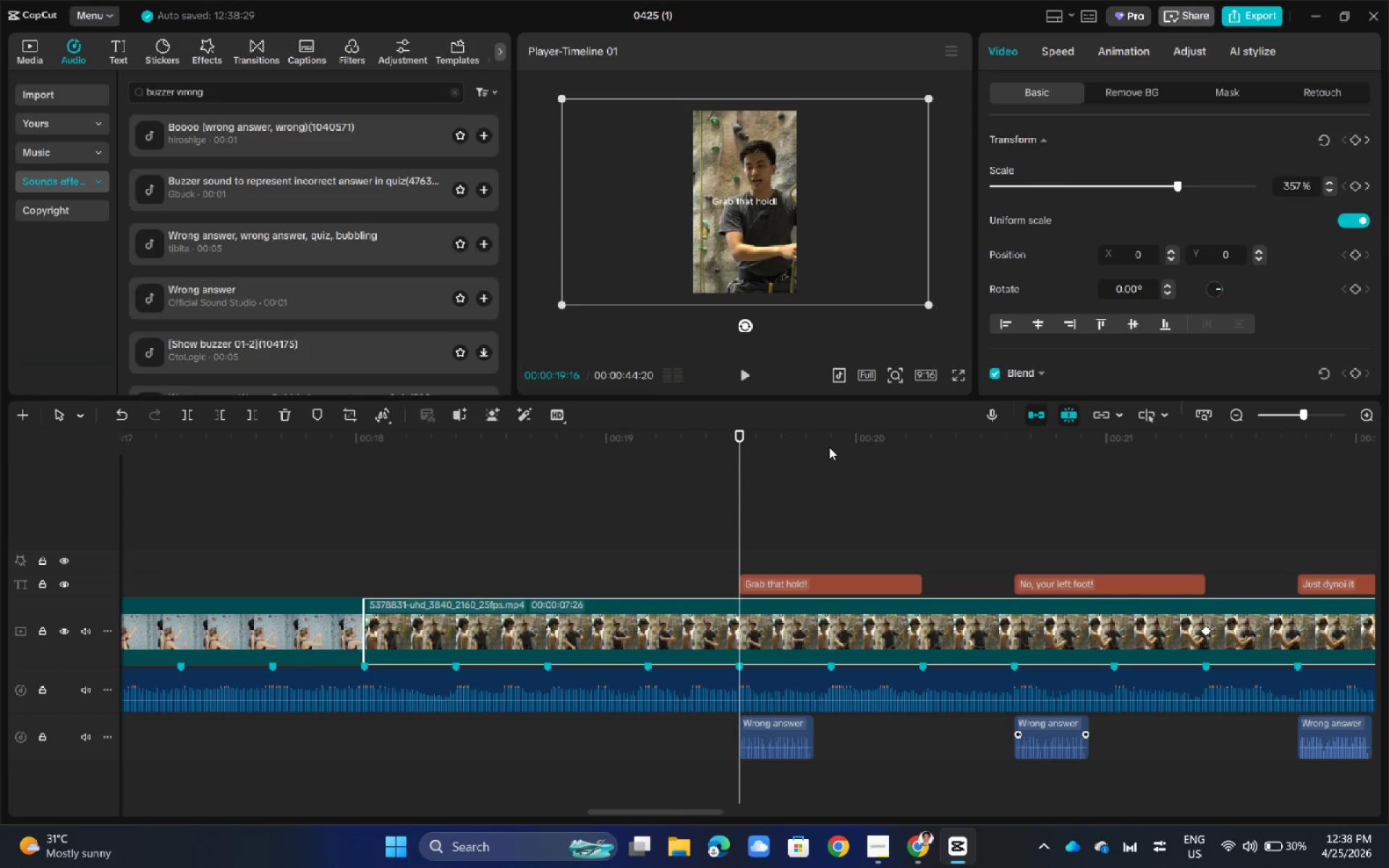 
left_click([36, 44])
 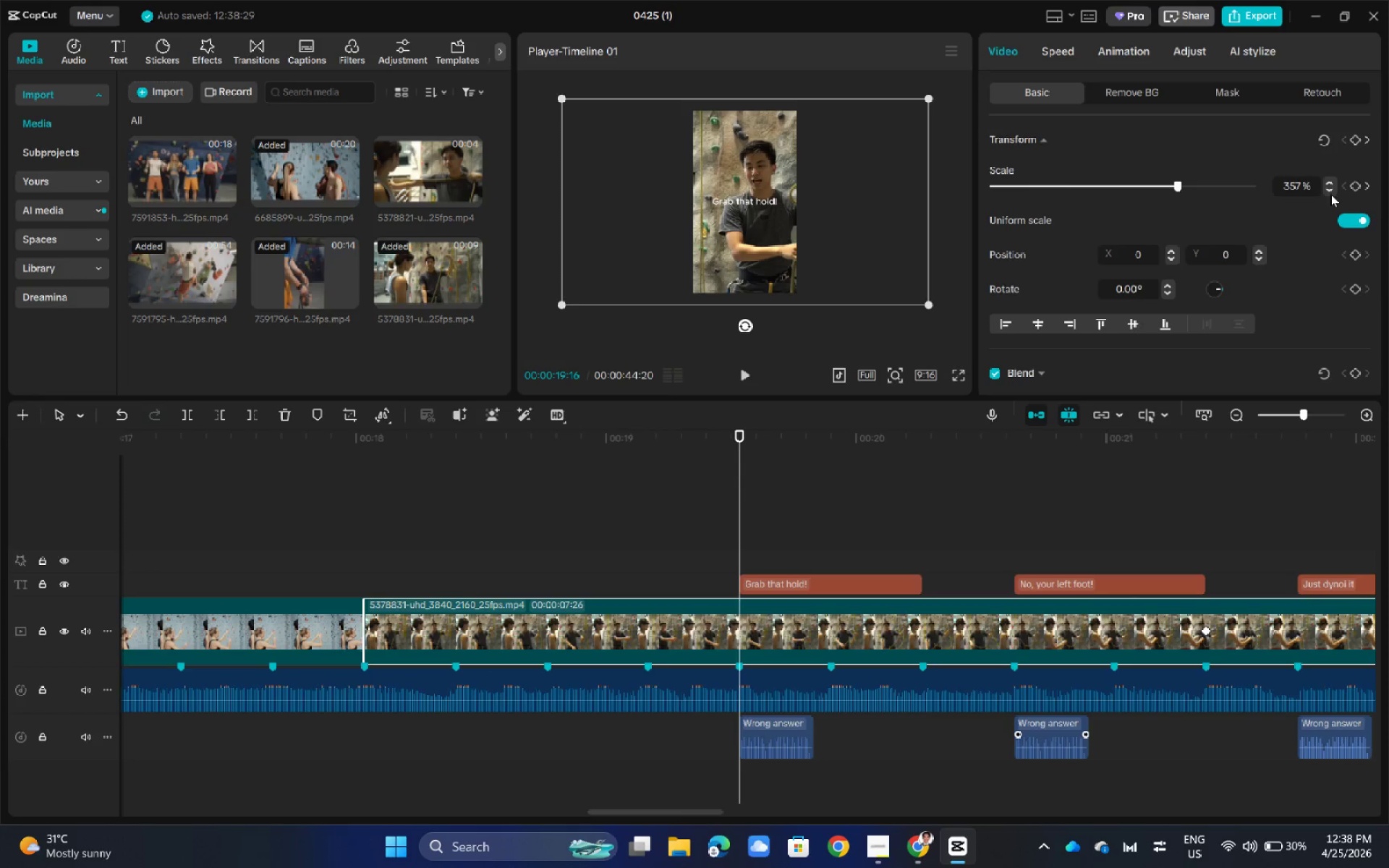 
wait(9.56)
 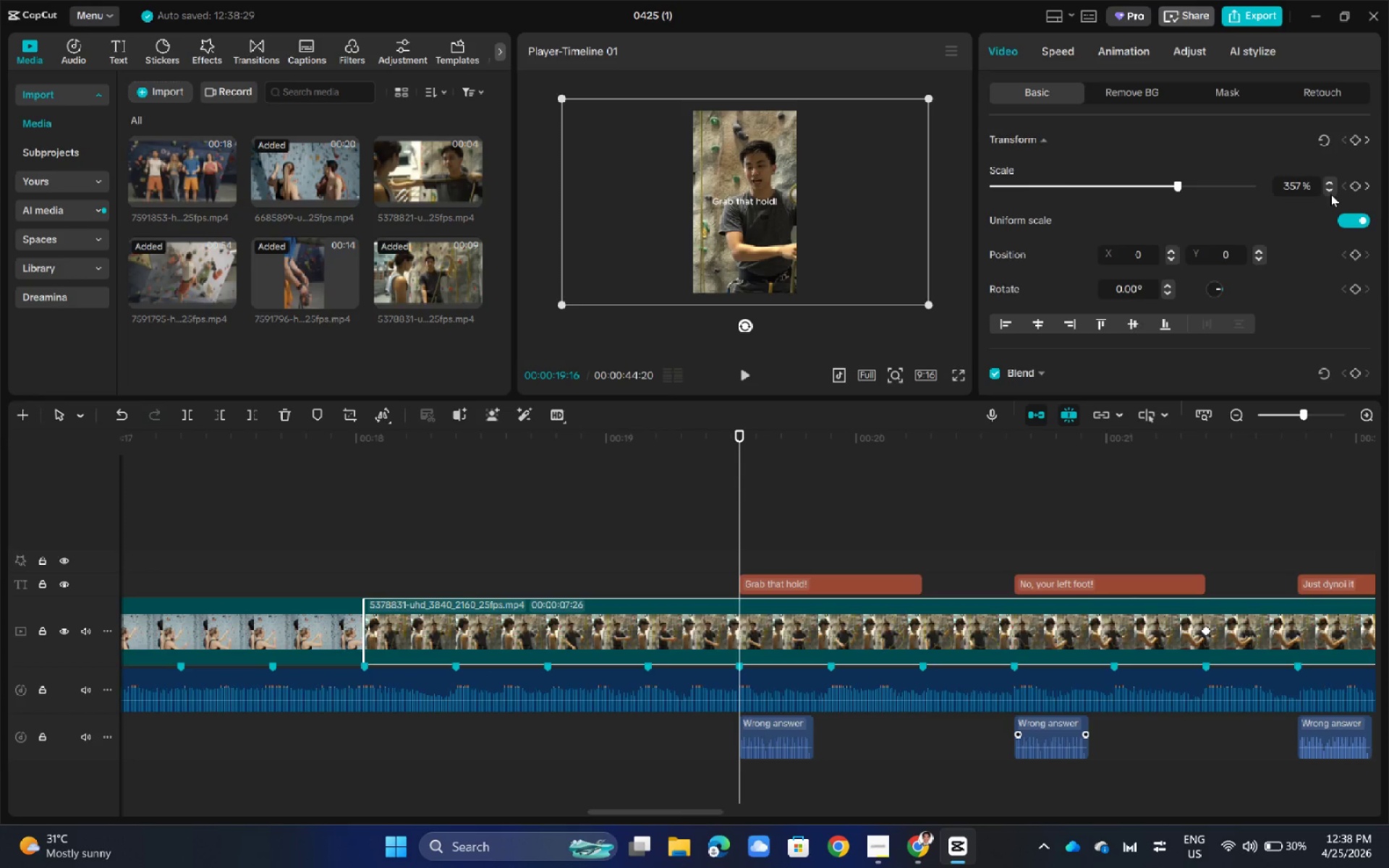 
left_click([1355, 184])
 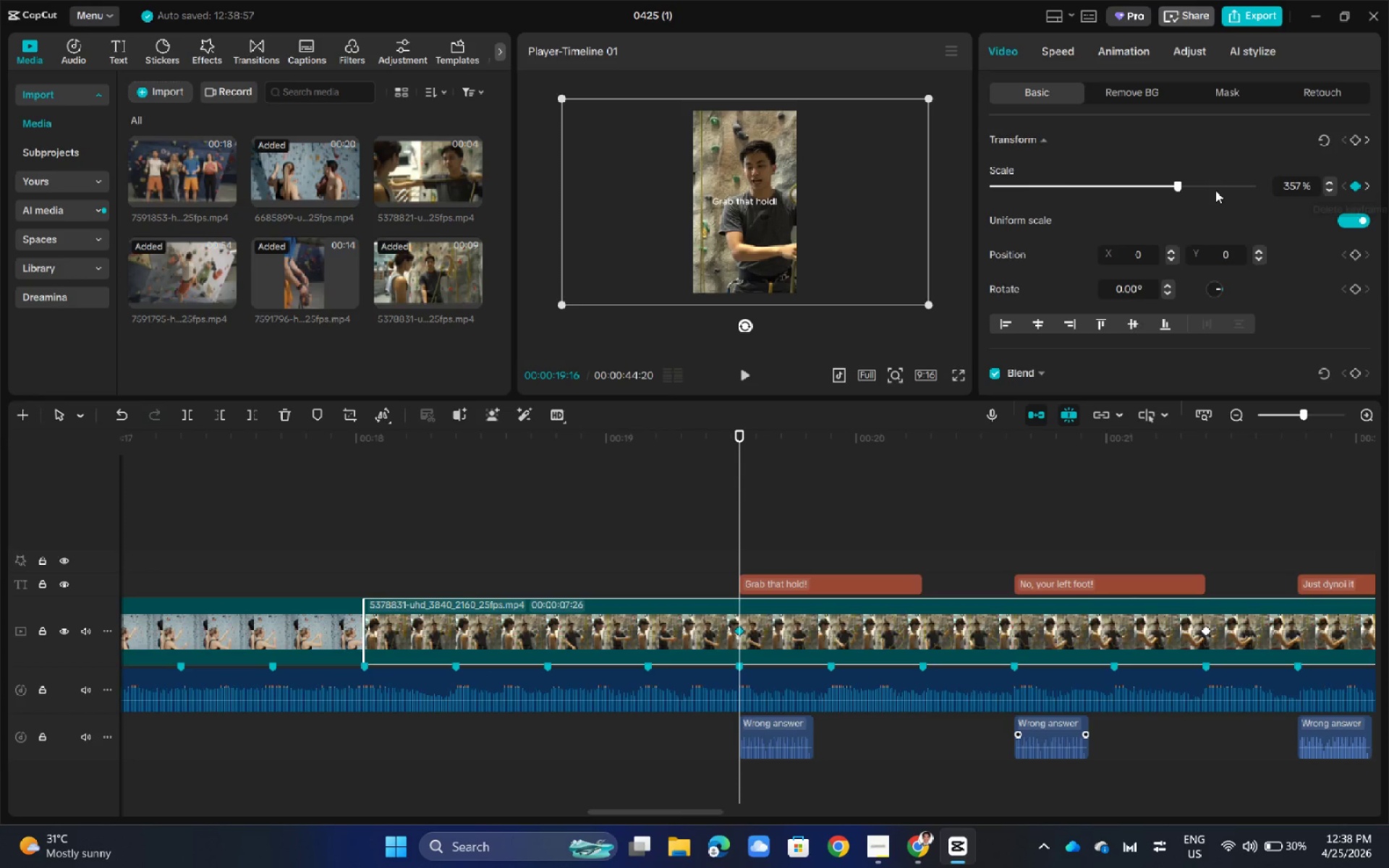 
left_click_drag(start_coordinate=[1178, 188], to_coordinate=[1279, 188])
 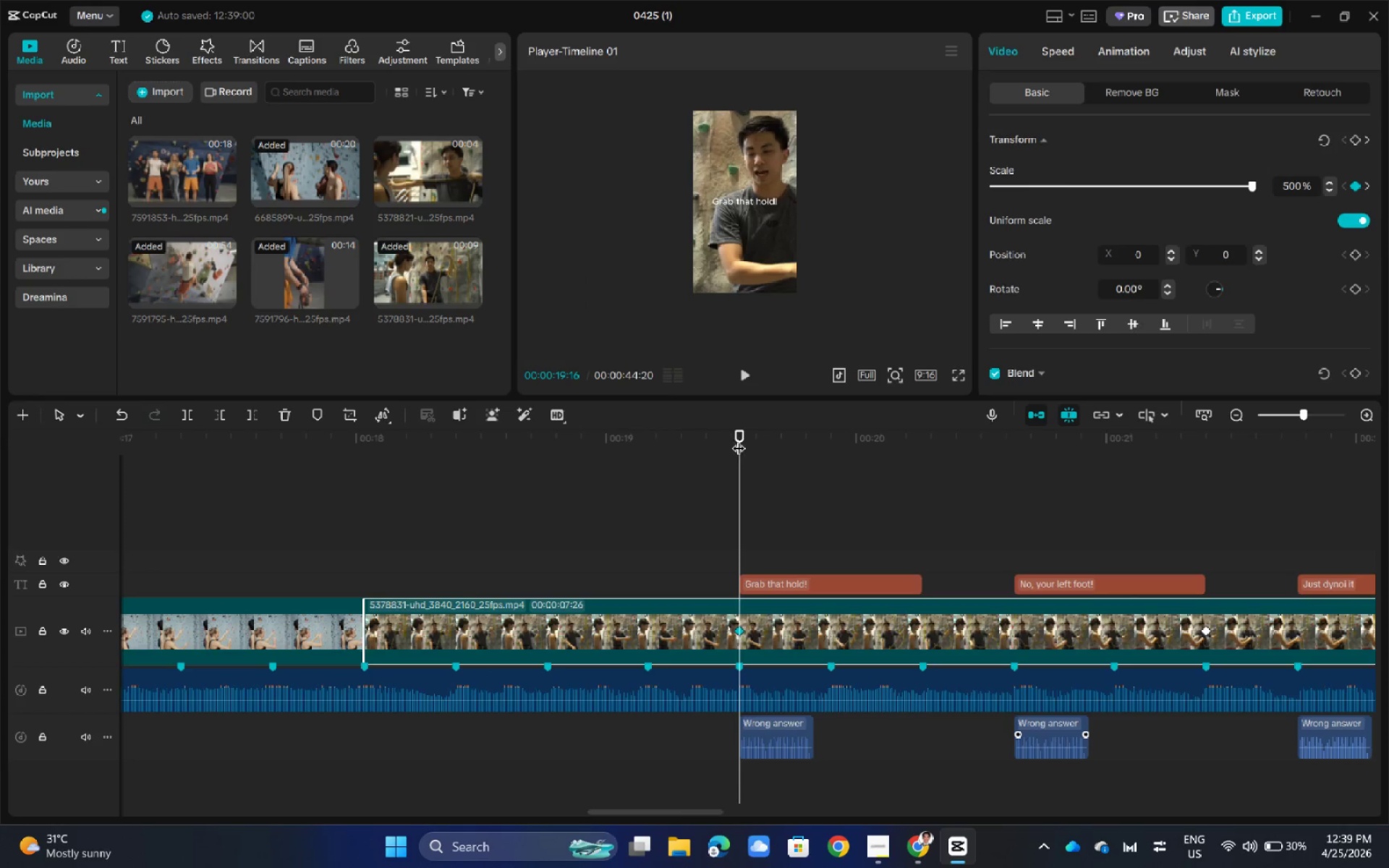 
left_click_drag(start_coordinate=[741, 438], to_coordinate=[363, 504])
 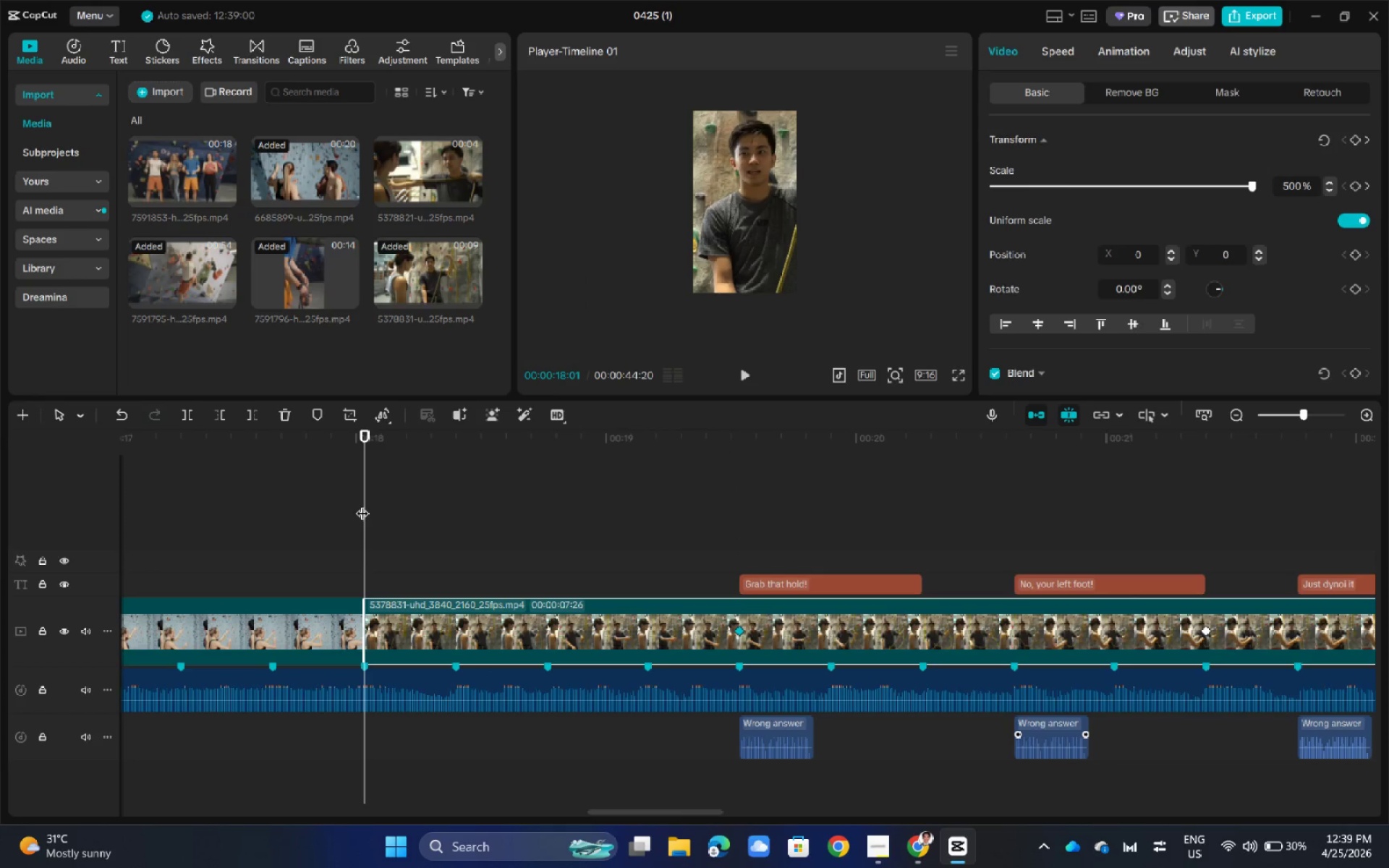 
key(Space)
 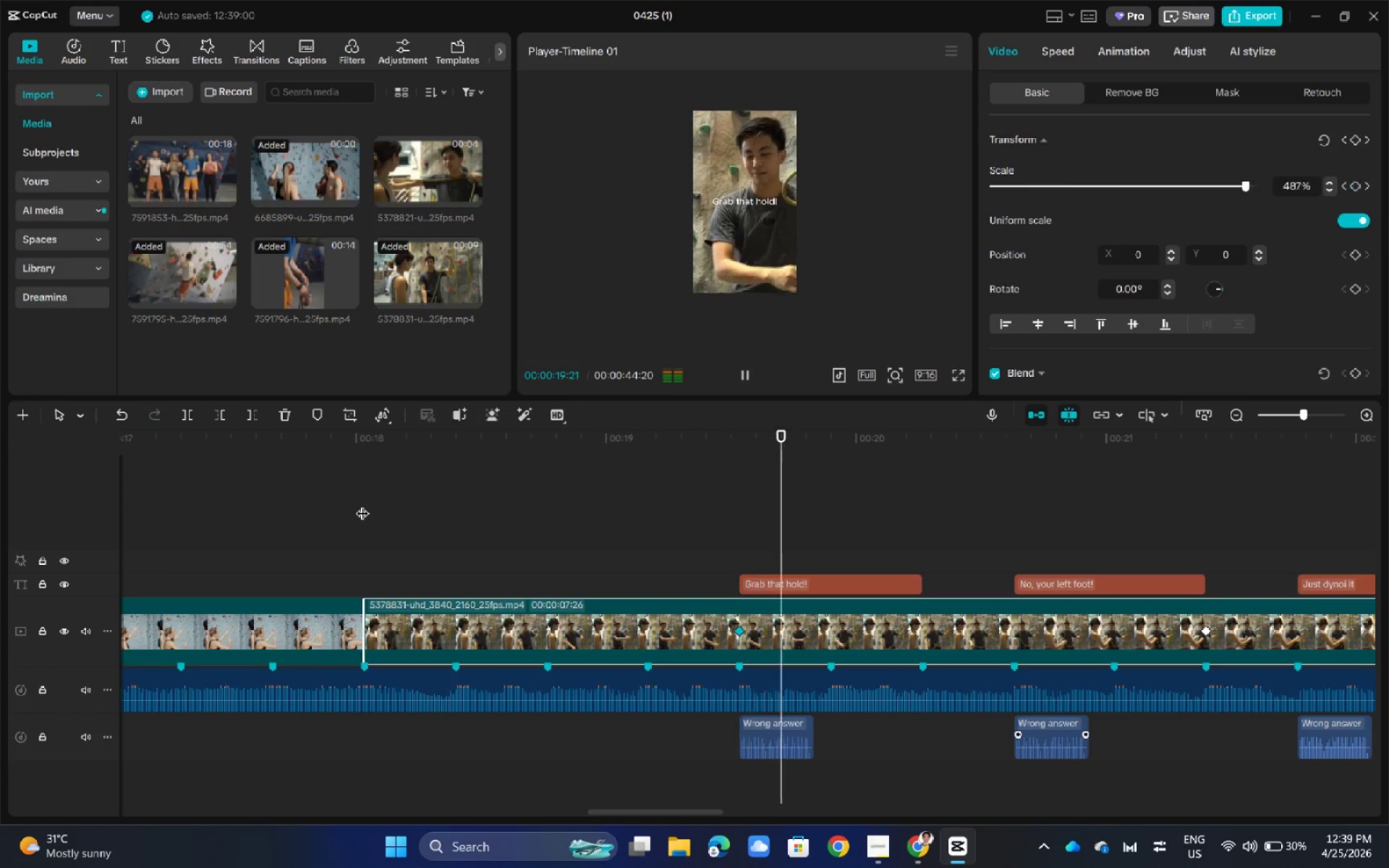 
key(Space)
 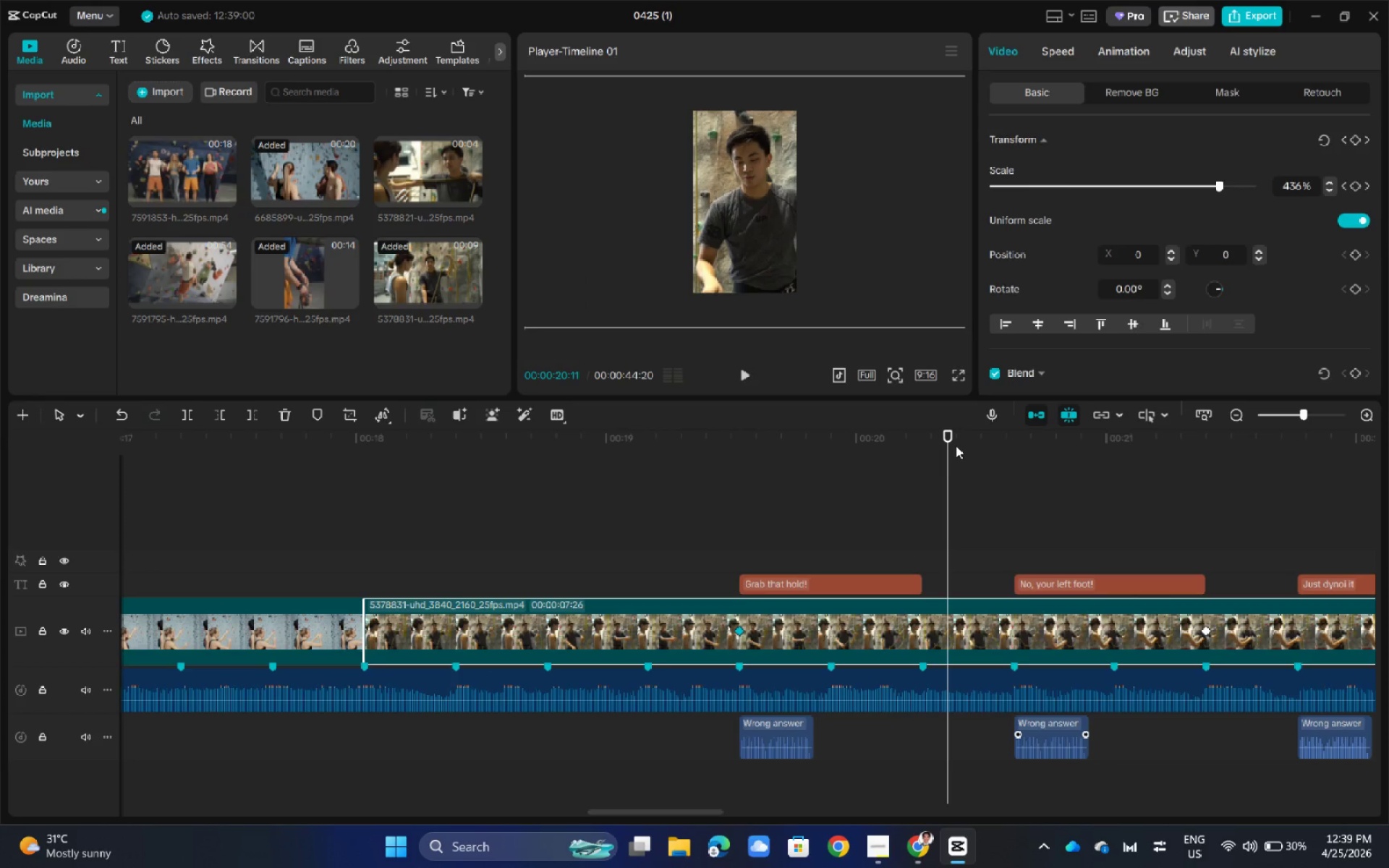 
left_click_drag(start_coordinate=[956, 446], to_coordinate=[674, 543])
 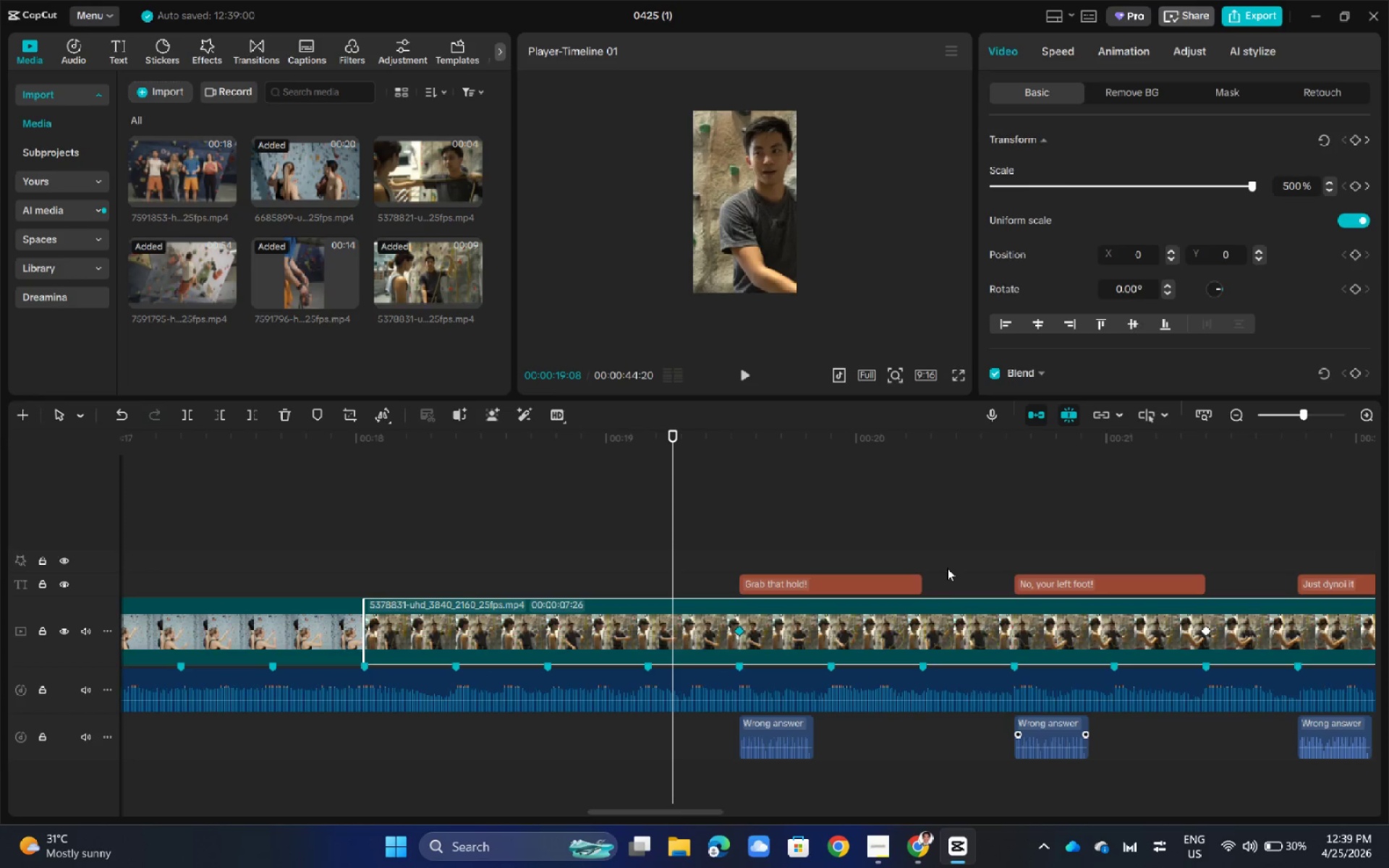 
key(Control+Z)
 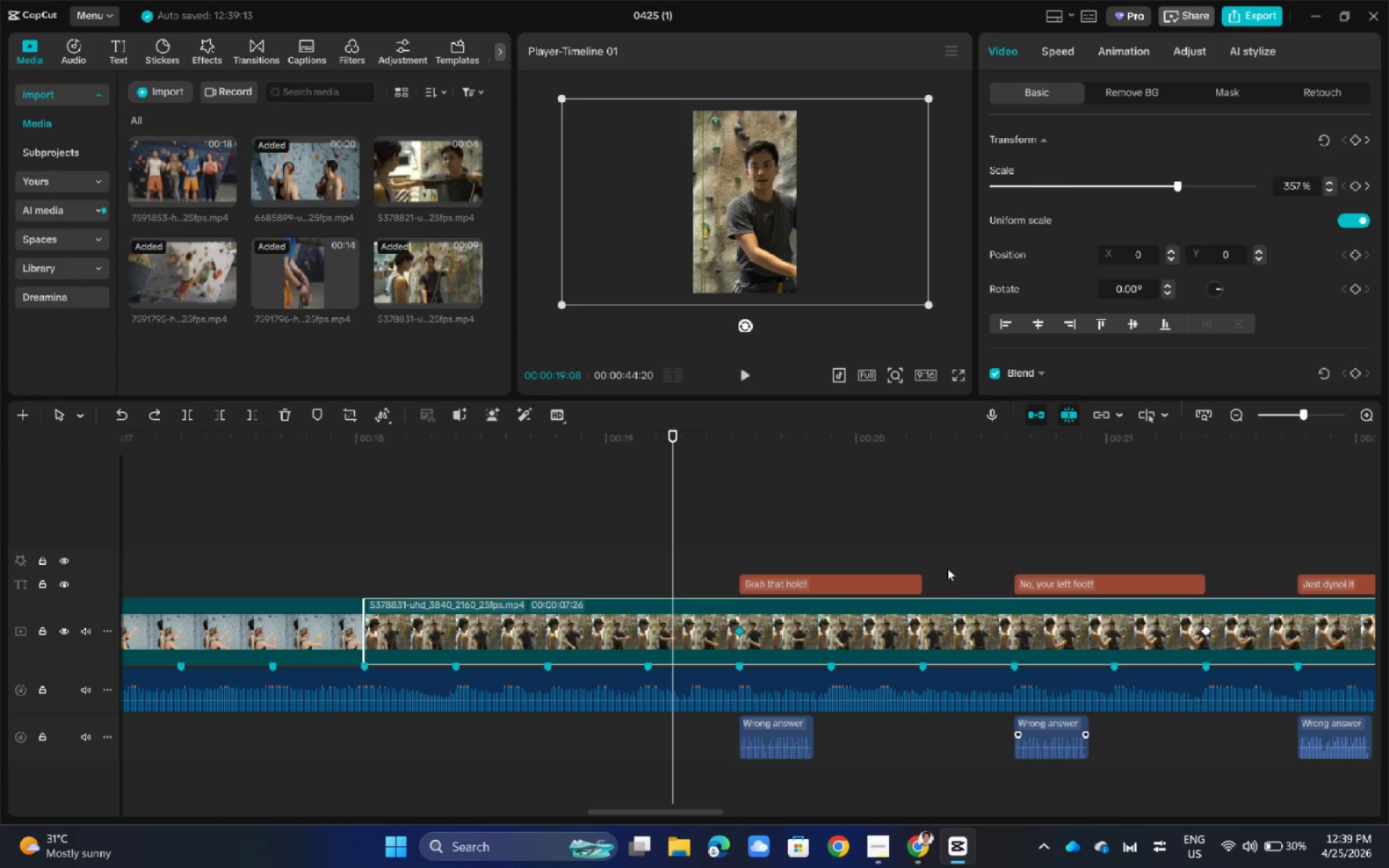 
key(Control+ControlLeft)
 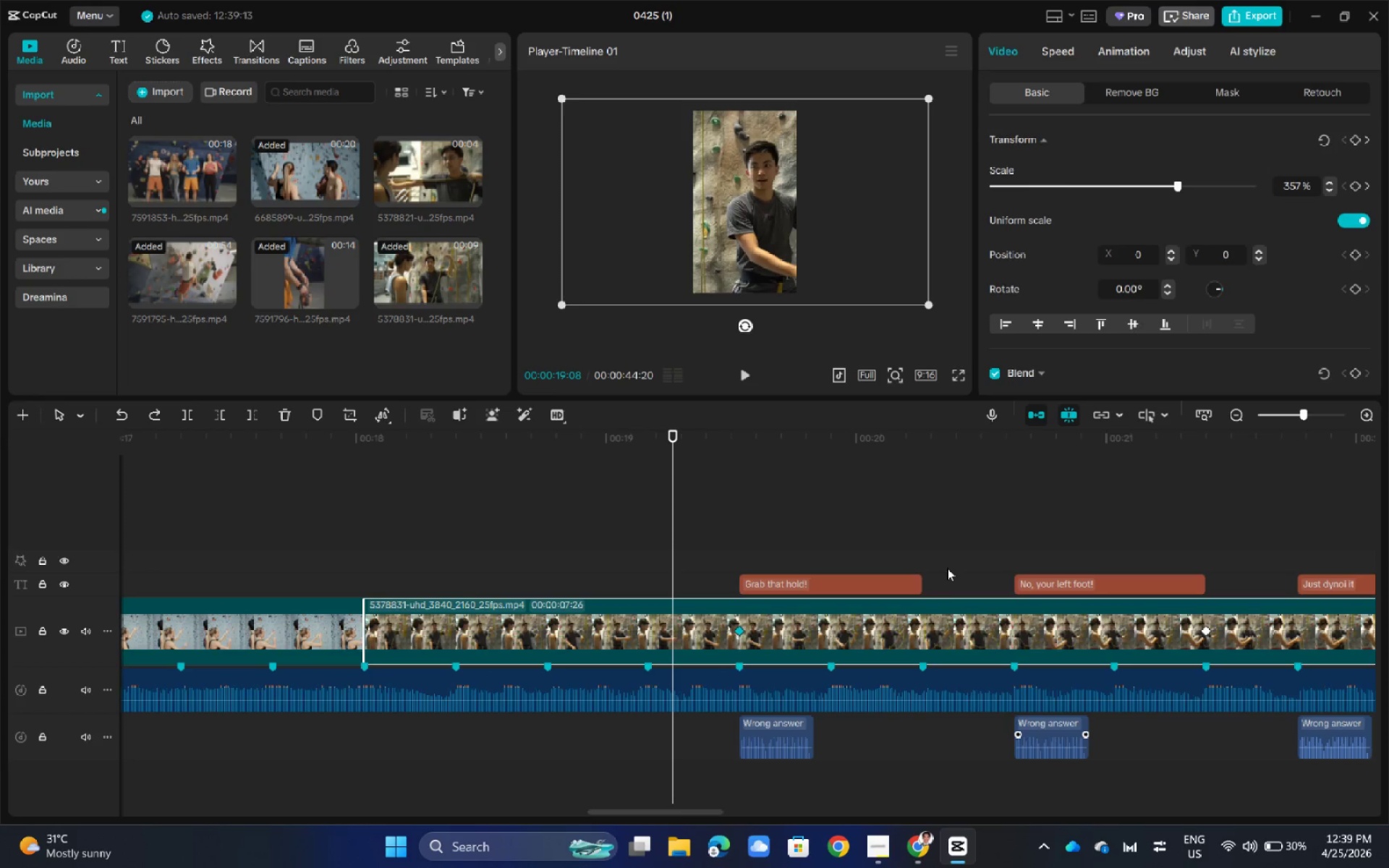 
key(Control+Z)
 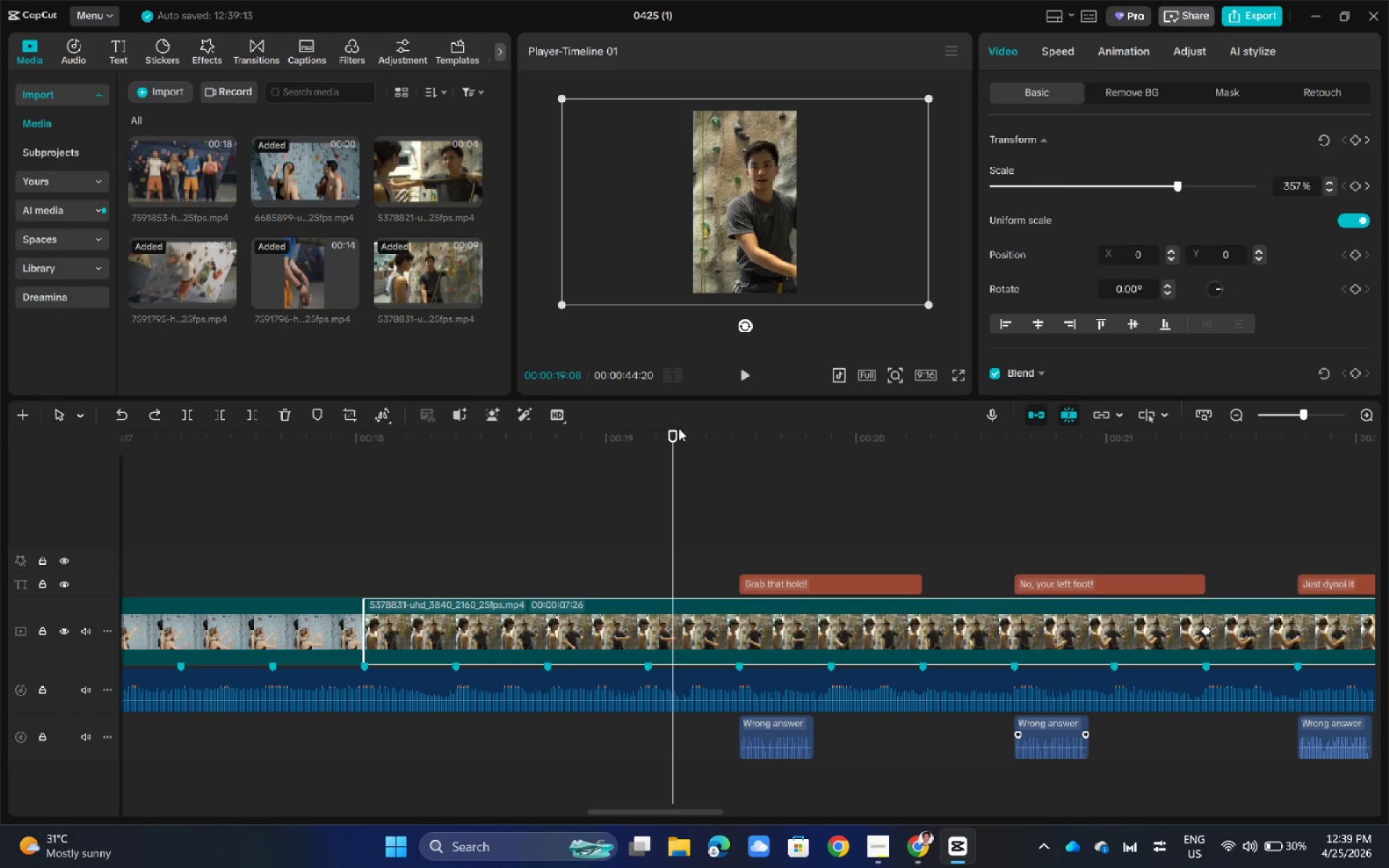 
left_click([773, 618])
 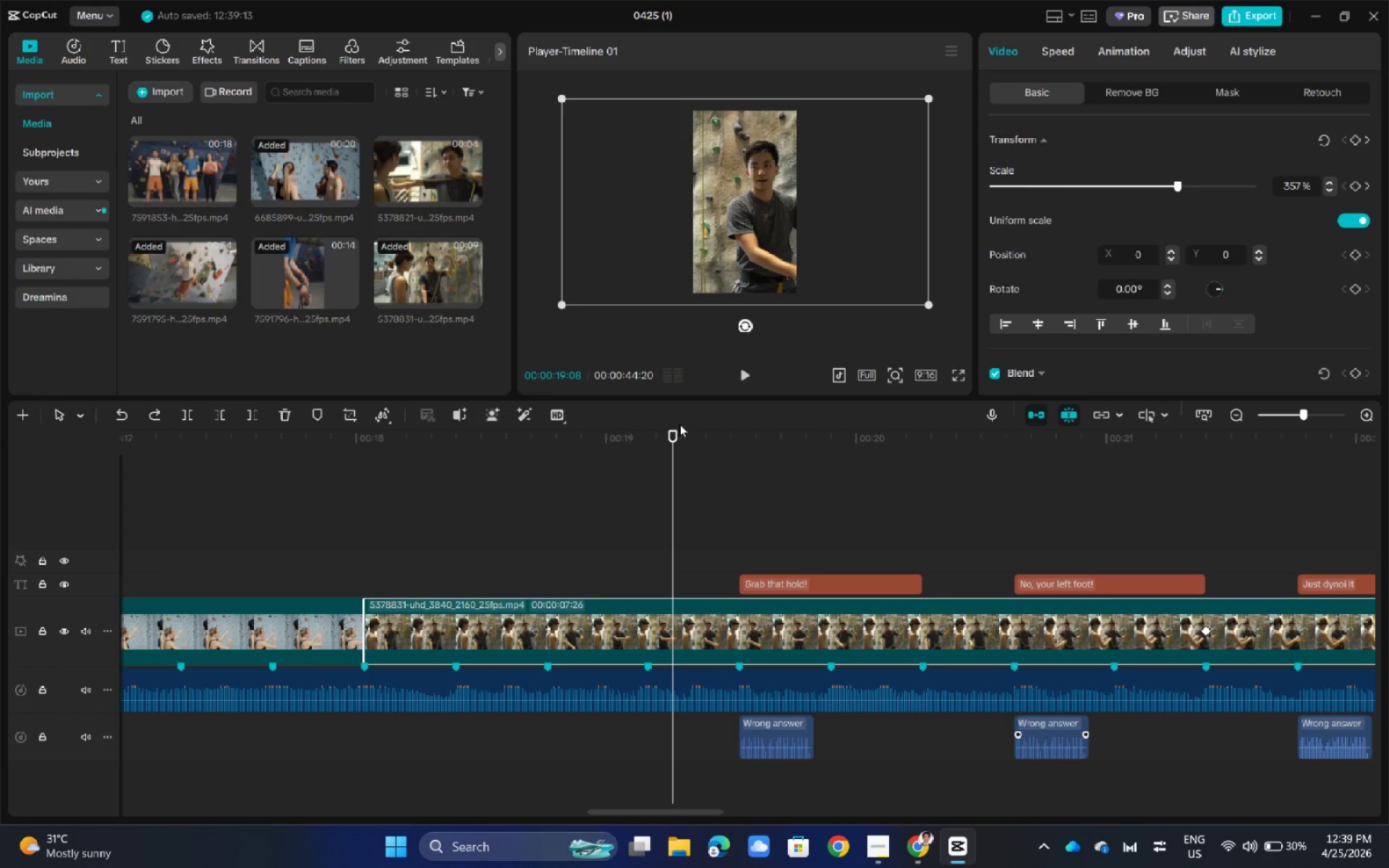 
left_click_drag(start_coordinate=[678, 430], to_coordinate=[365, 506])
 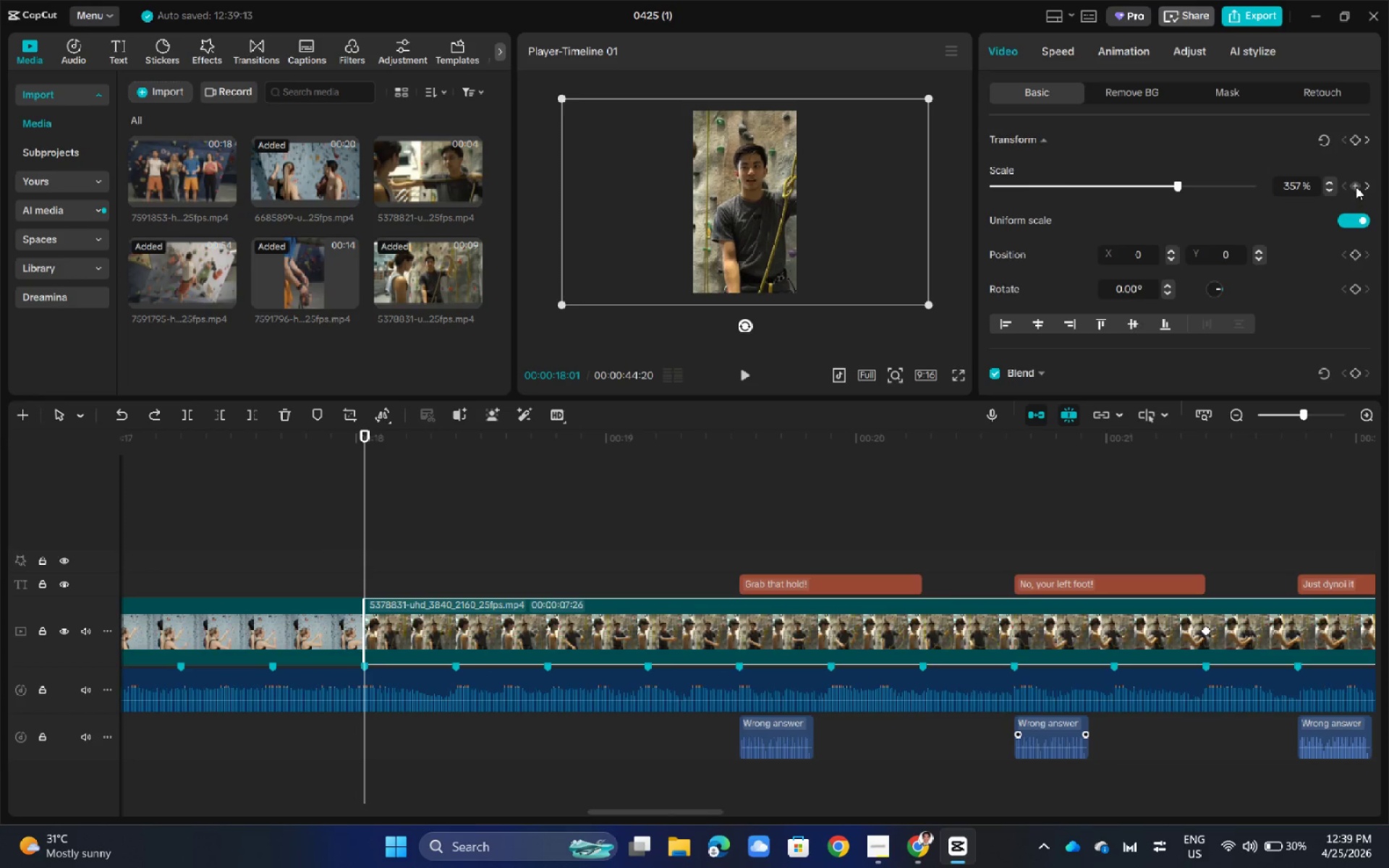 
left_click([1356, 187])
 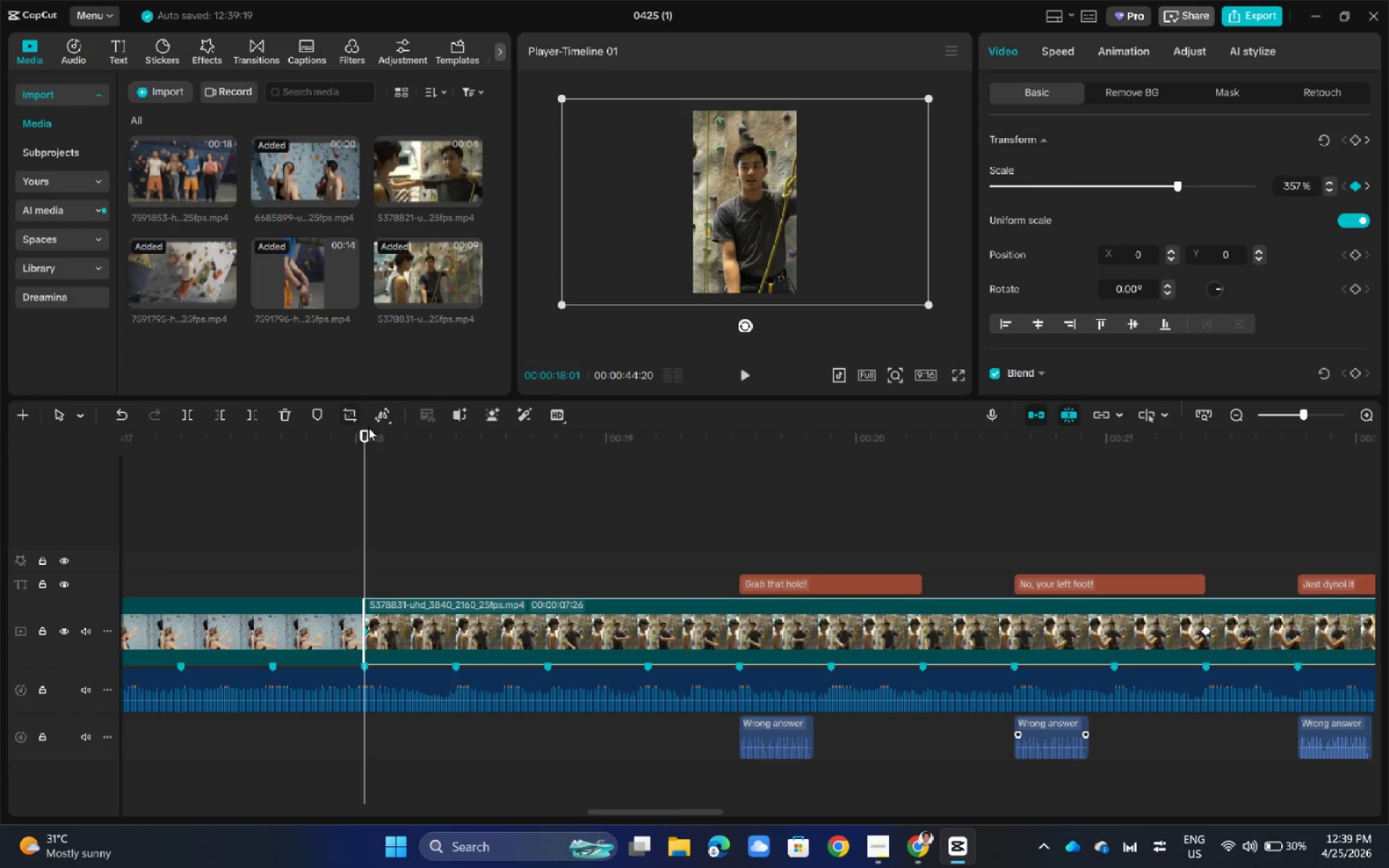 
left_click_drag(start_coordinate=[363, 432], to_coordinate=[742, 495])
 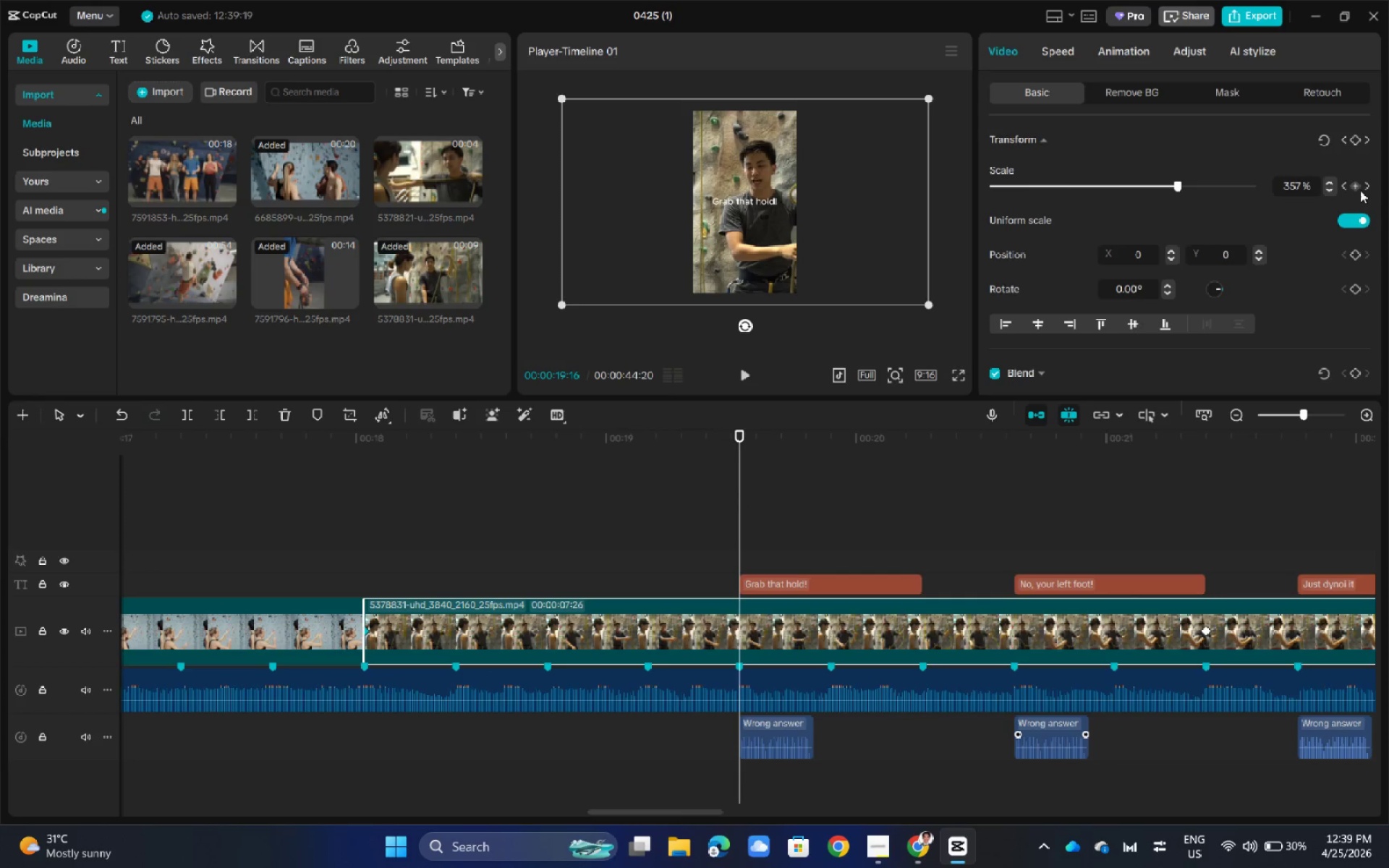 
left_click([1360, 187])
 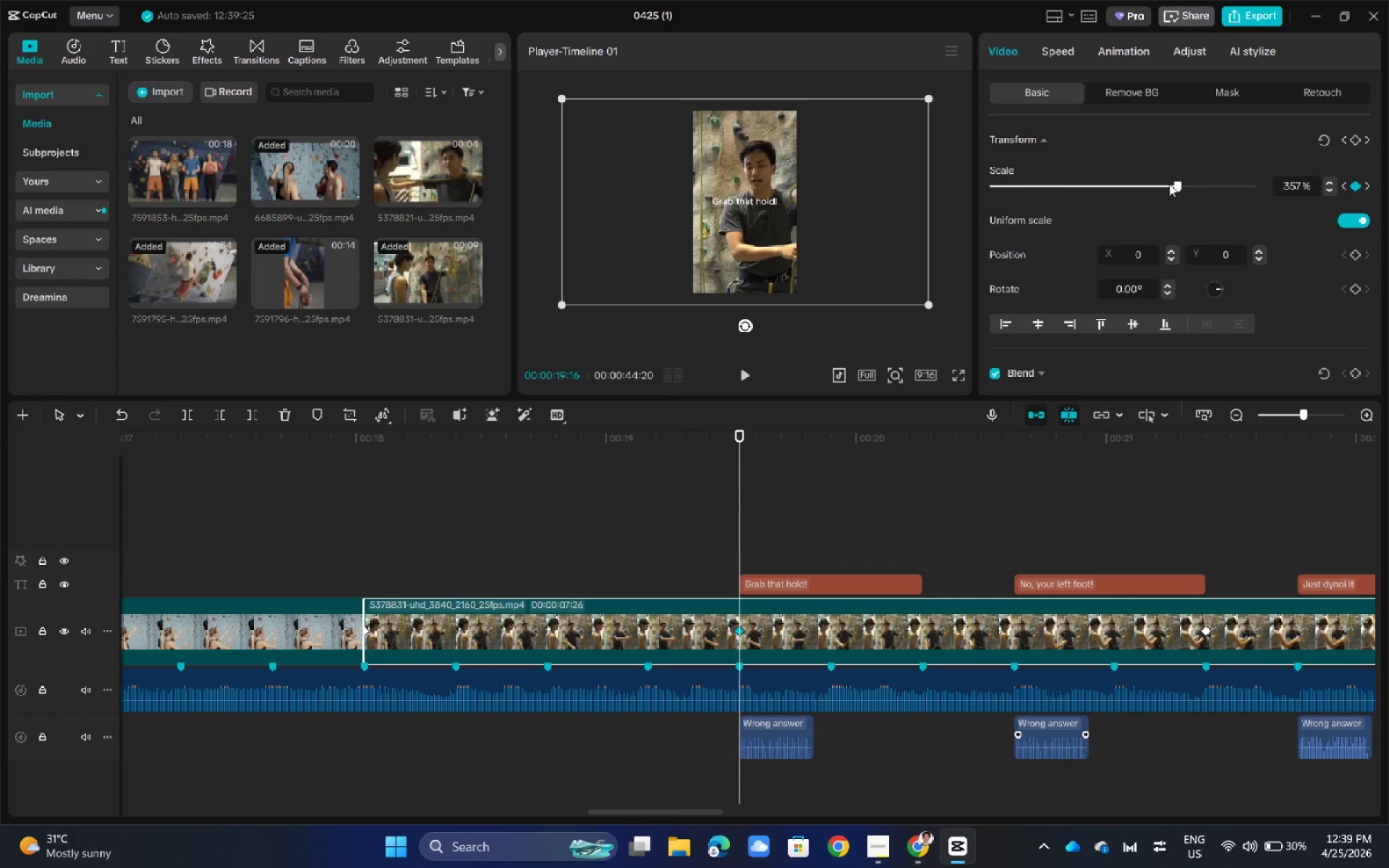 
left_click_drag(start_coordinate=[1178, 184], to_coordinate=[1269, 195])
 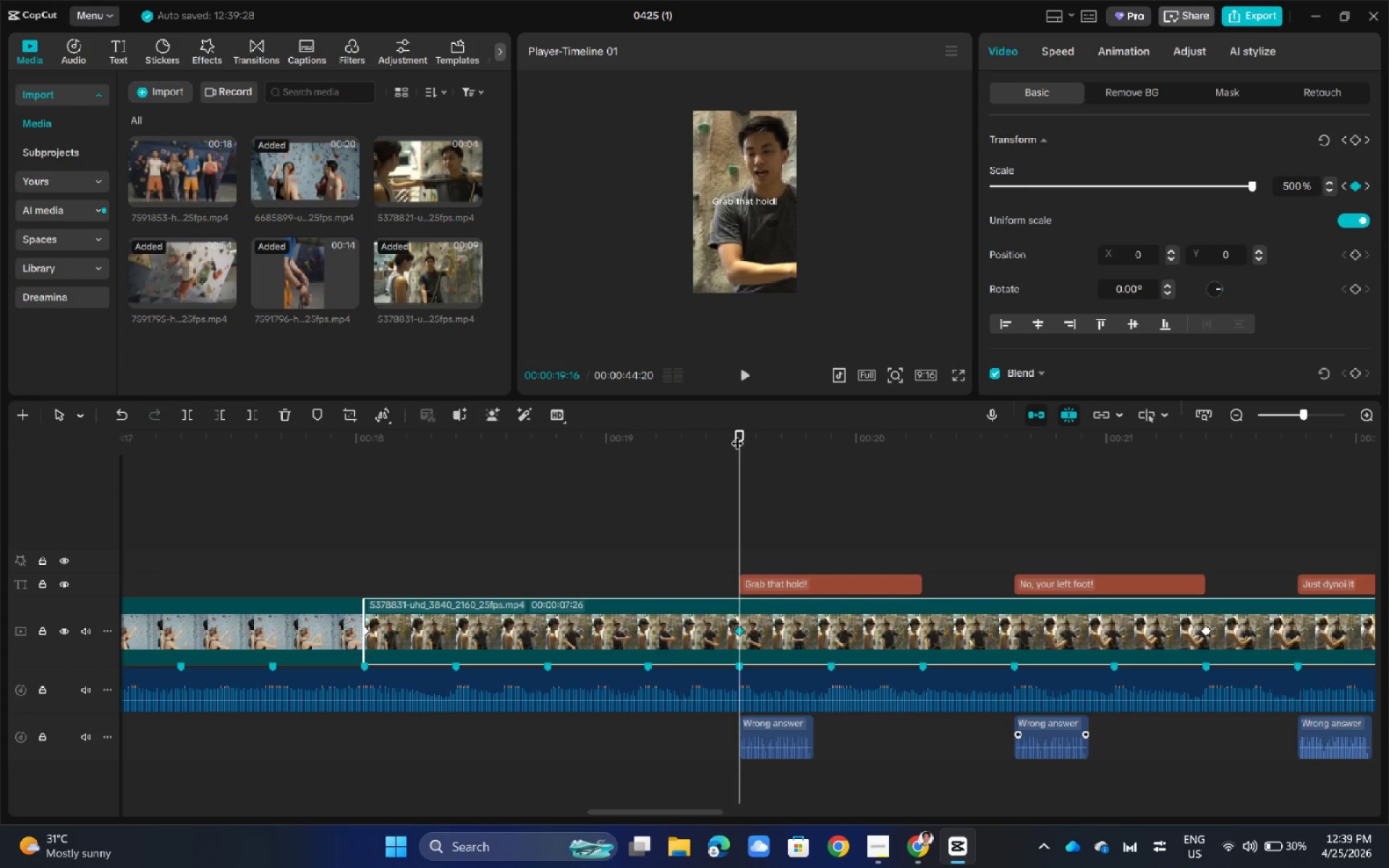 
left_click_drag(start_coordinate=[738, 433], to_coordinate=[365, 503])
 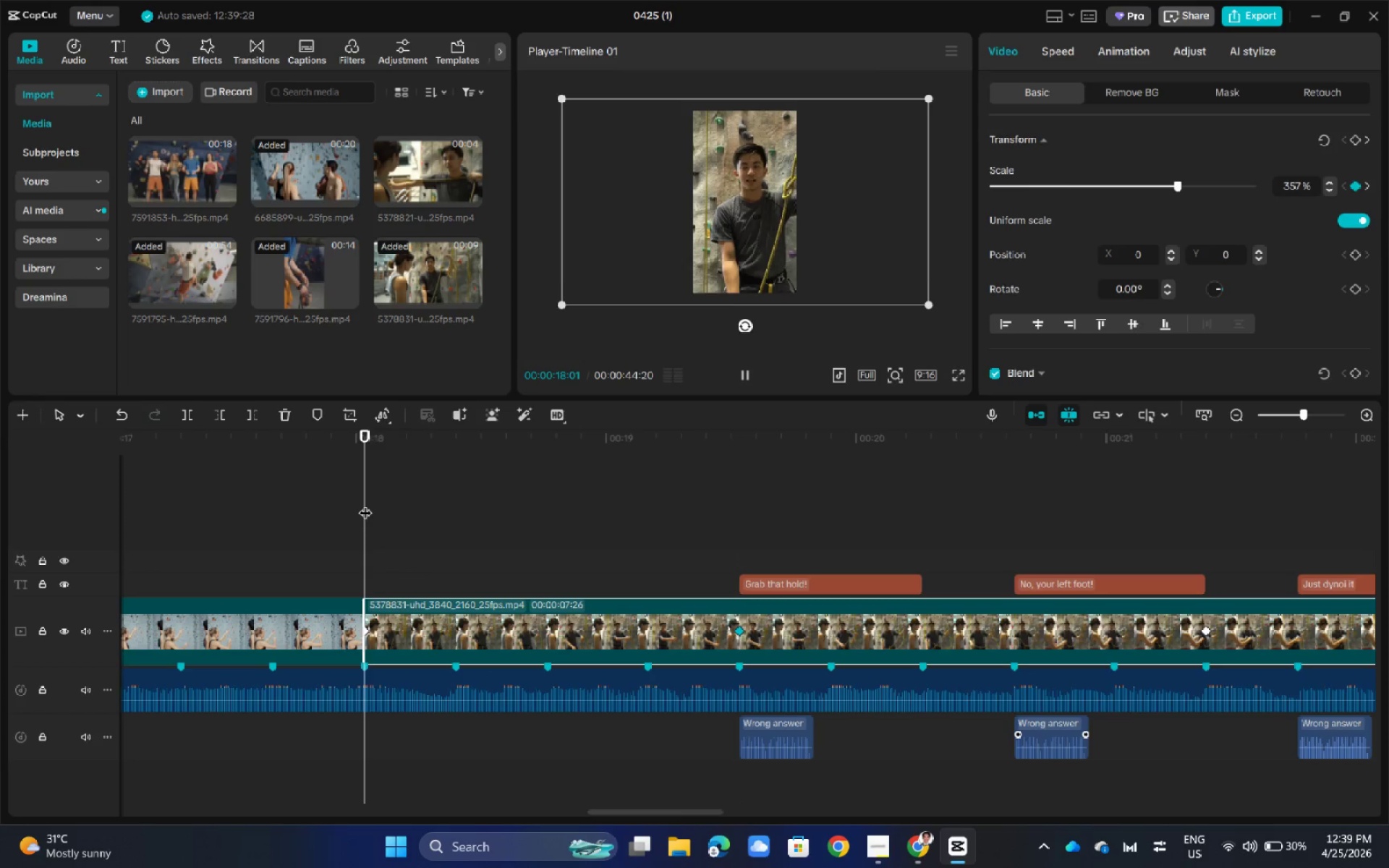 
key(Space)
 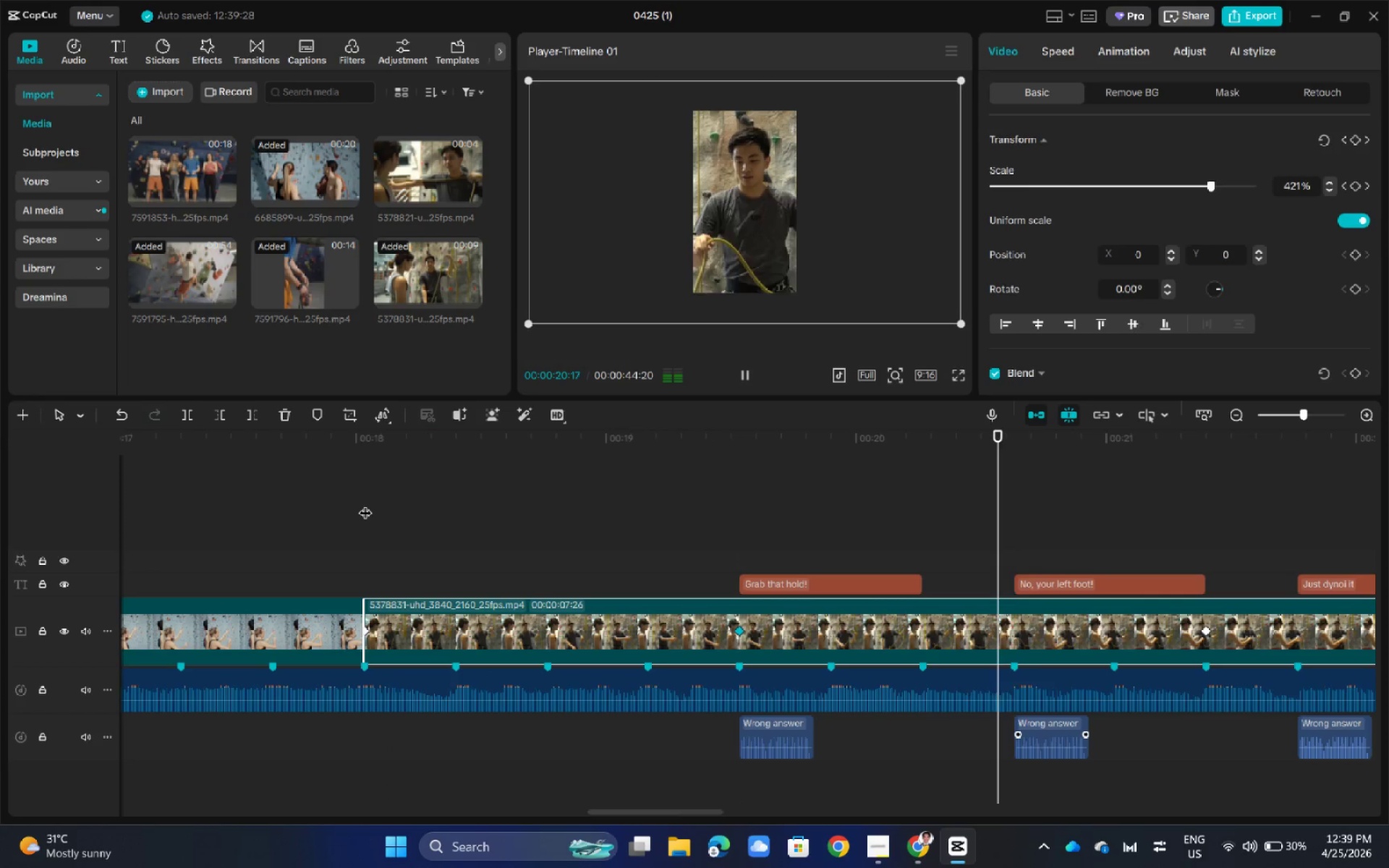 
key(Space)
 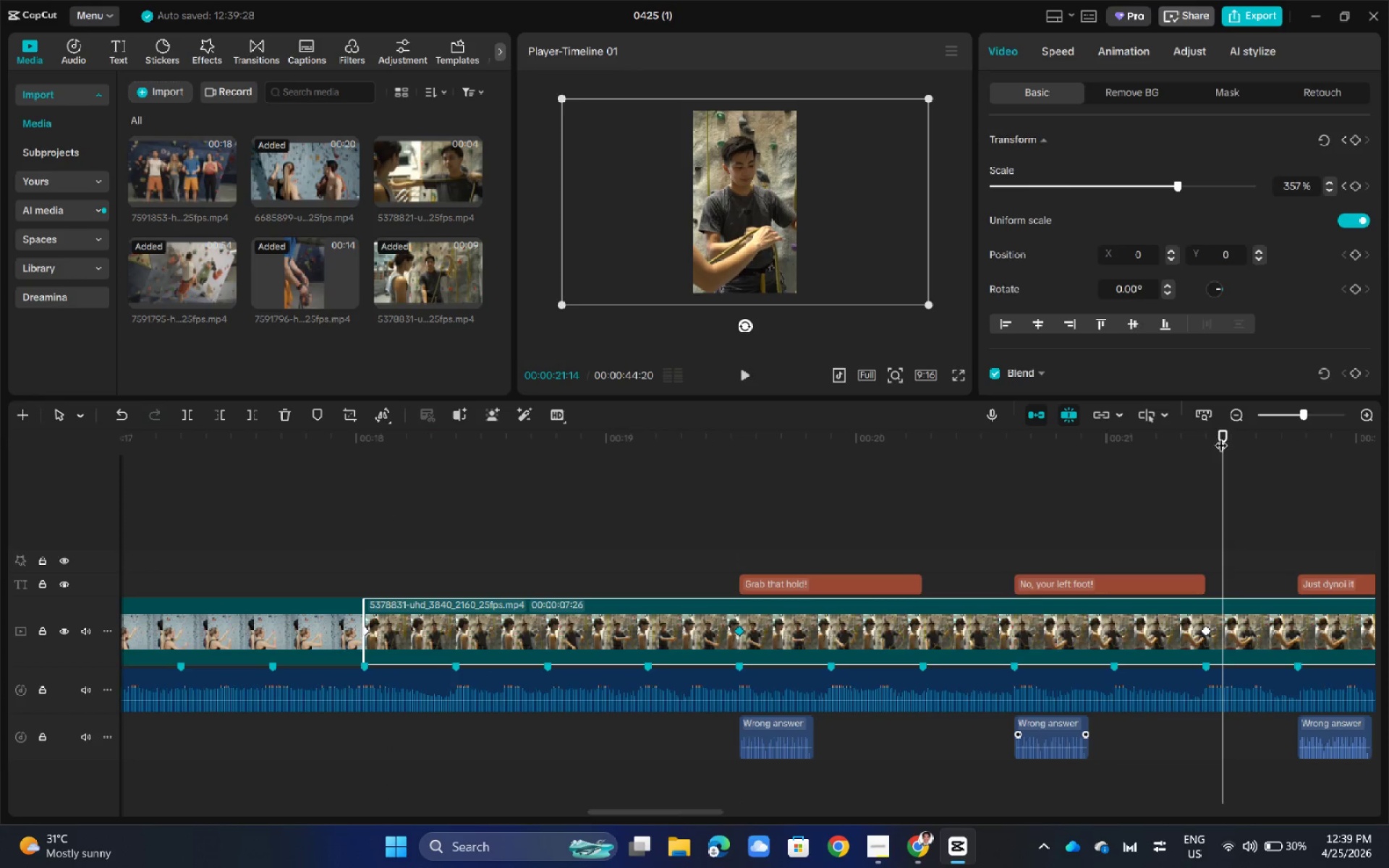 
left_click_drag(start_coordinate=[1229, 436], to_coordinate=[928, 511])
 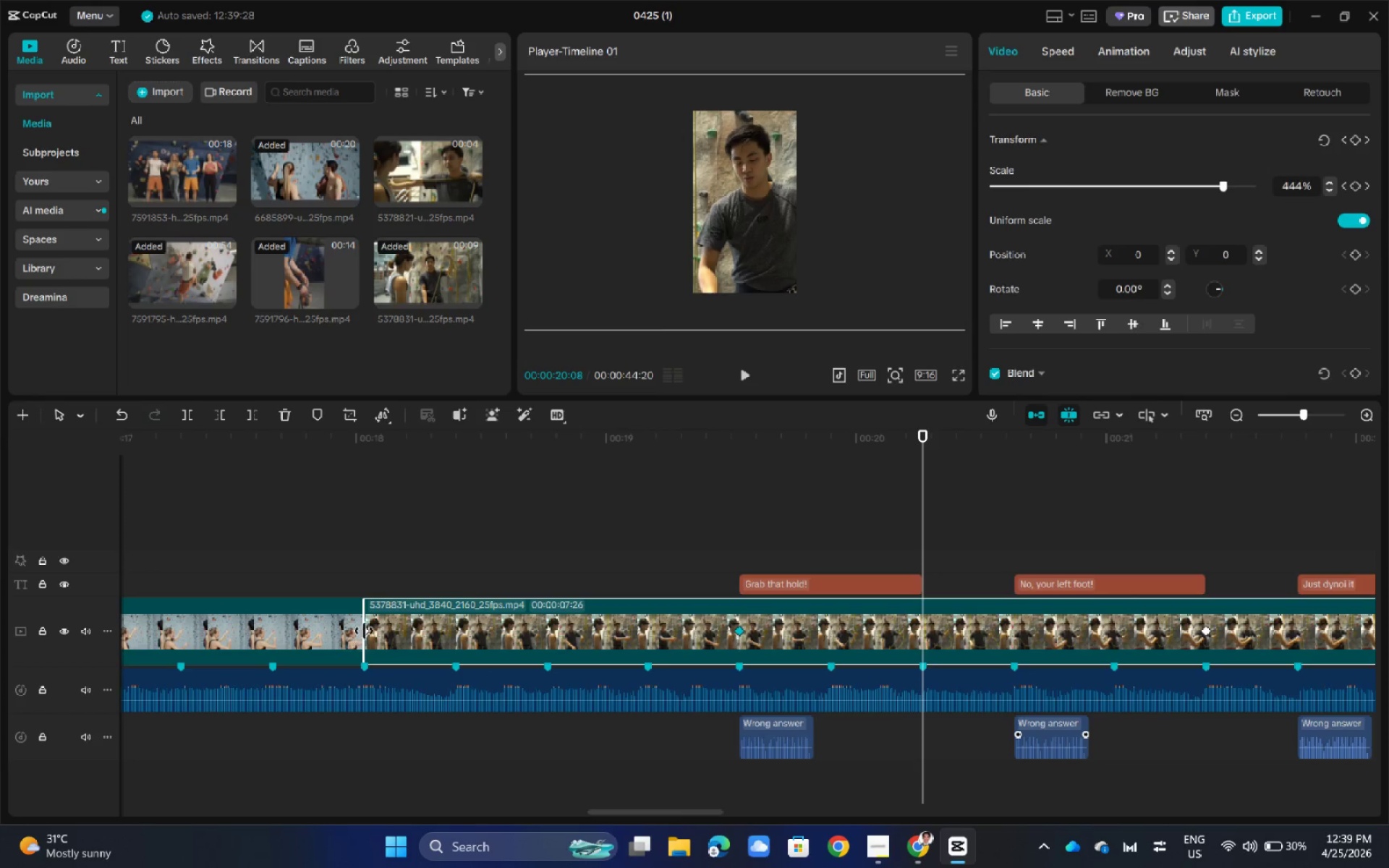 
wait(8.94)
 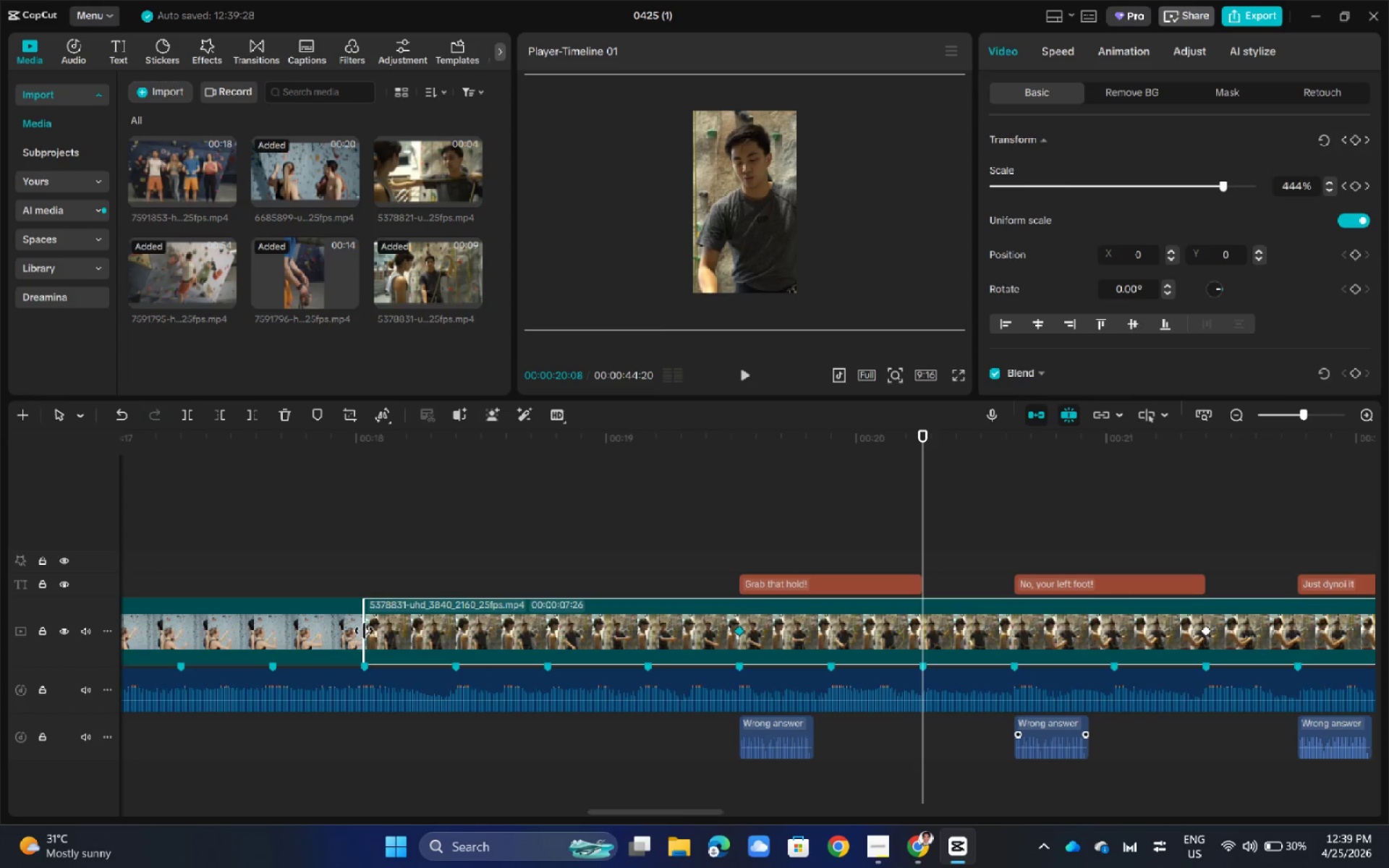 
left_click_drag(start_coordinate=[920, 430], to_coordinate=[923, 445])
 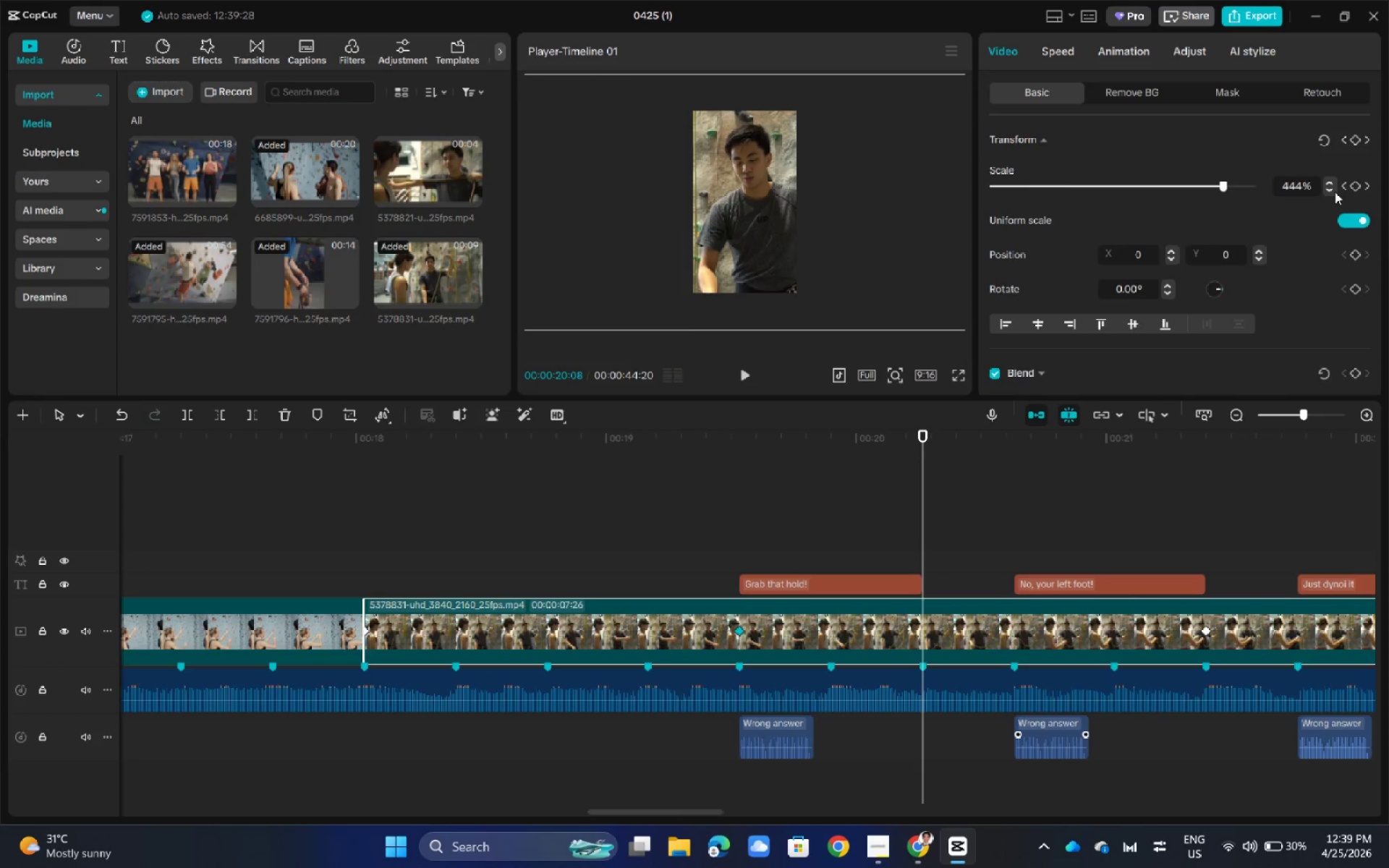 
left_click([1328, 190])
 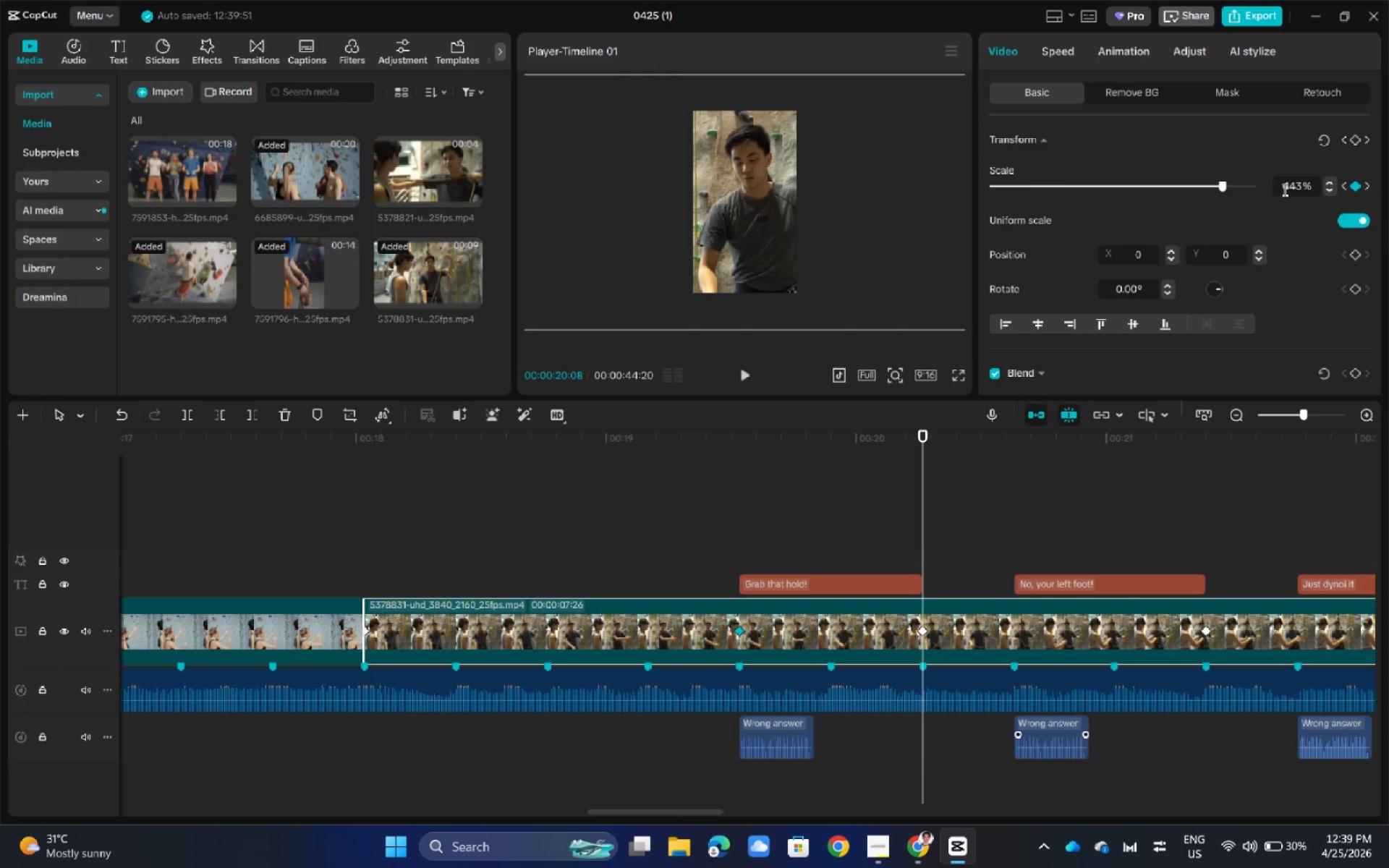 
double_click([1285, 189])
 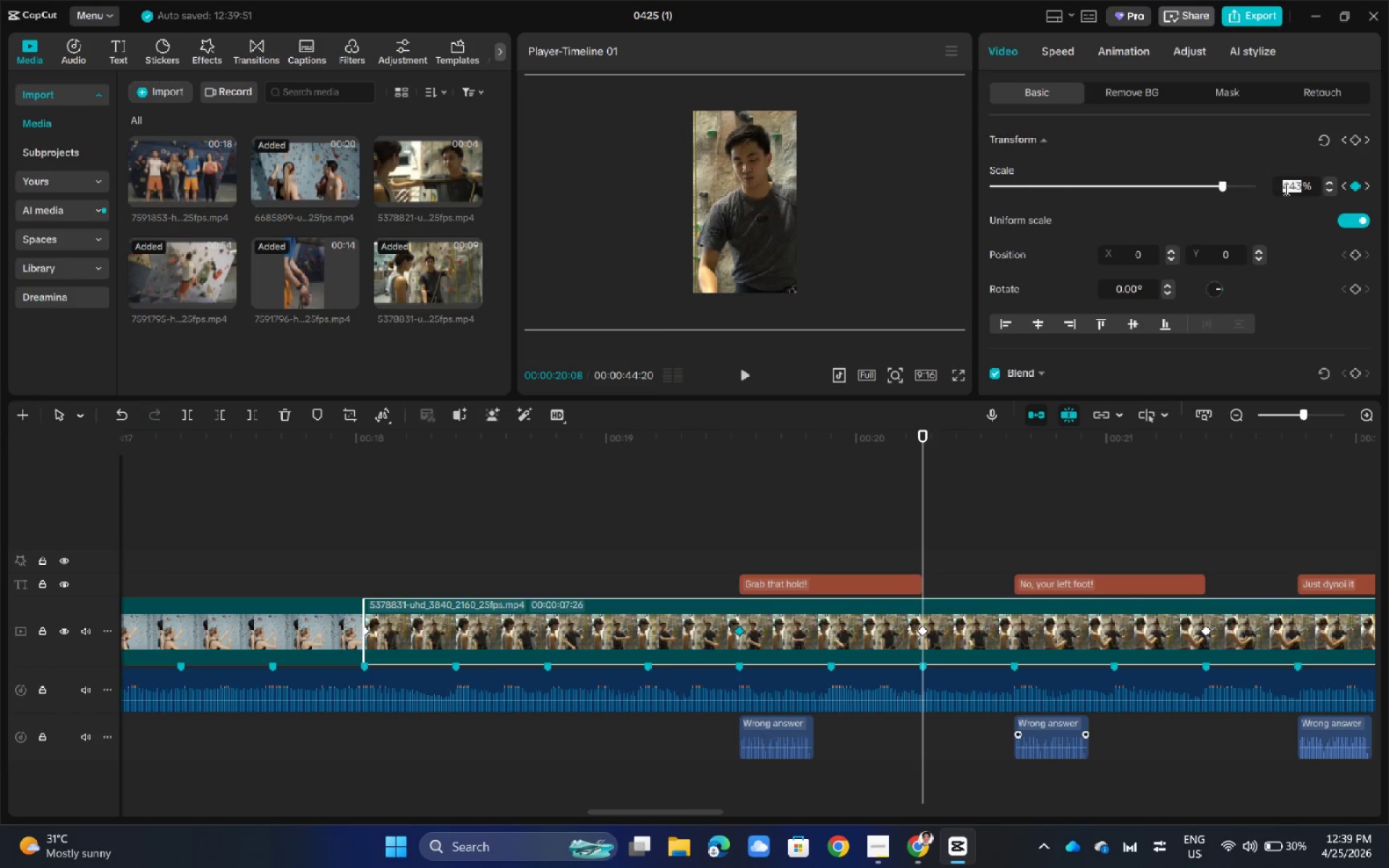 
key(Numpad3)
 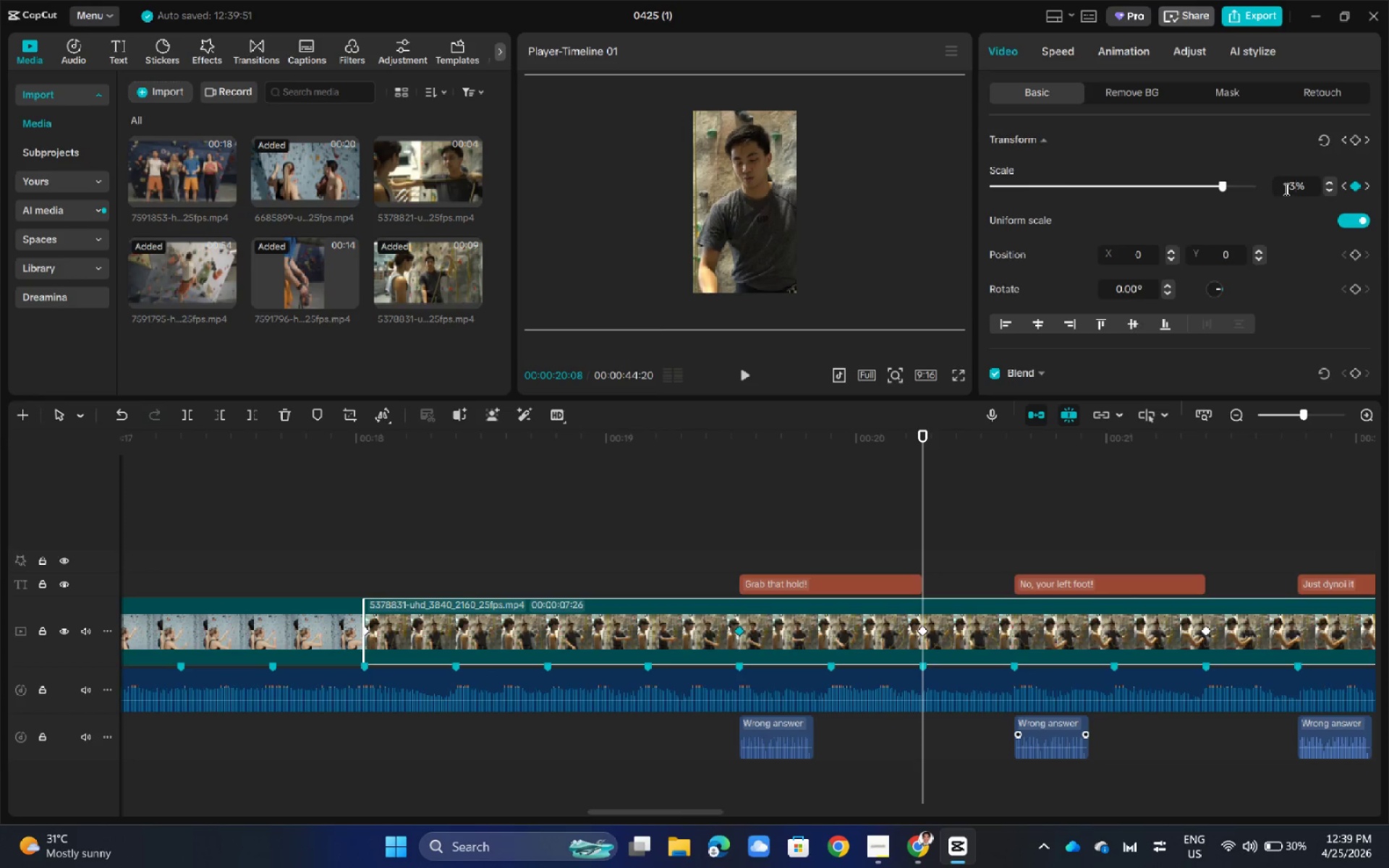 
key(Numpad5)
 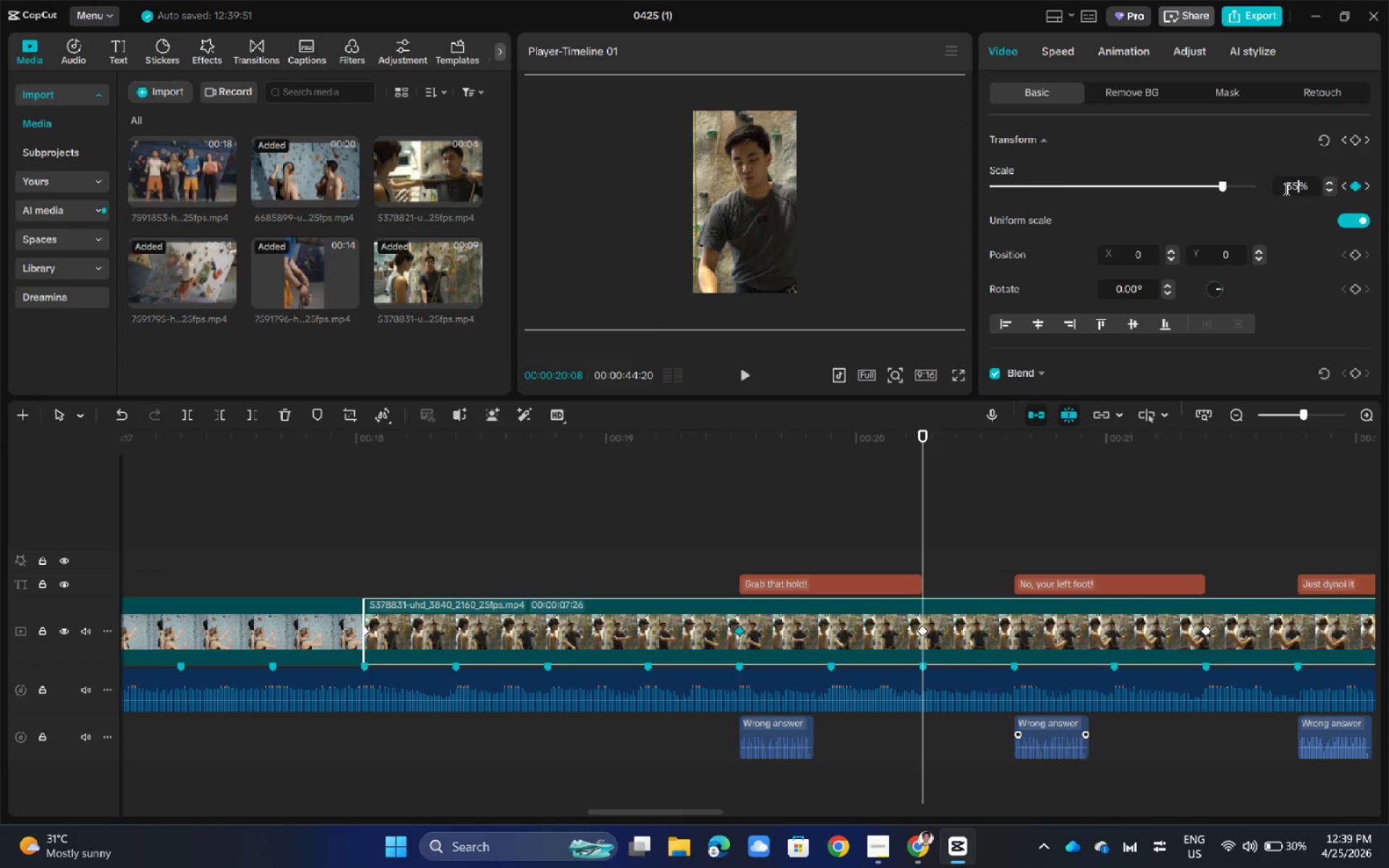 
key(Numpad7)
 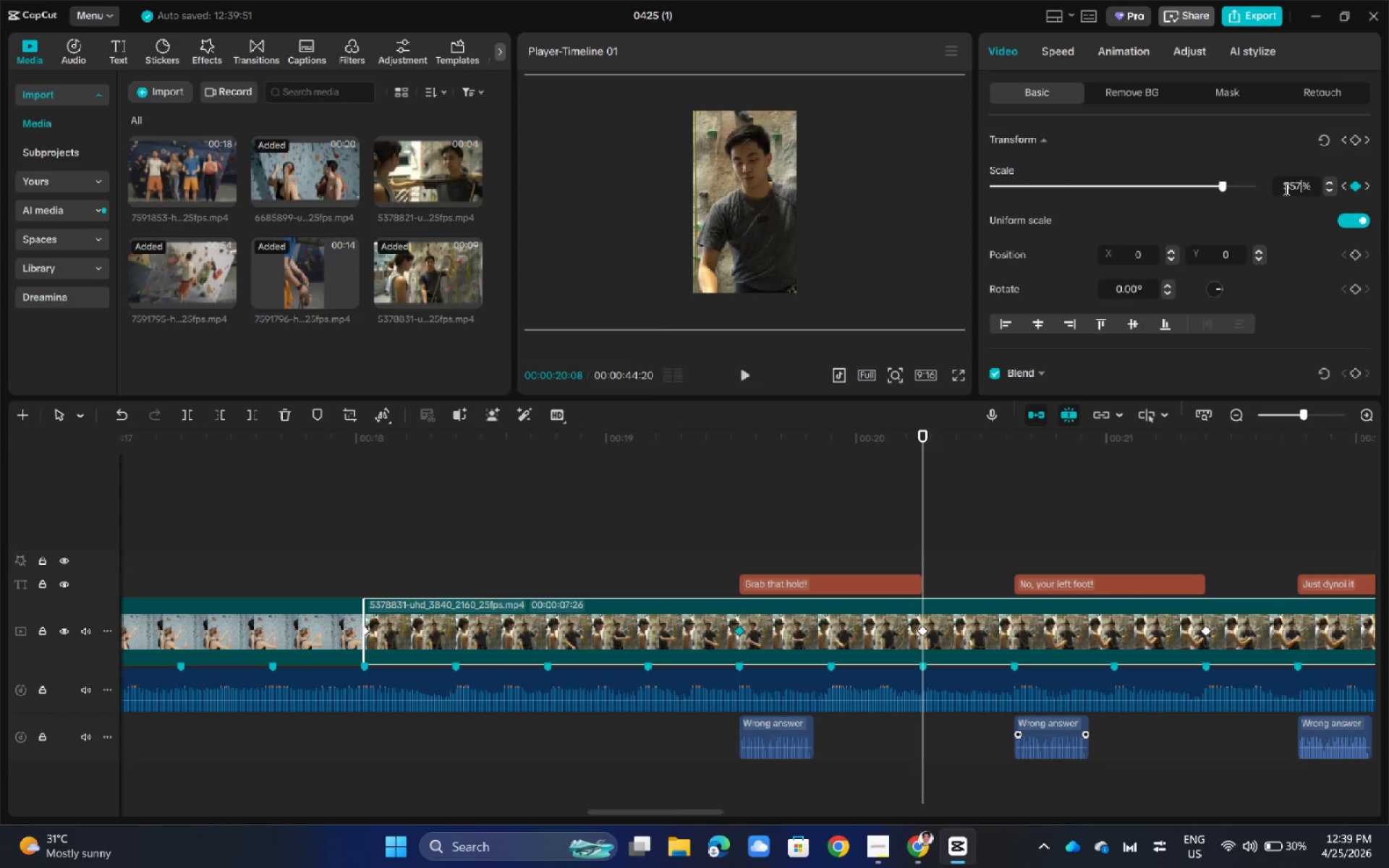 
key(NumpadEnter)
 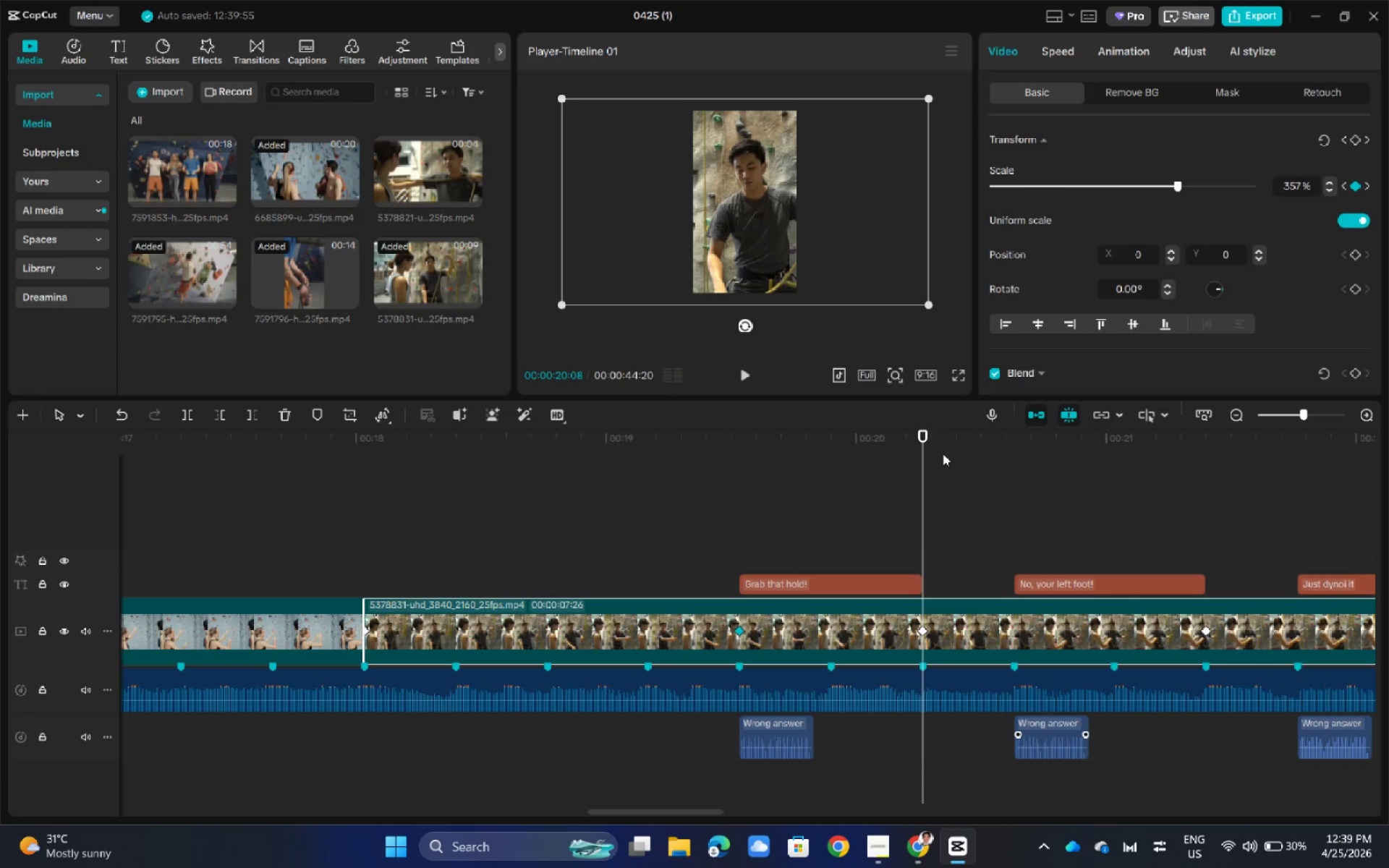 
left_click_drag(start_coordinate=[924, 436], to_coordinate=[1012, 445])
 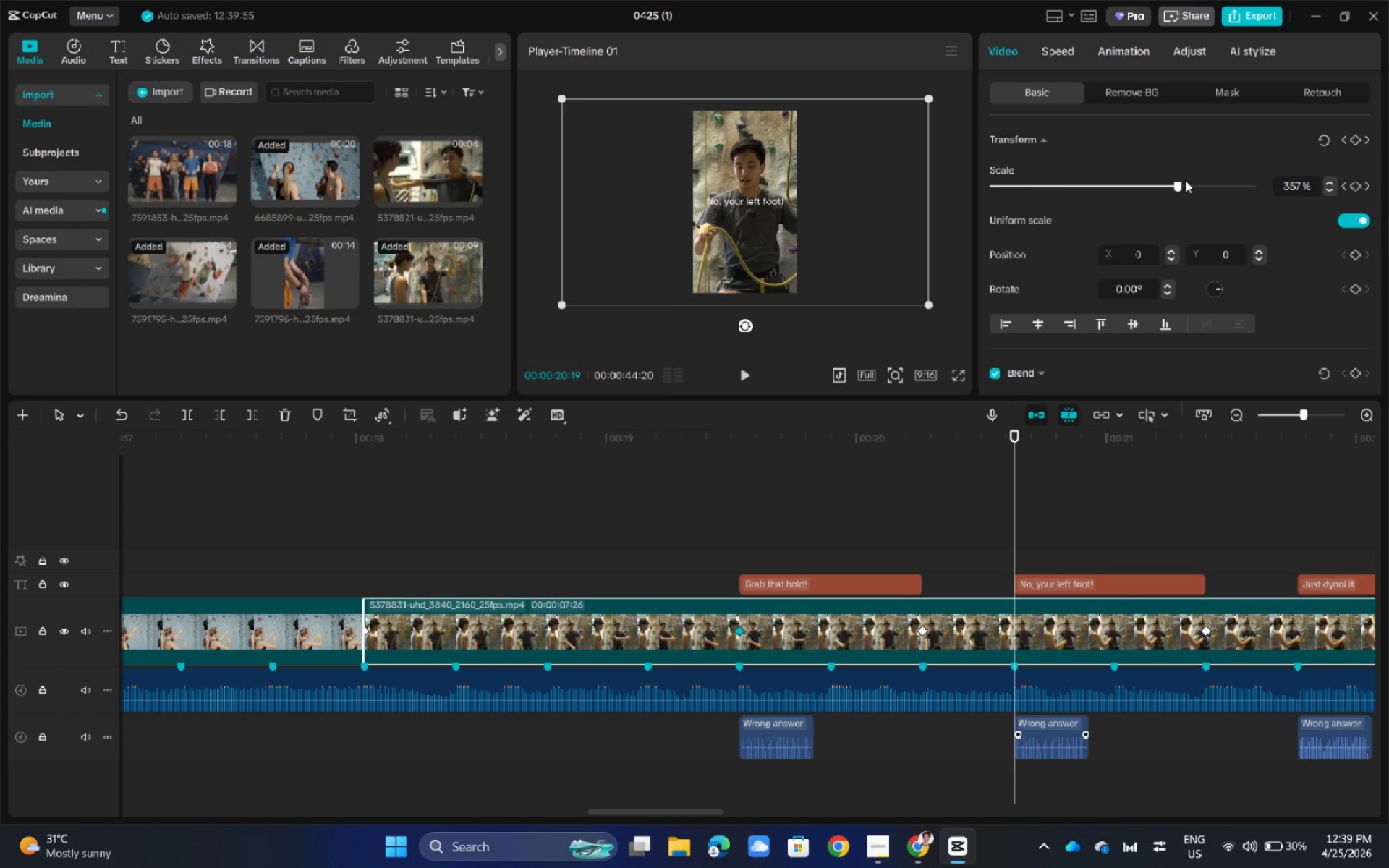 
left_click_drag(start_coordinate=[1184, 180], to_coordinate=[1283, 188])
 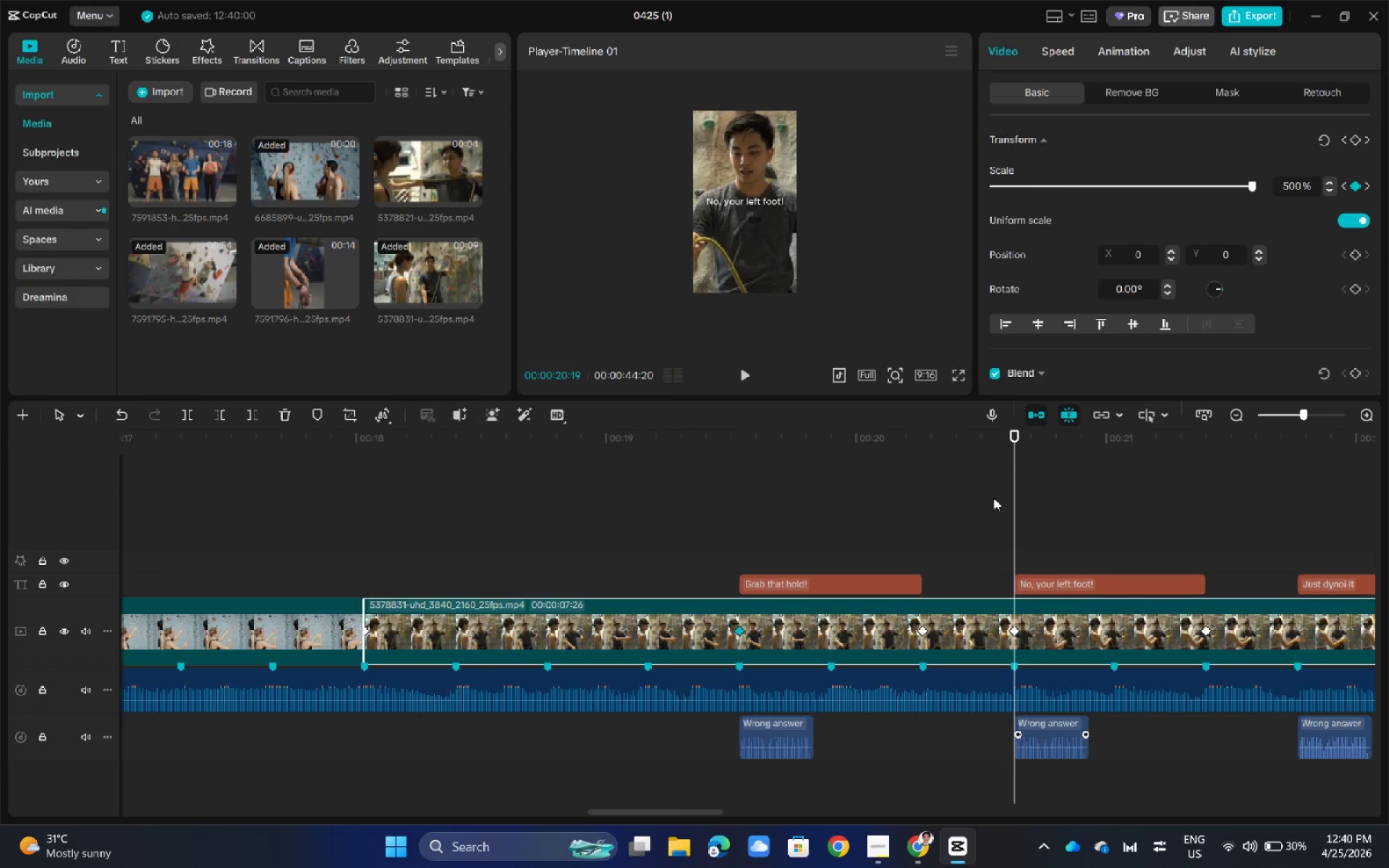 
left_click_drag(start_coordinate=[1014, 441], to_coordinate=[742, 503])
 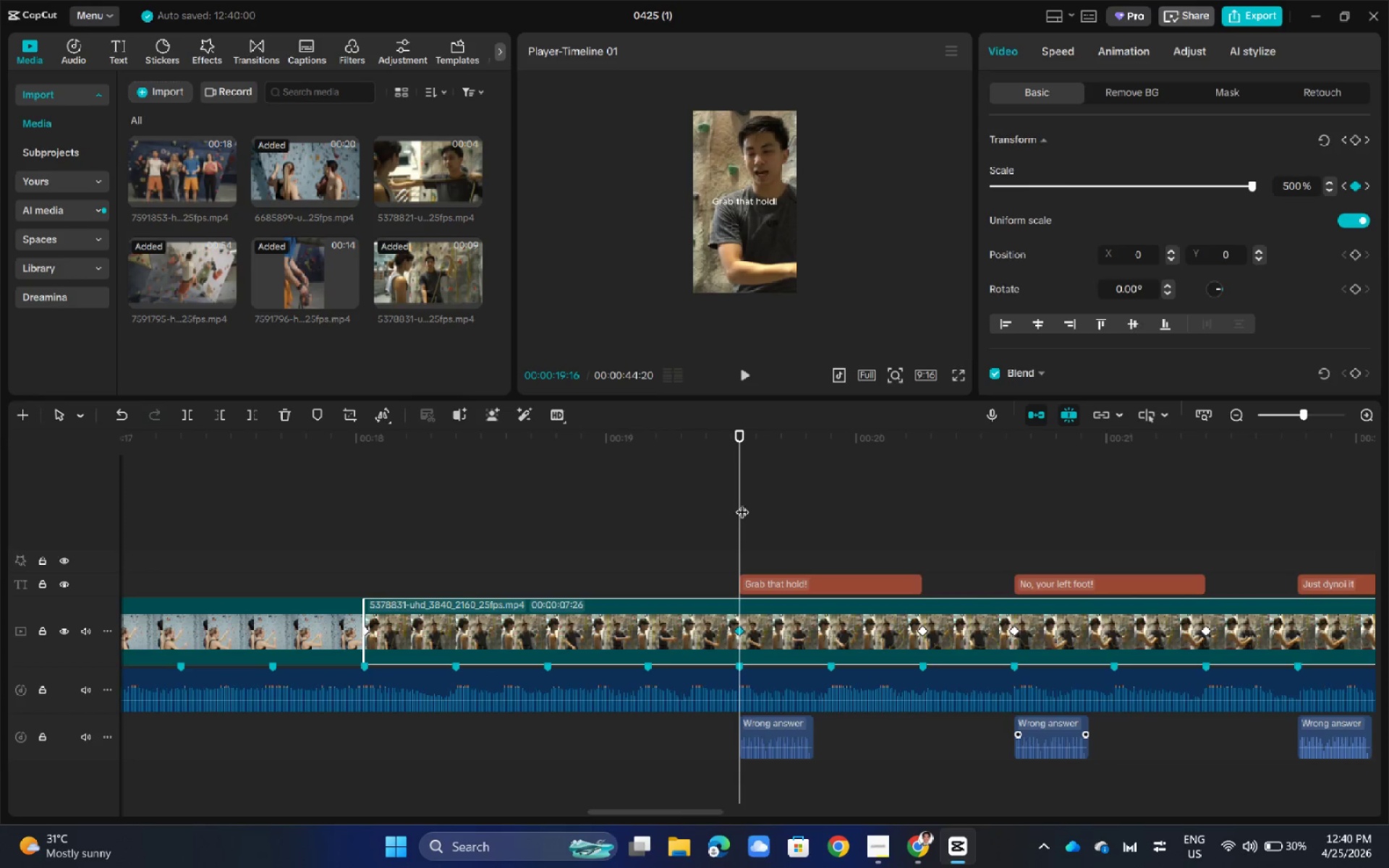 
key(Space)
 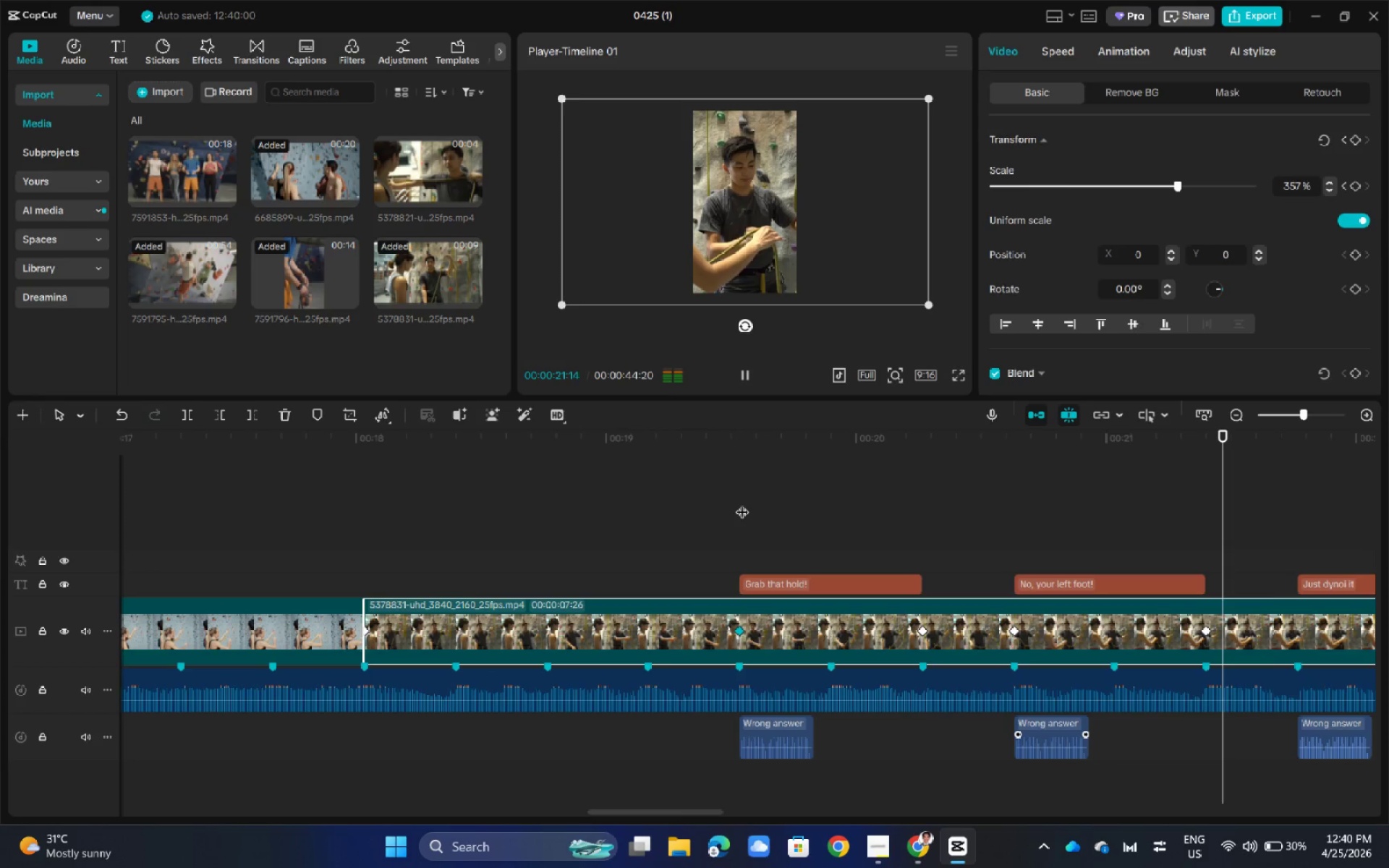 
key(Space)
 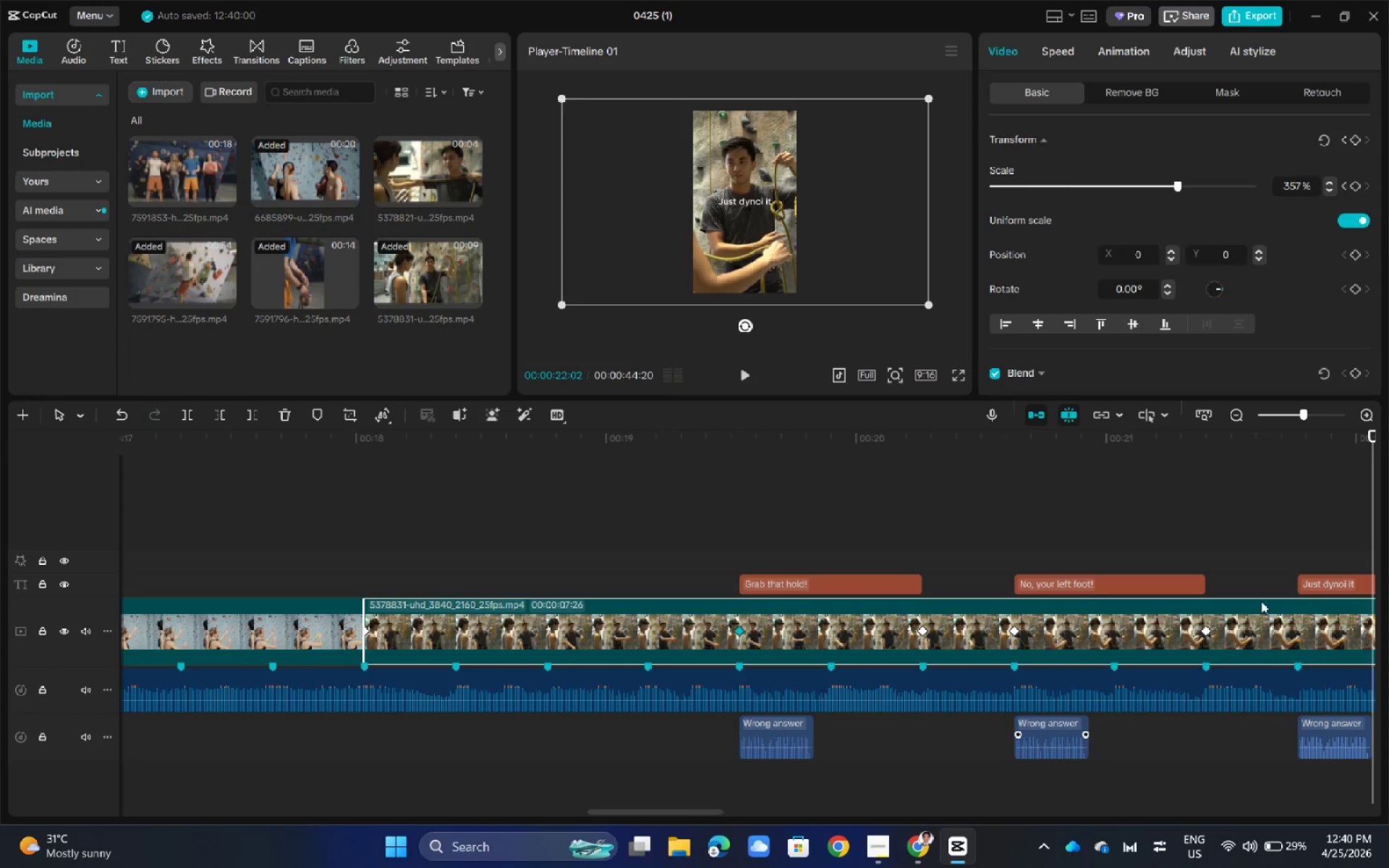 
key(Space)
 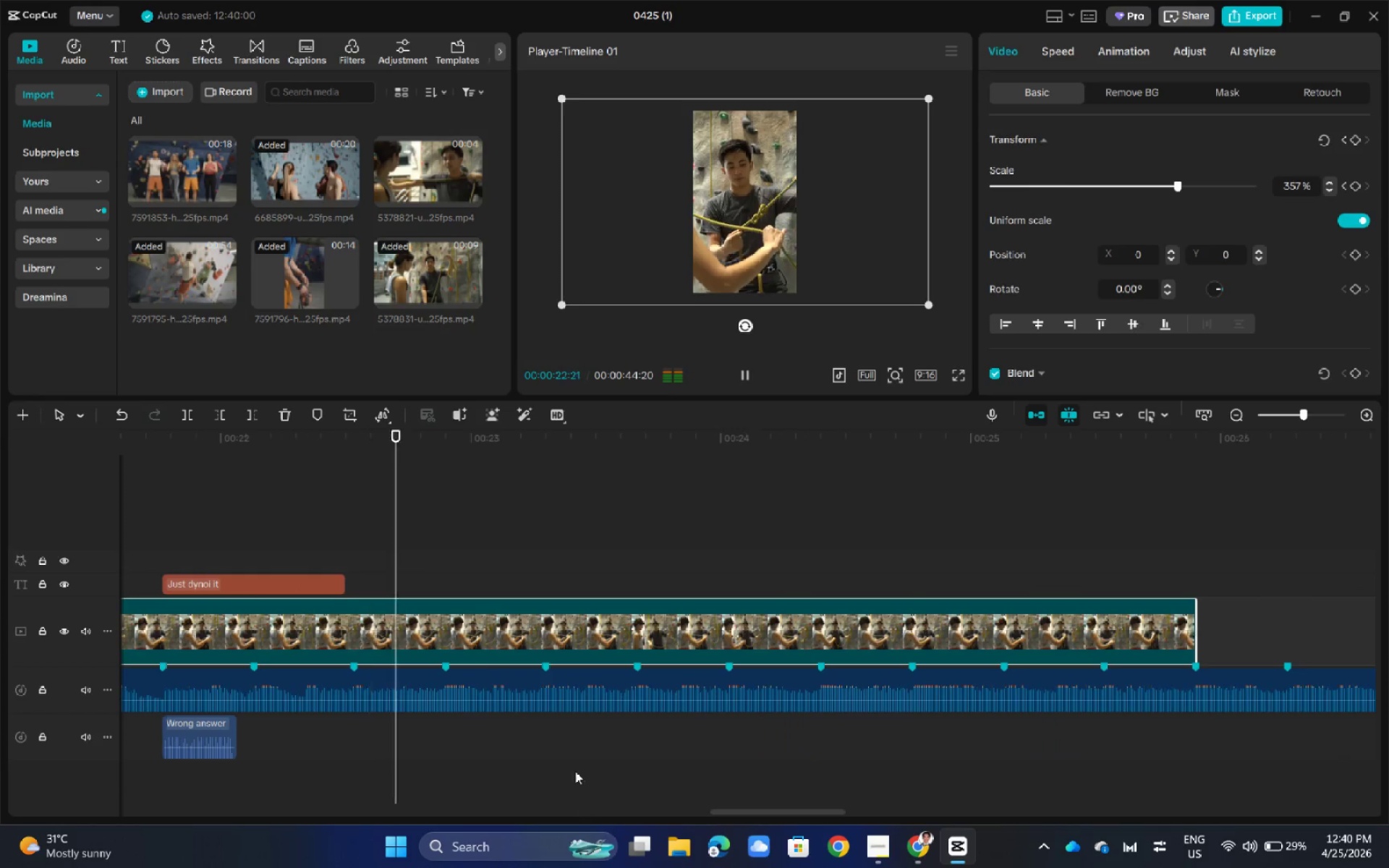 
key(Space)
 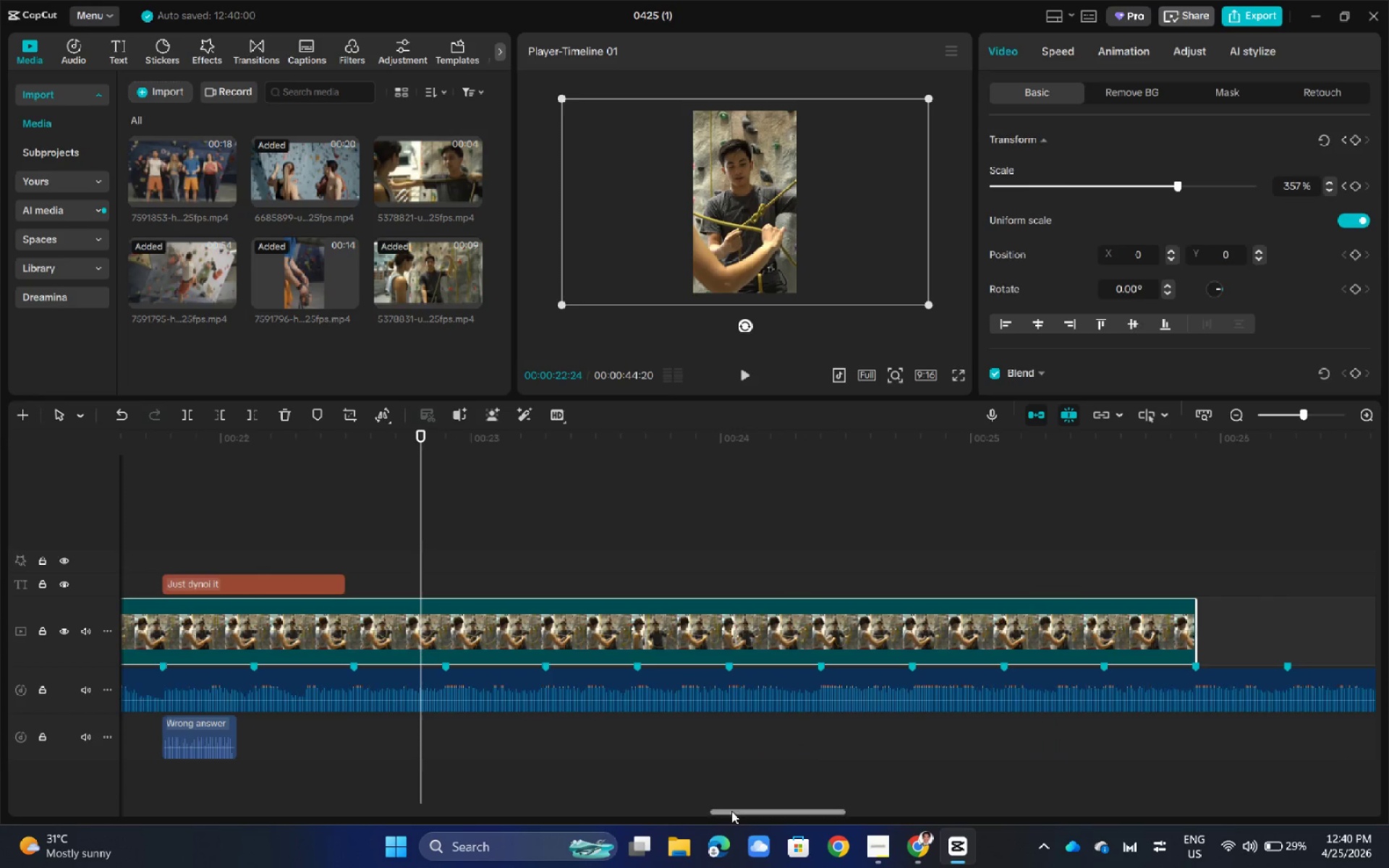 
left_click_drag(start_coordinate=[732, 812], to_coordinate=[664, 812])
 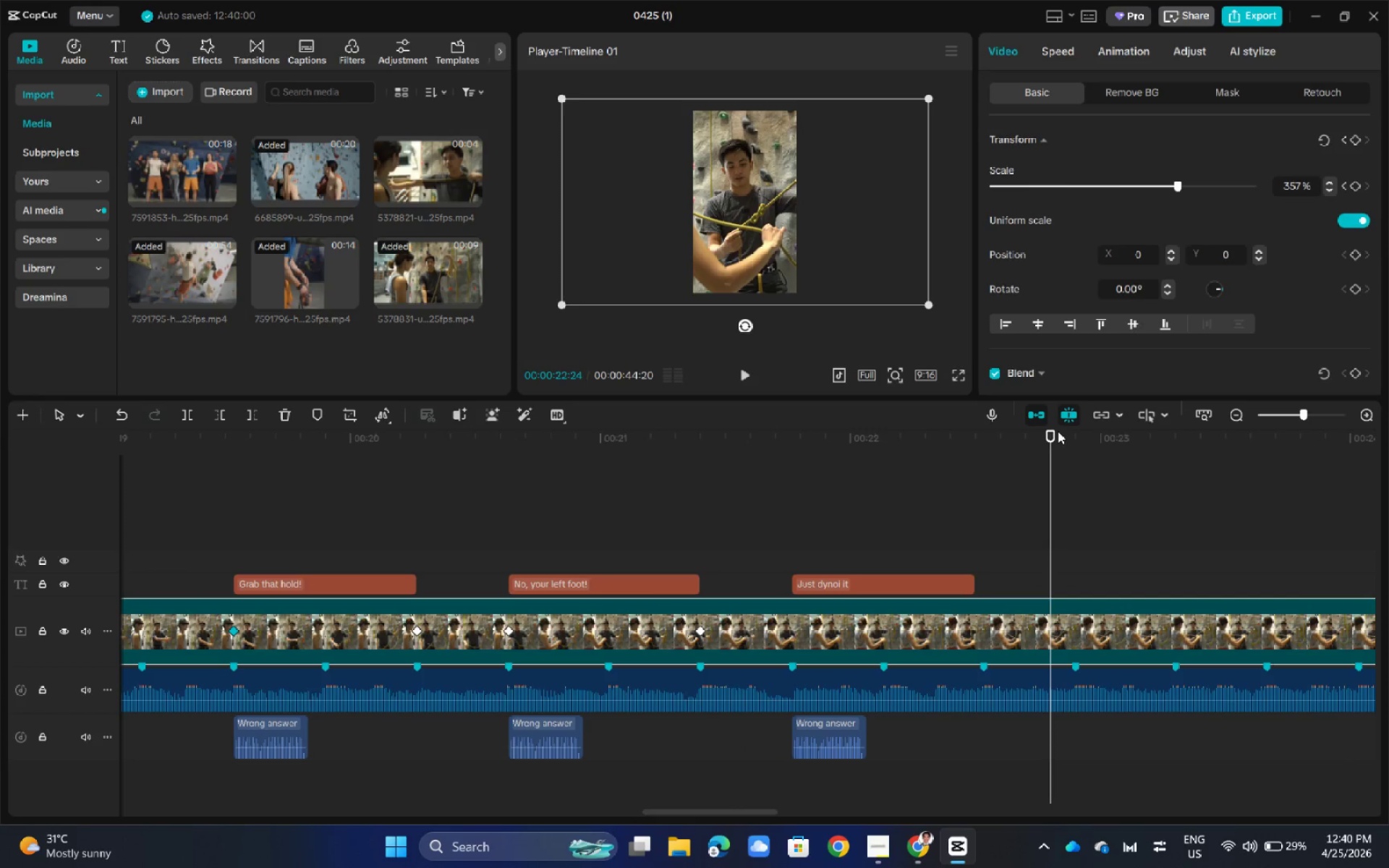 
left_click_drag(start_coordinate=[1050, 431], to_coordinate=[700, 559])
 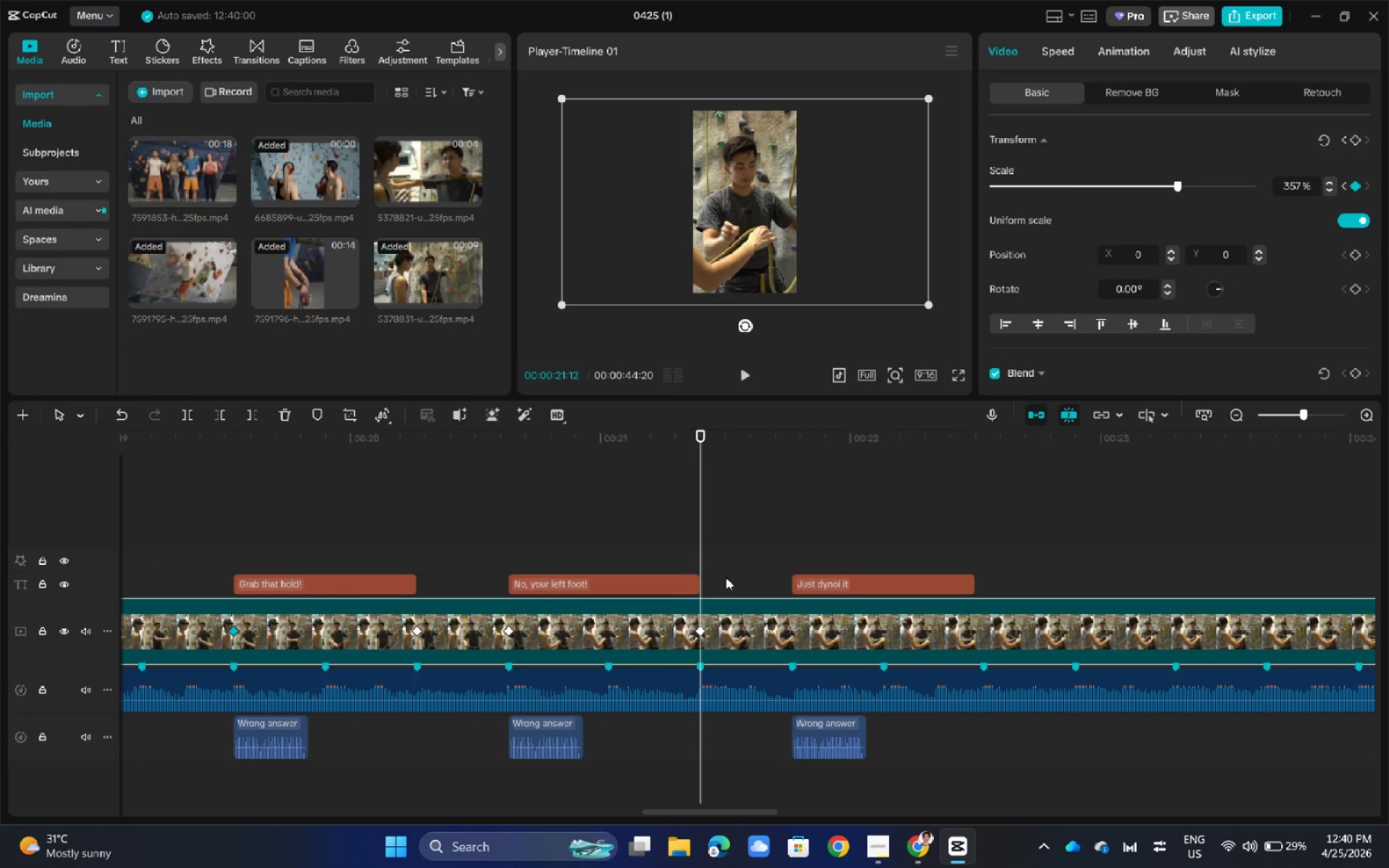 
wait(6.55)
 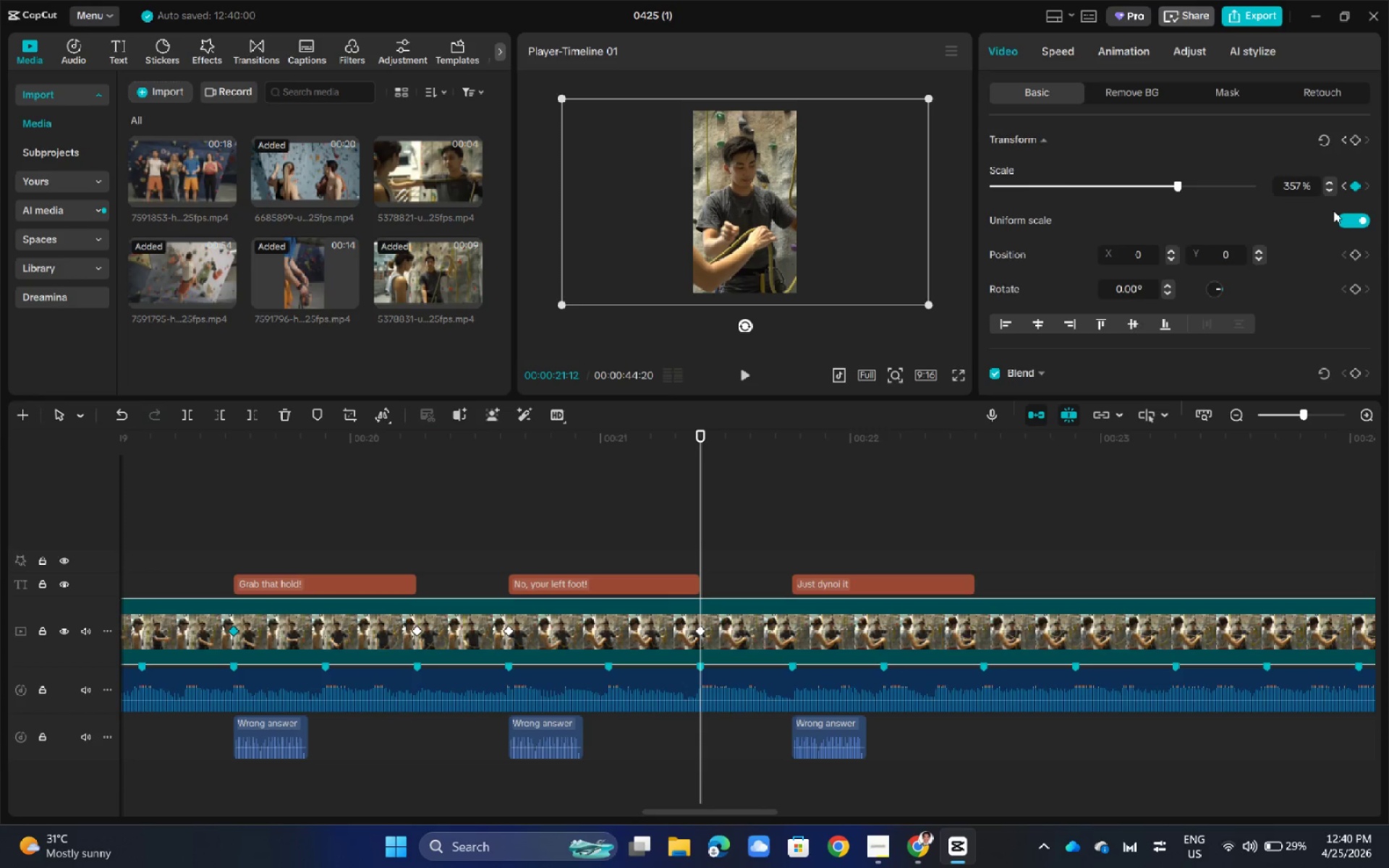 
left_click_drag(start_coordinate=[702, 433], to_coordinate=[797, 514])
 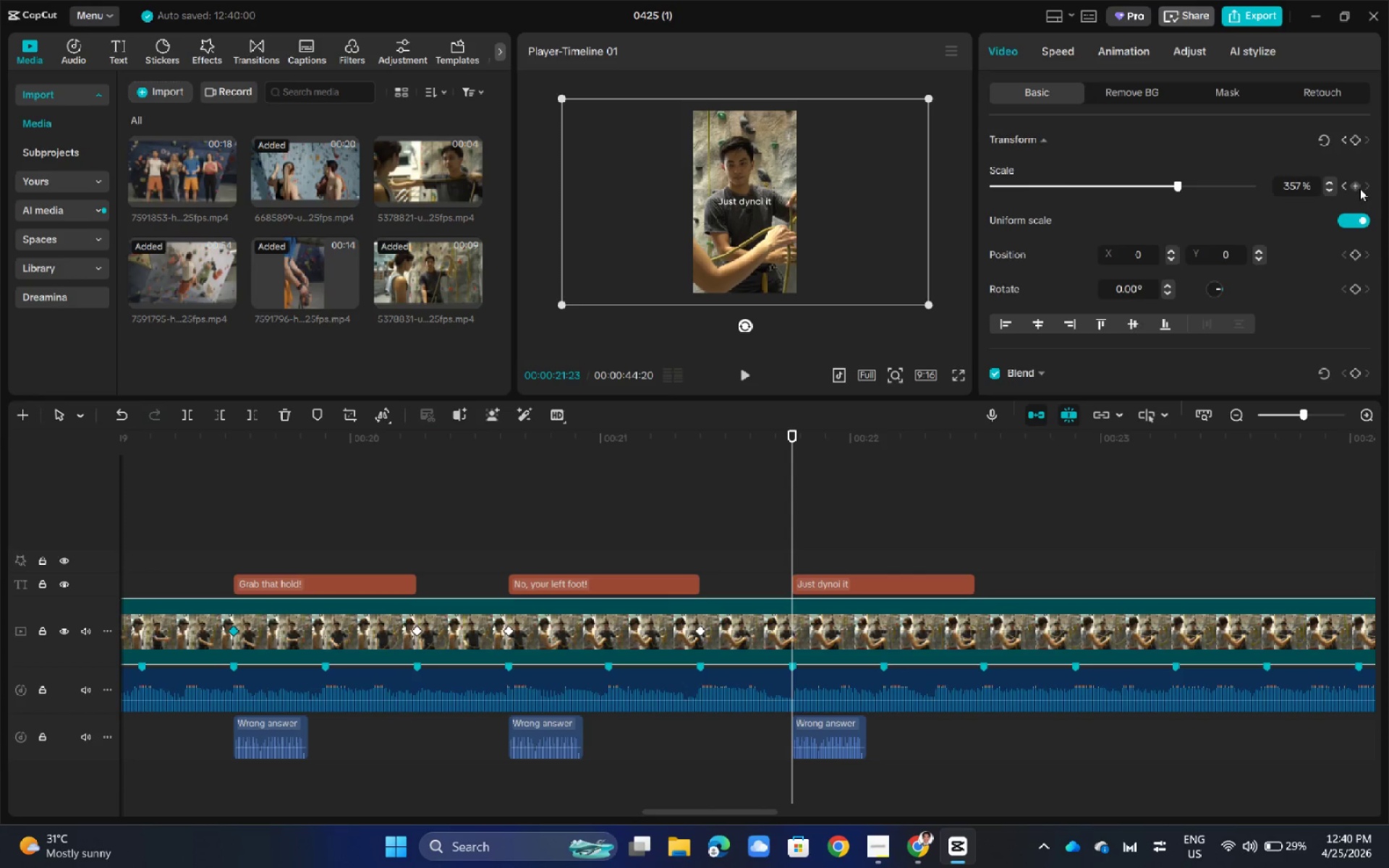 
left_click([1359, 188])
 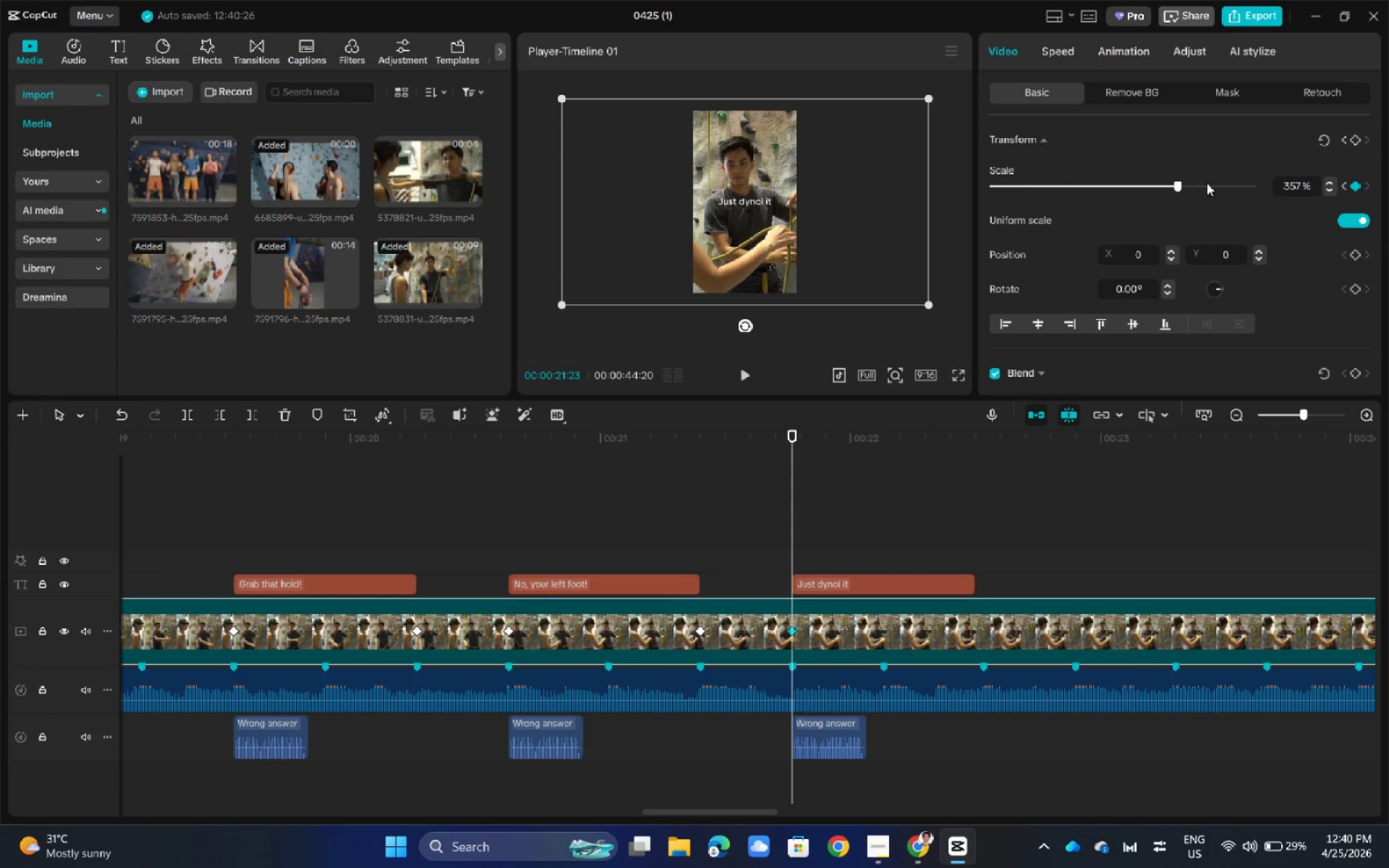 
left_click_drag(start_coordinate=[1193, 184], to_coordinate=[1271, 184])
 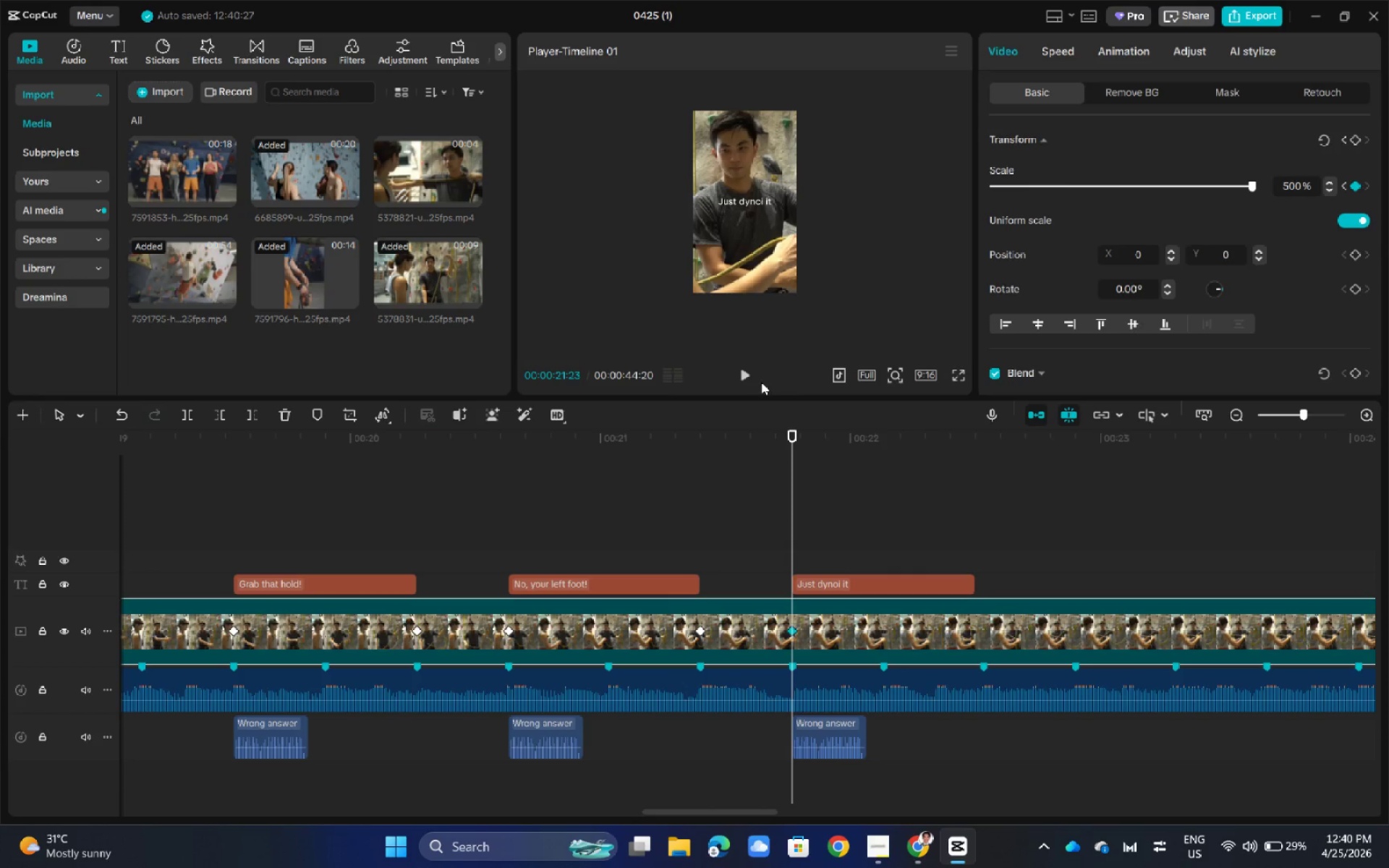 
left_click_drag(start_coordinate=[790, 436], to_coordinate=[977, 466])
 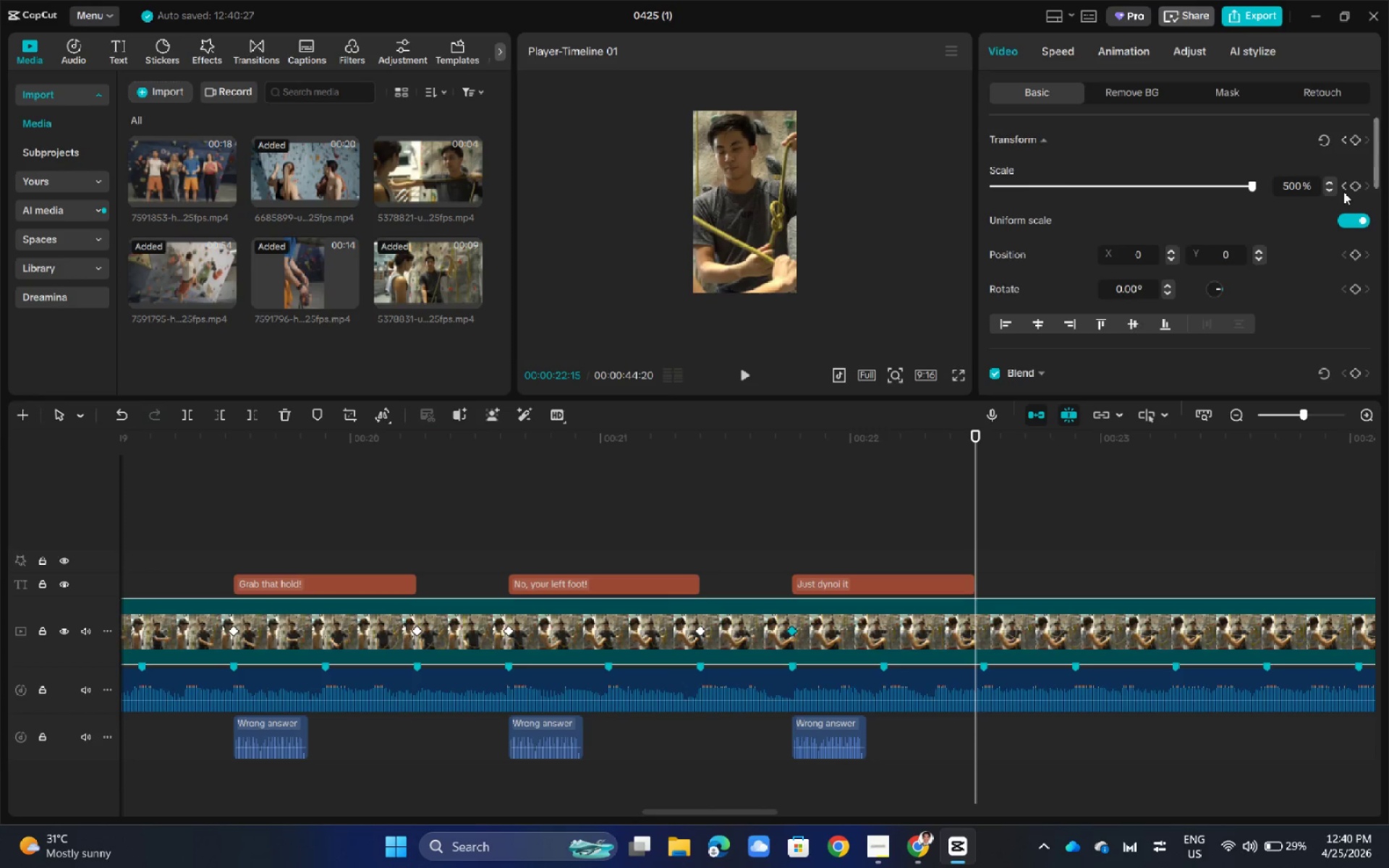 
double_click([1291, 185])
 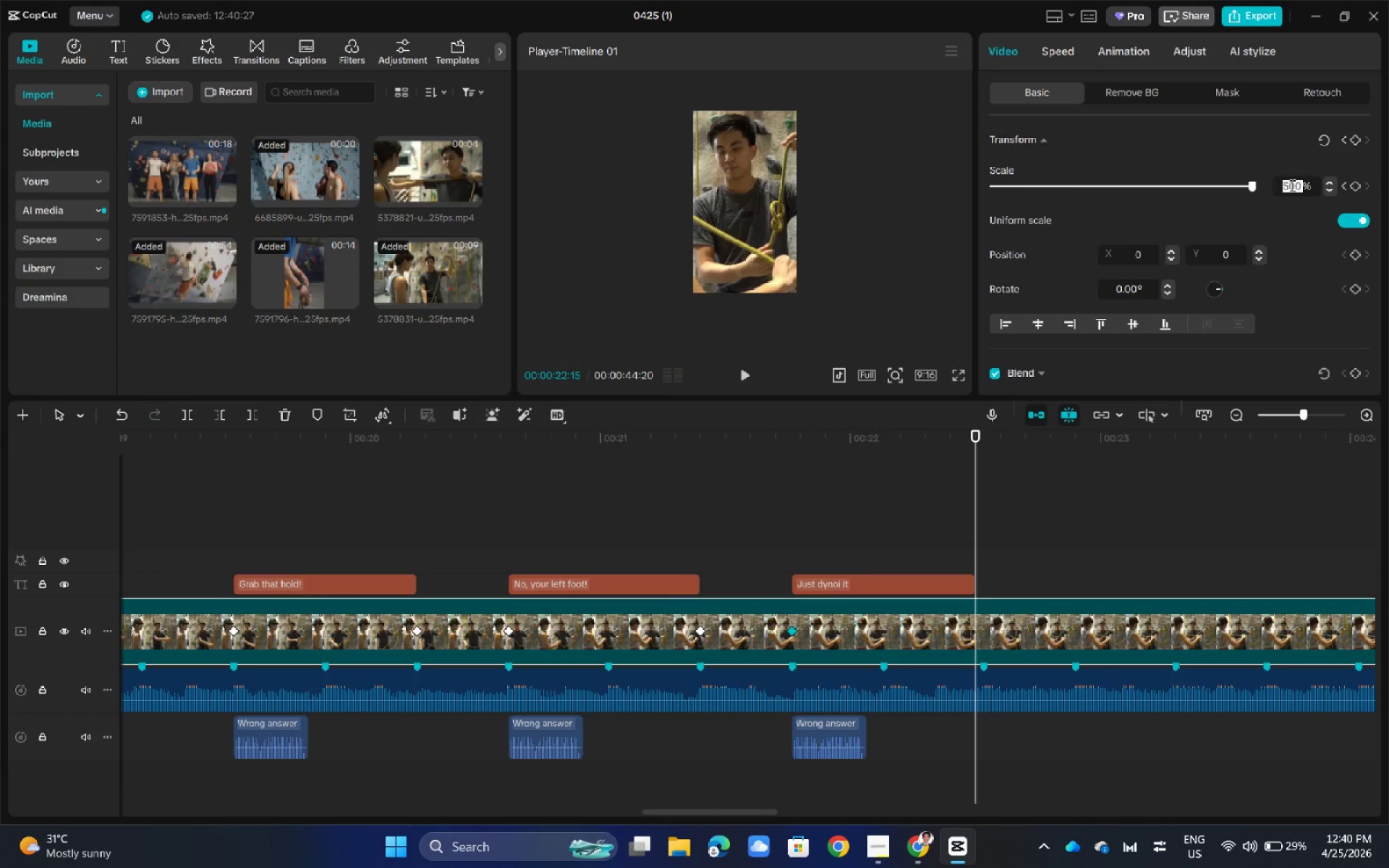 
triple_click([1291, 185])
 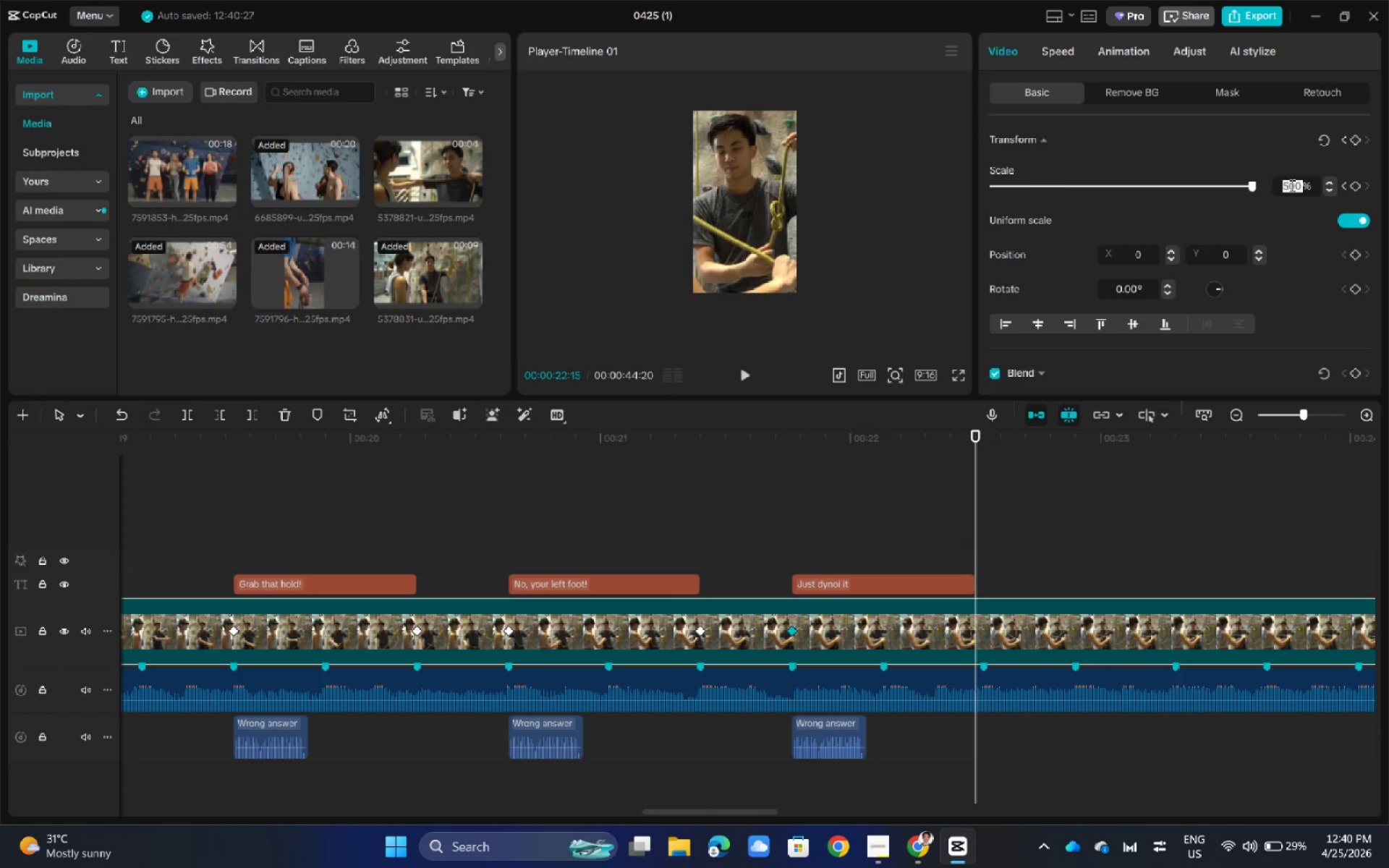 
key(Numpad3)
 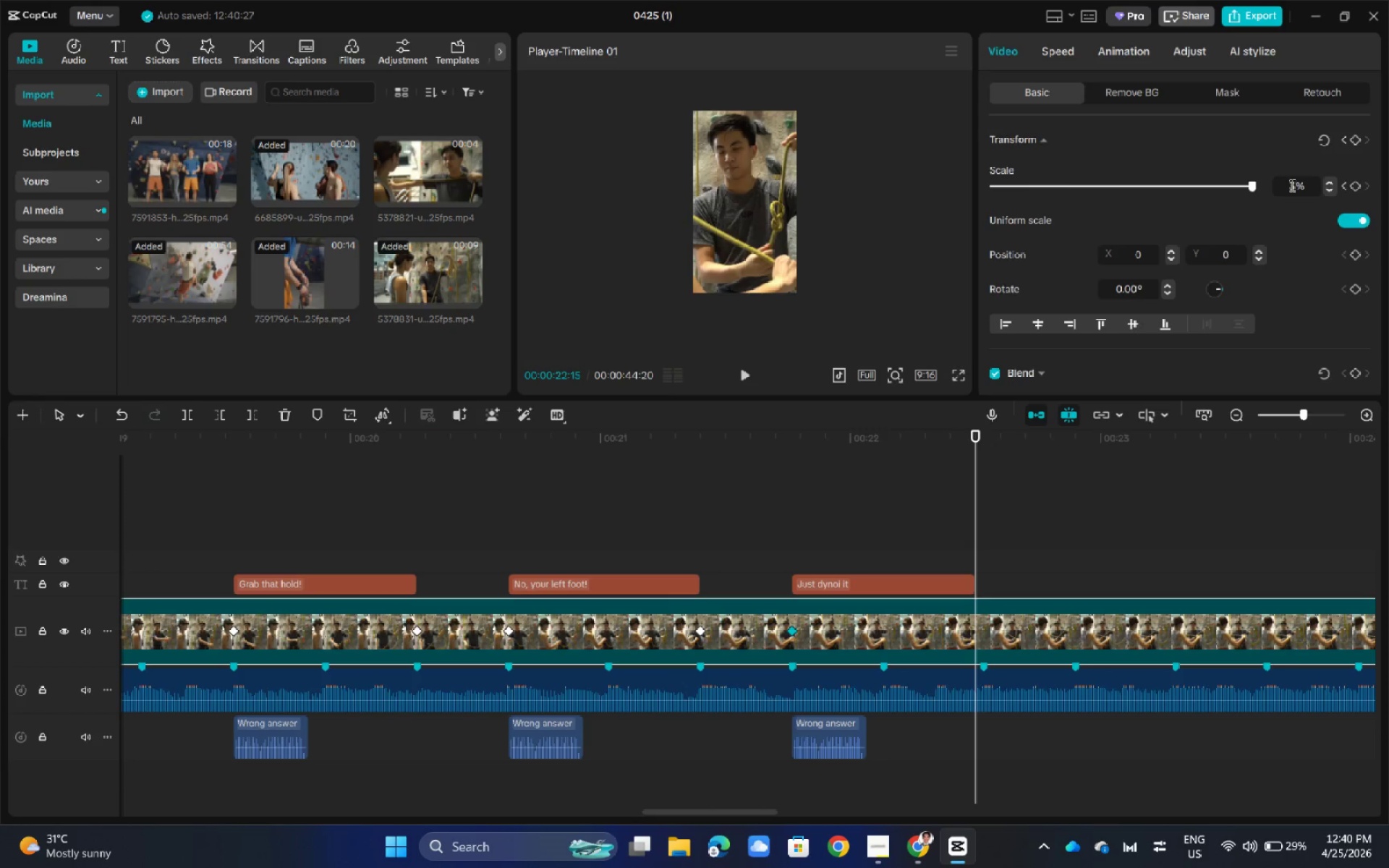 
key(Numpad5)
 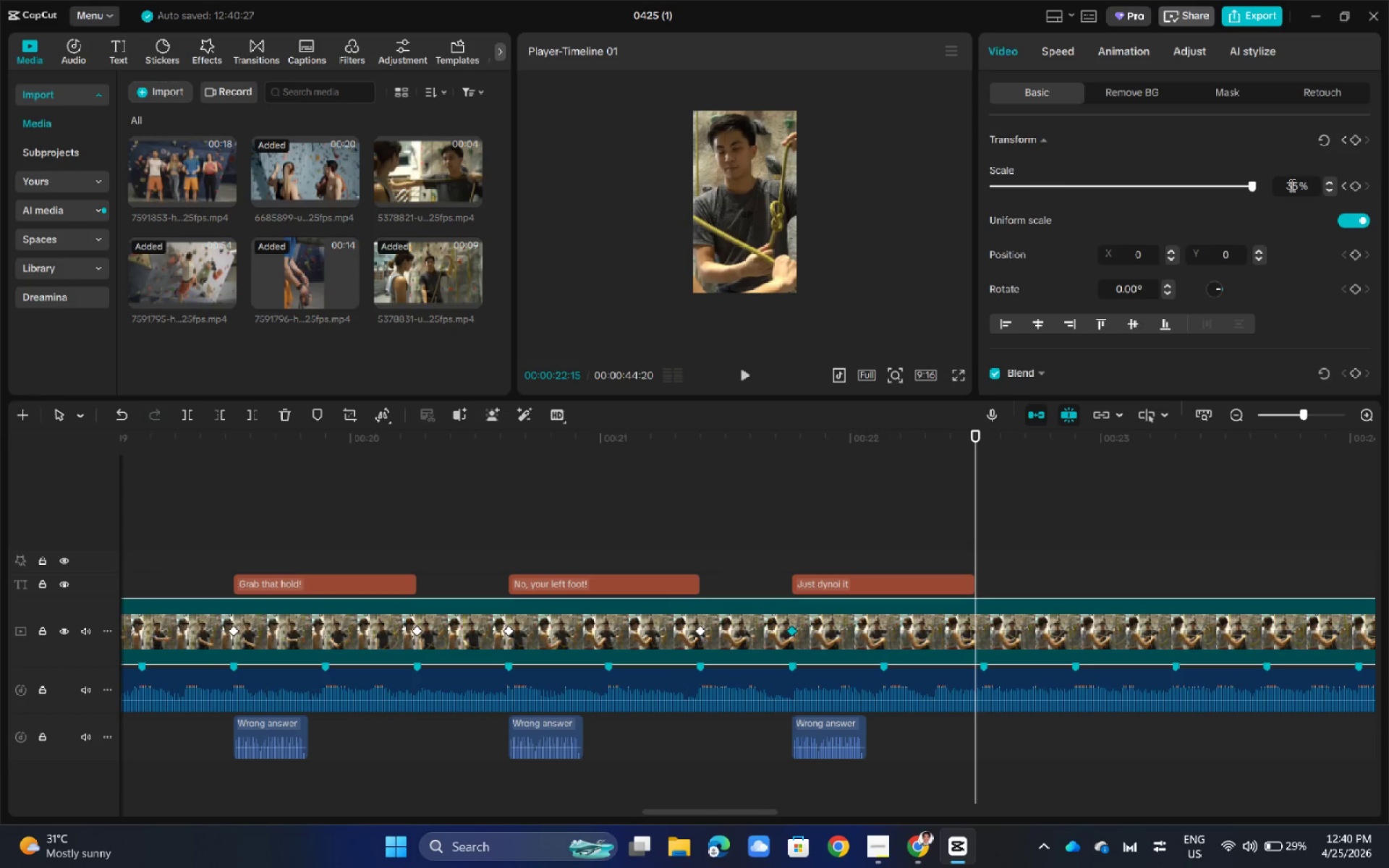 
key(Numpad7)
 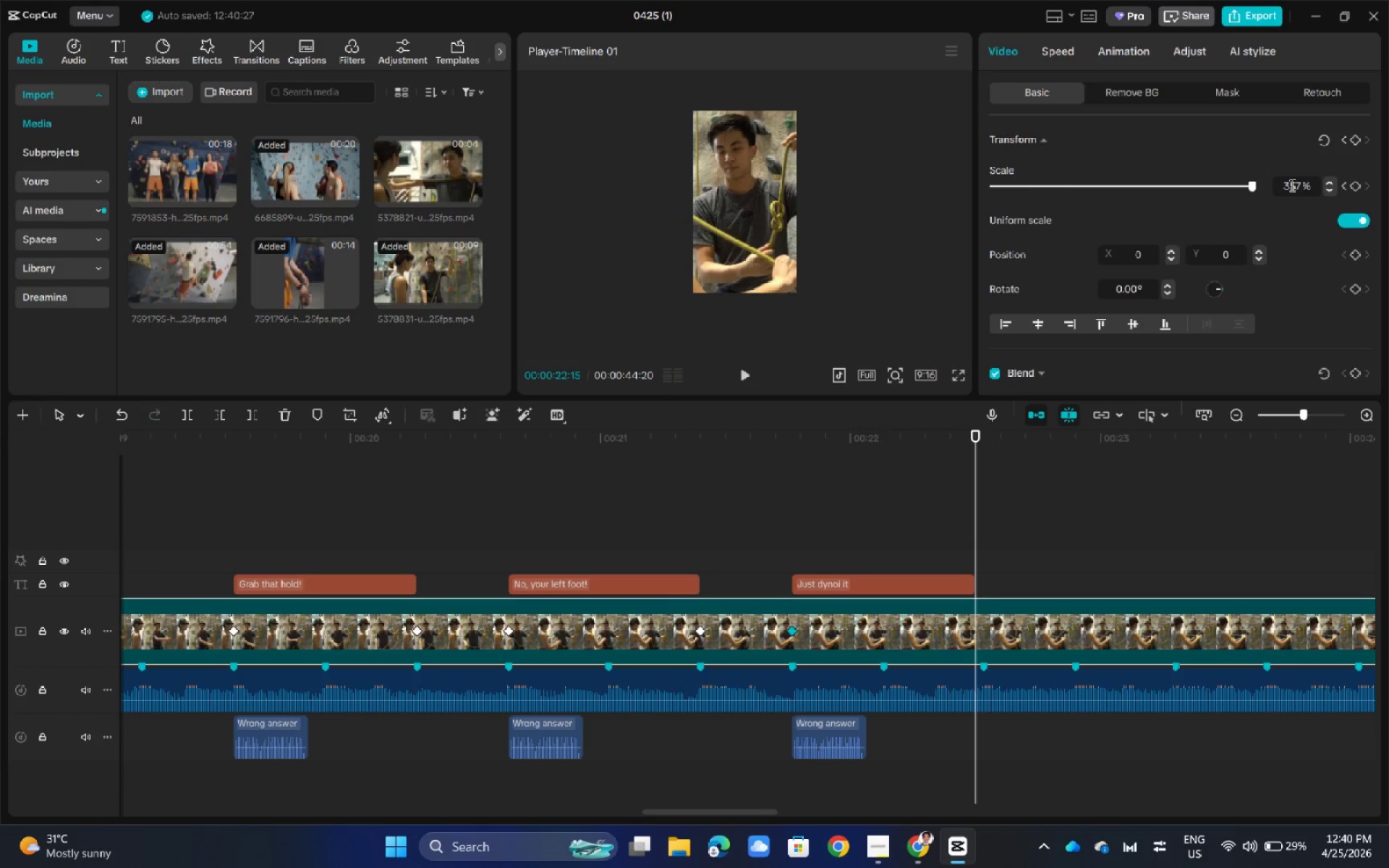 
key(NumpadEnter)
 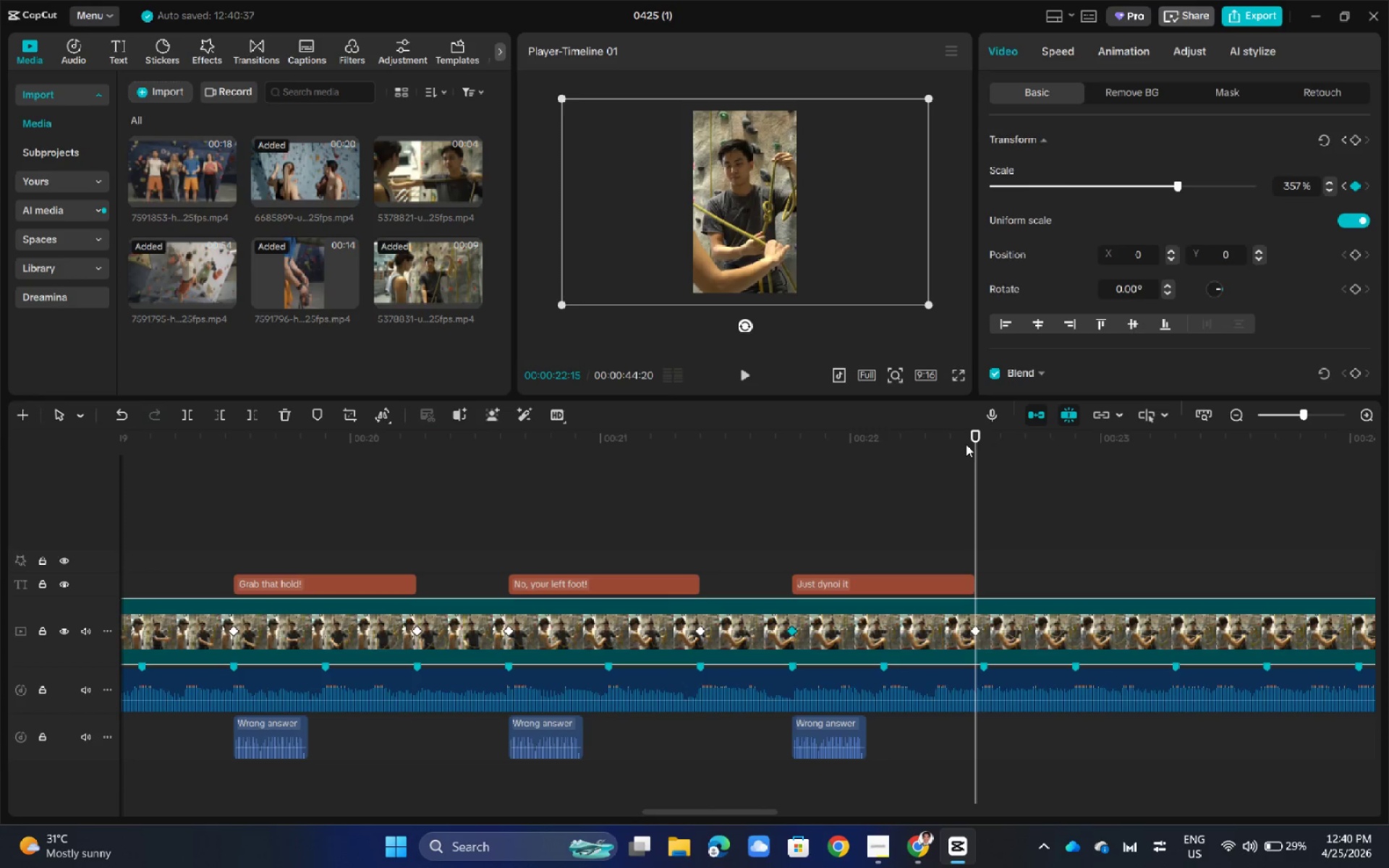 
left_click_drag(start_coordinate=[975, 441], to_coordinate=[505, 585])
 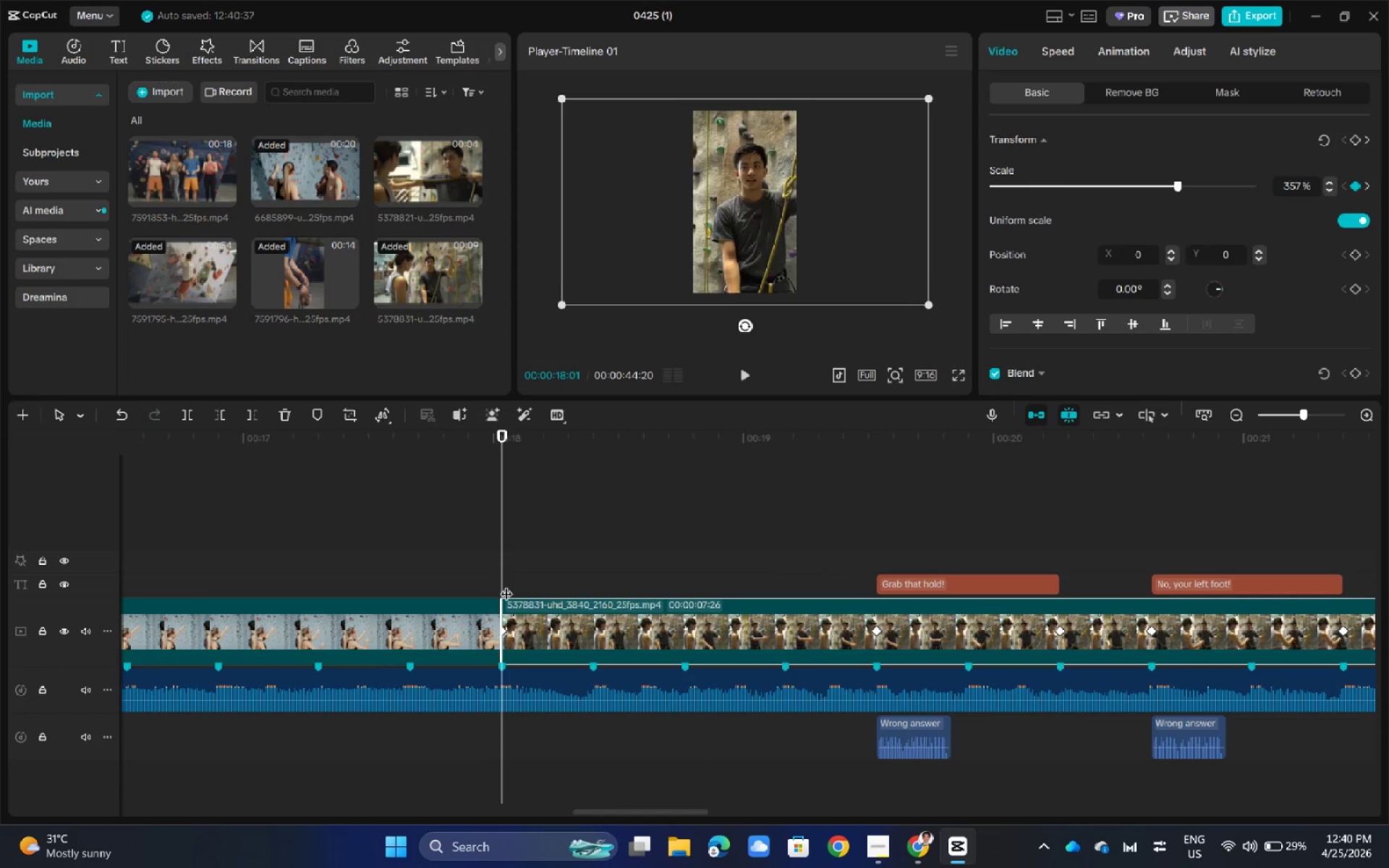 
key(Space)
 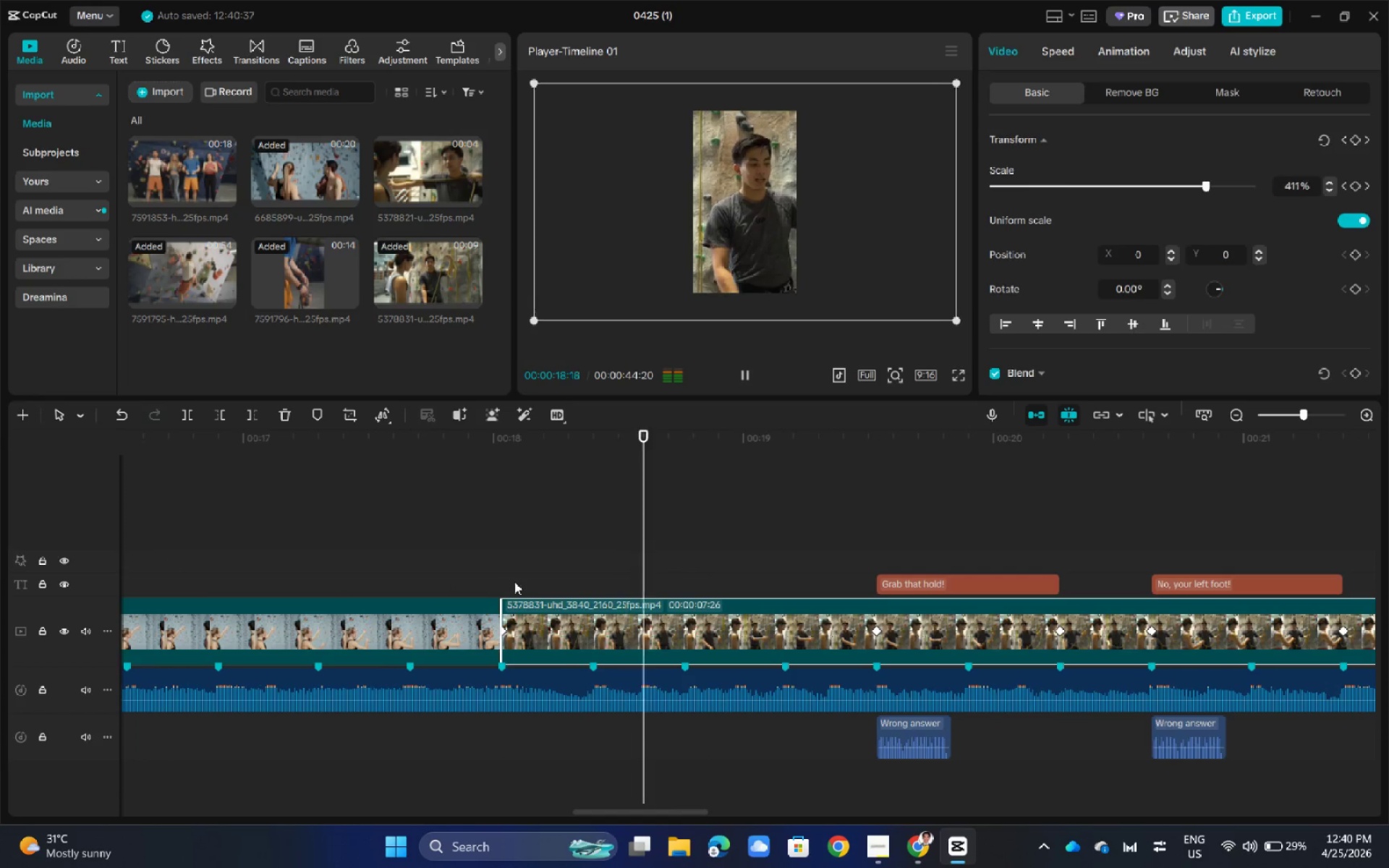 
mouse_move([542, 577])
 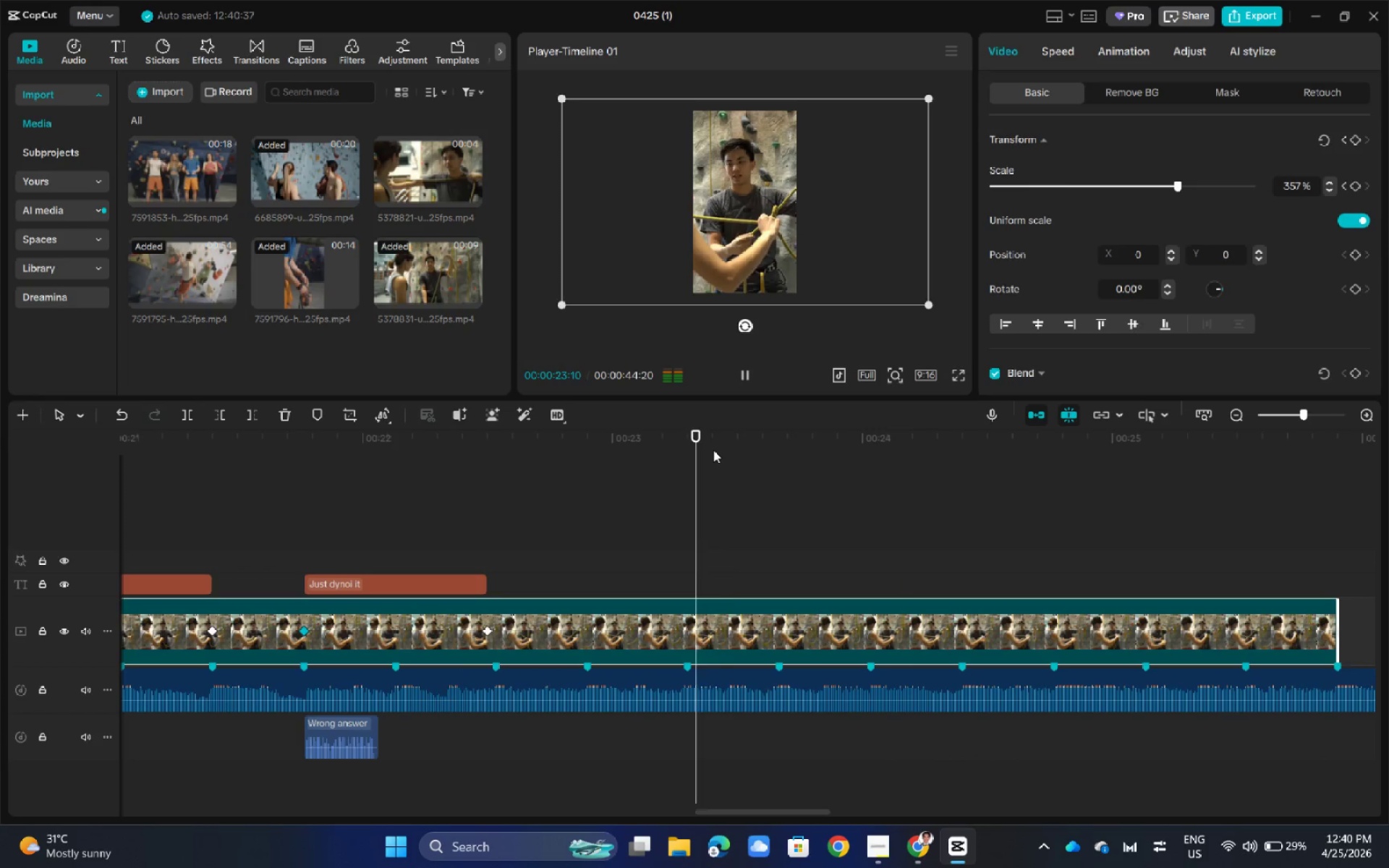 
left_click_drag(start_coordinate=[713, 450], to_coordinate=[340, 571])
 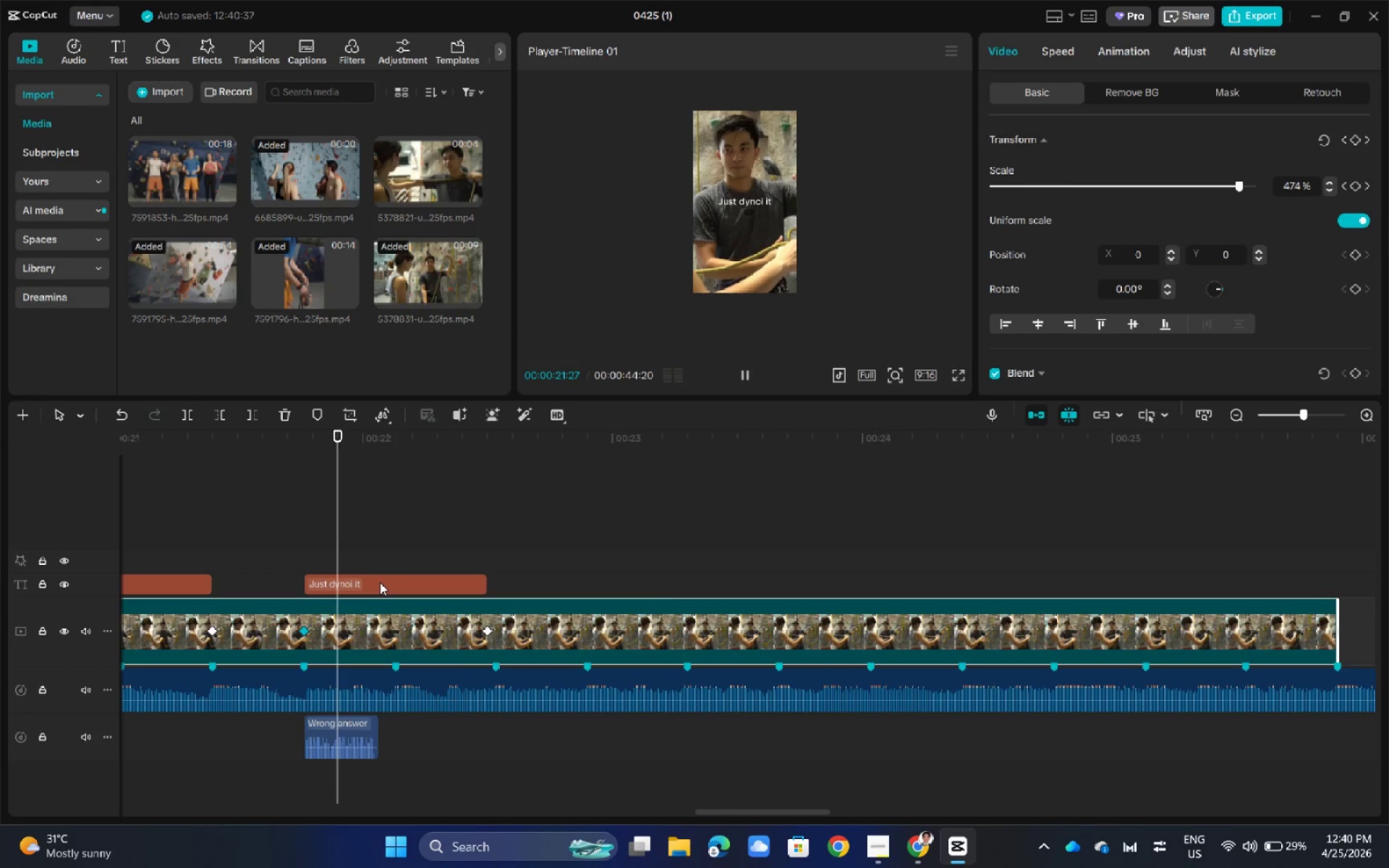 
left_click([380, 582])
 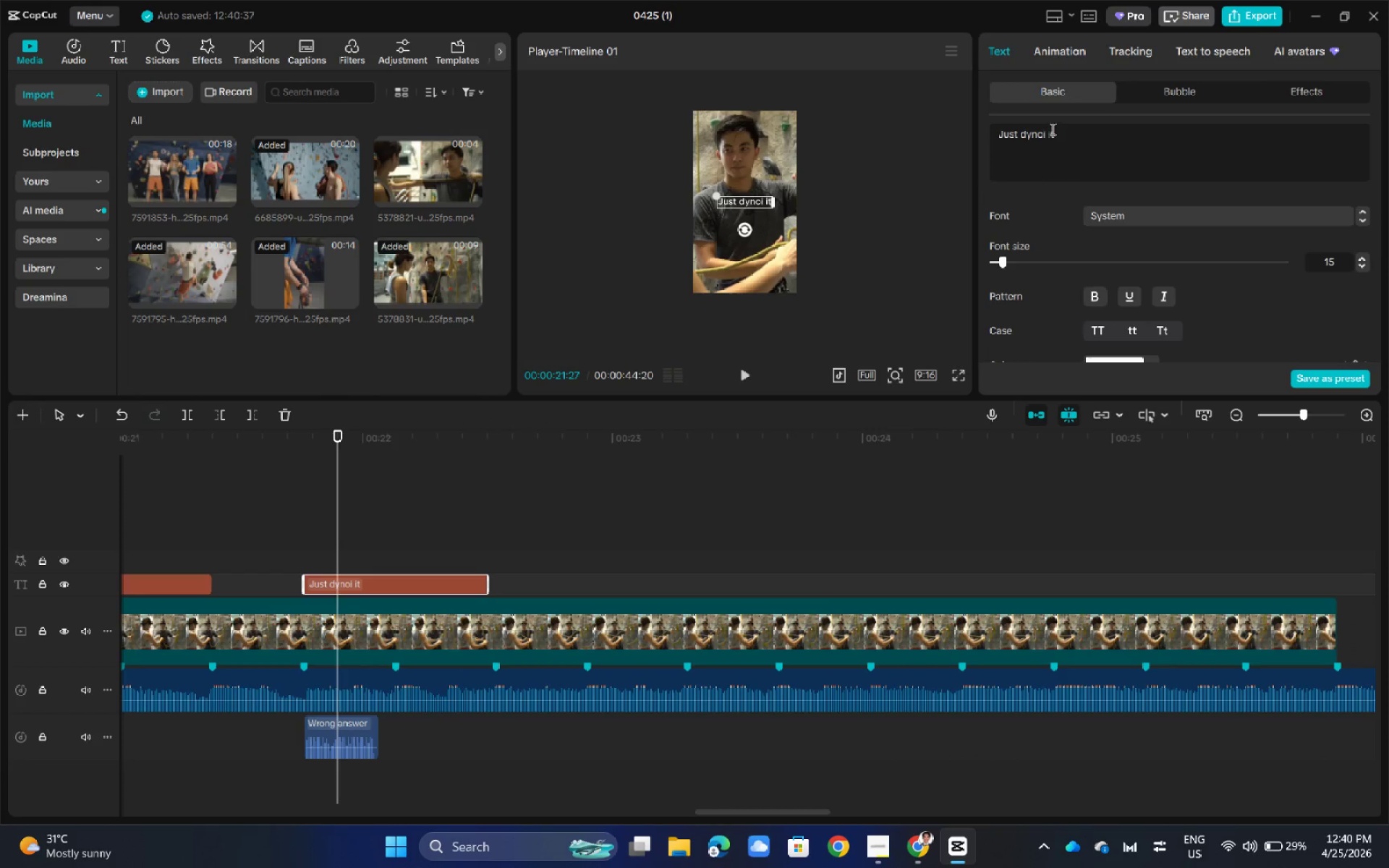 
left_click([1045, 128])
 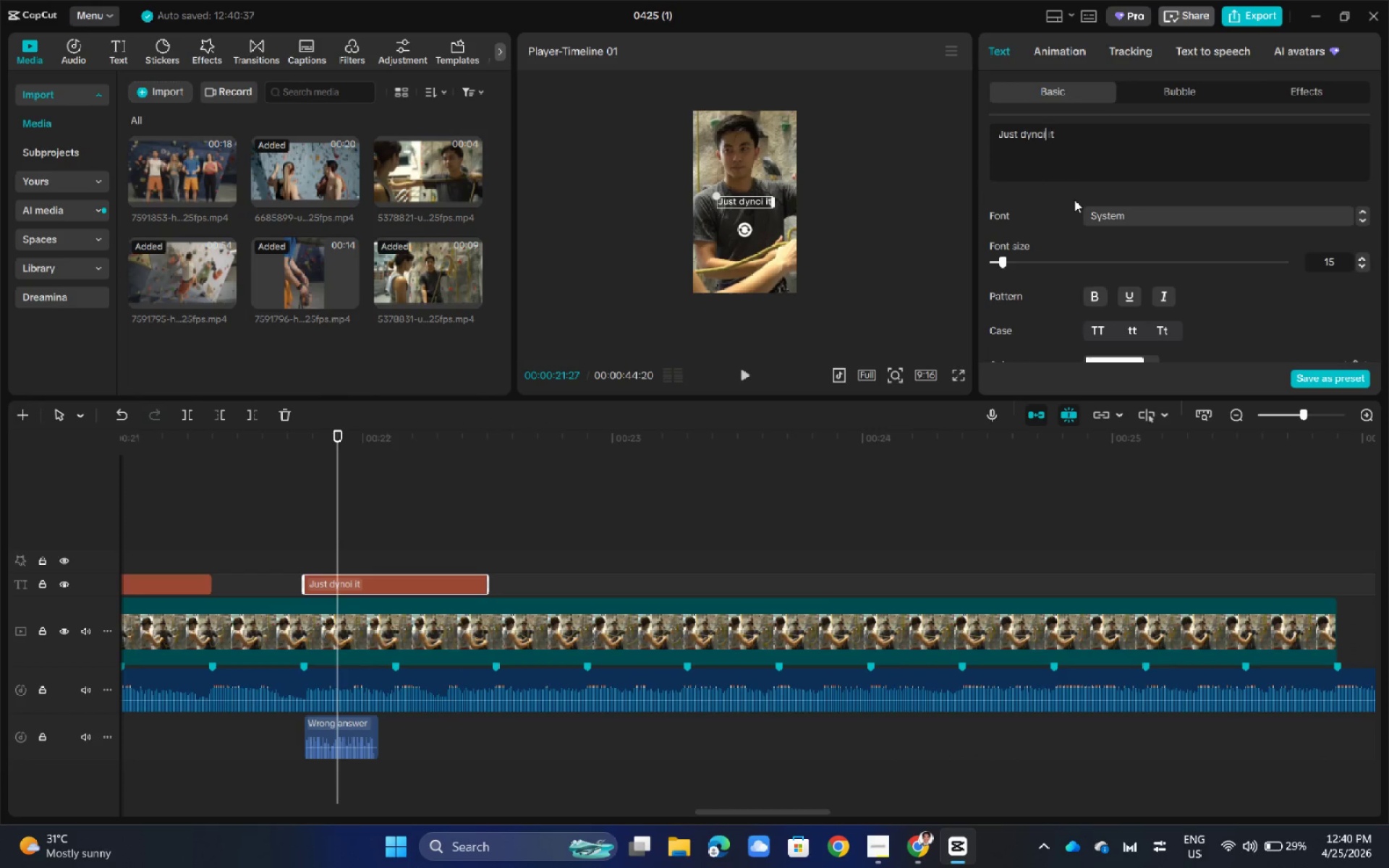 
key(Backspace)
 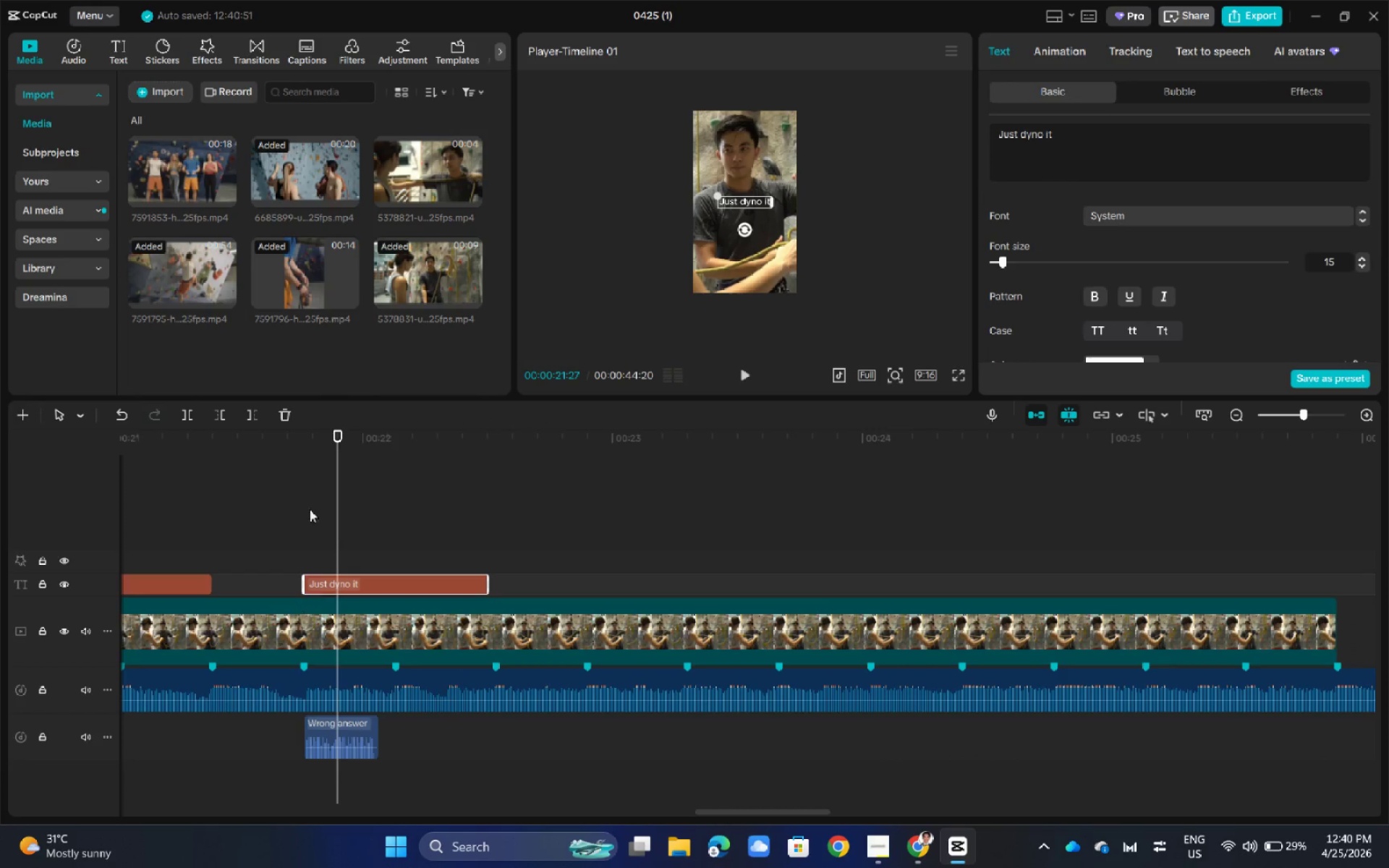 
left_click_drag(start_coordinate=[341, 432], to_coordinate=[390, 528])
 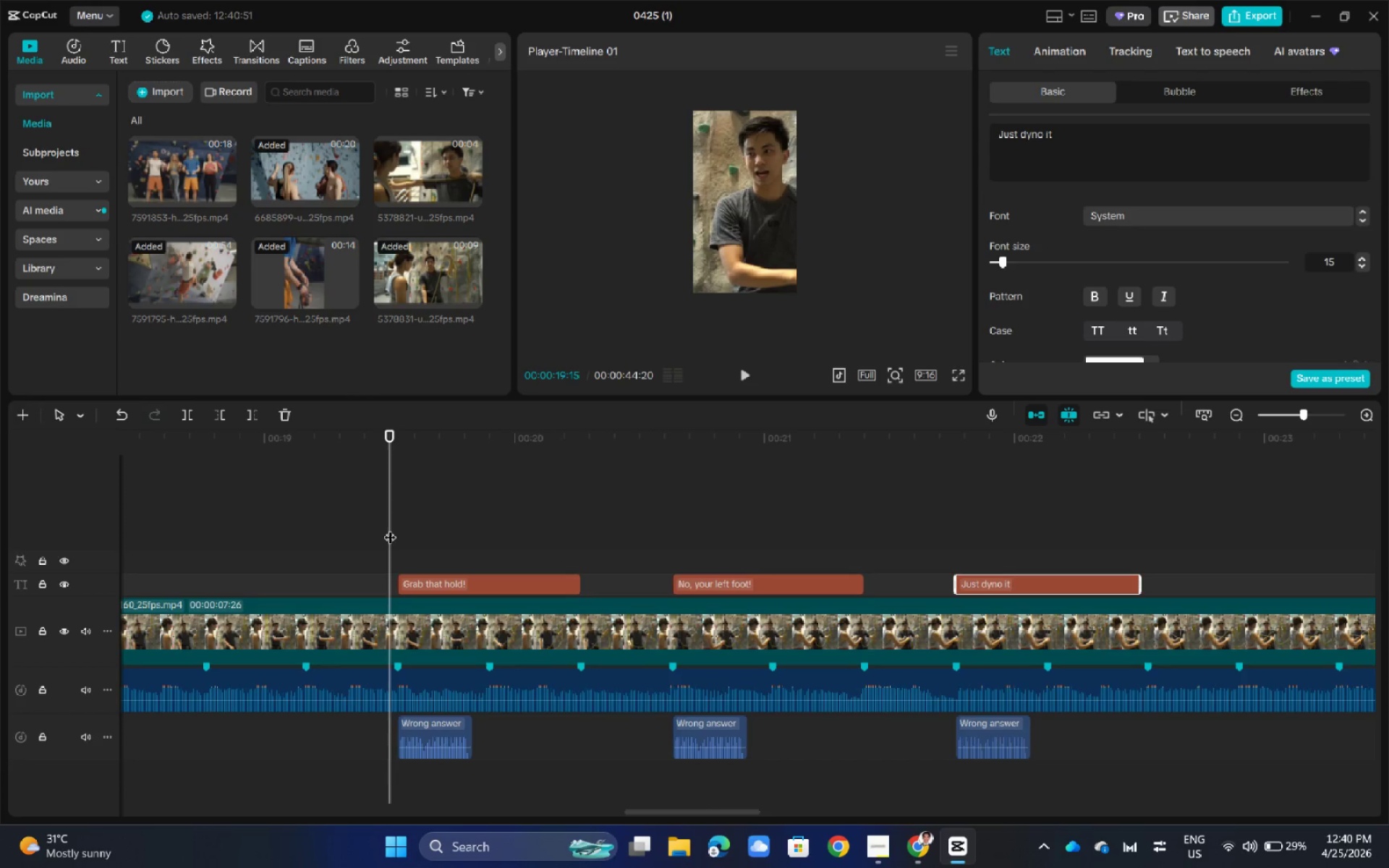 
key(Space)
 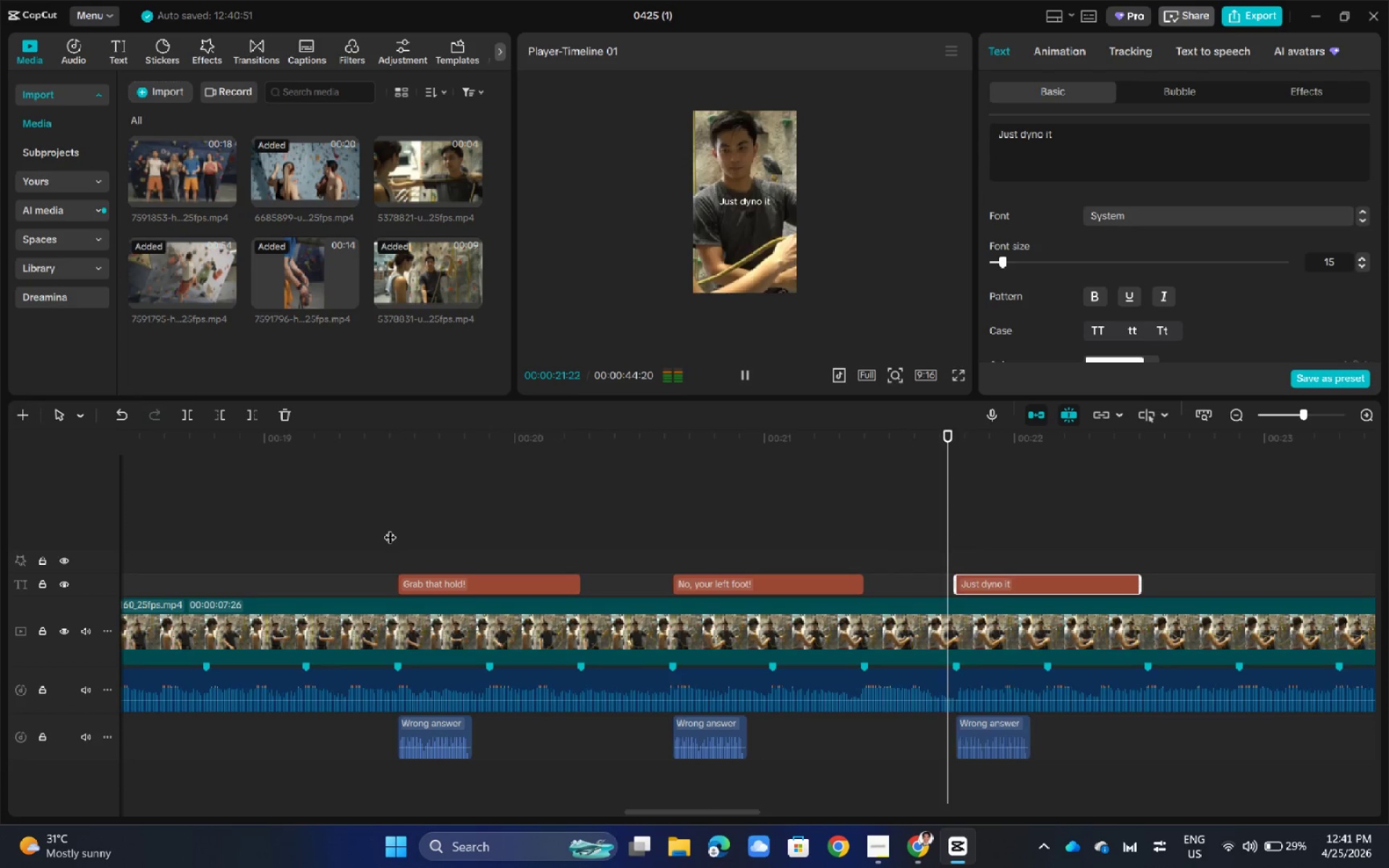 
key(Space)
 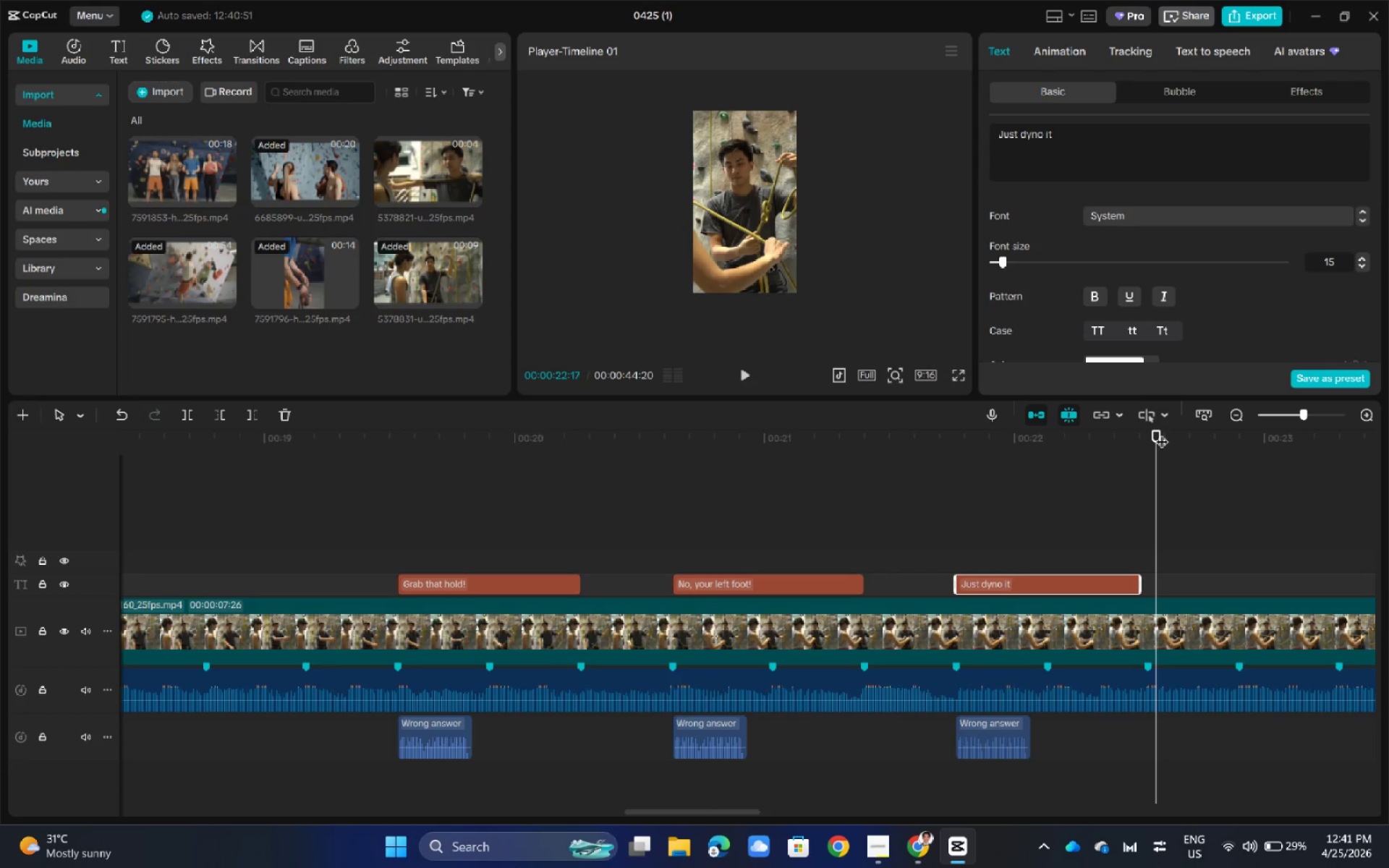 
left_click_drag(start_coordinate=[1161, 430], to_coordinate=[399, 562])
 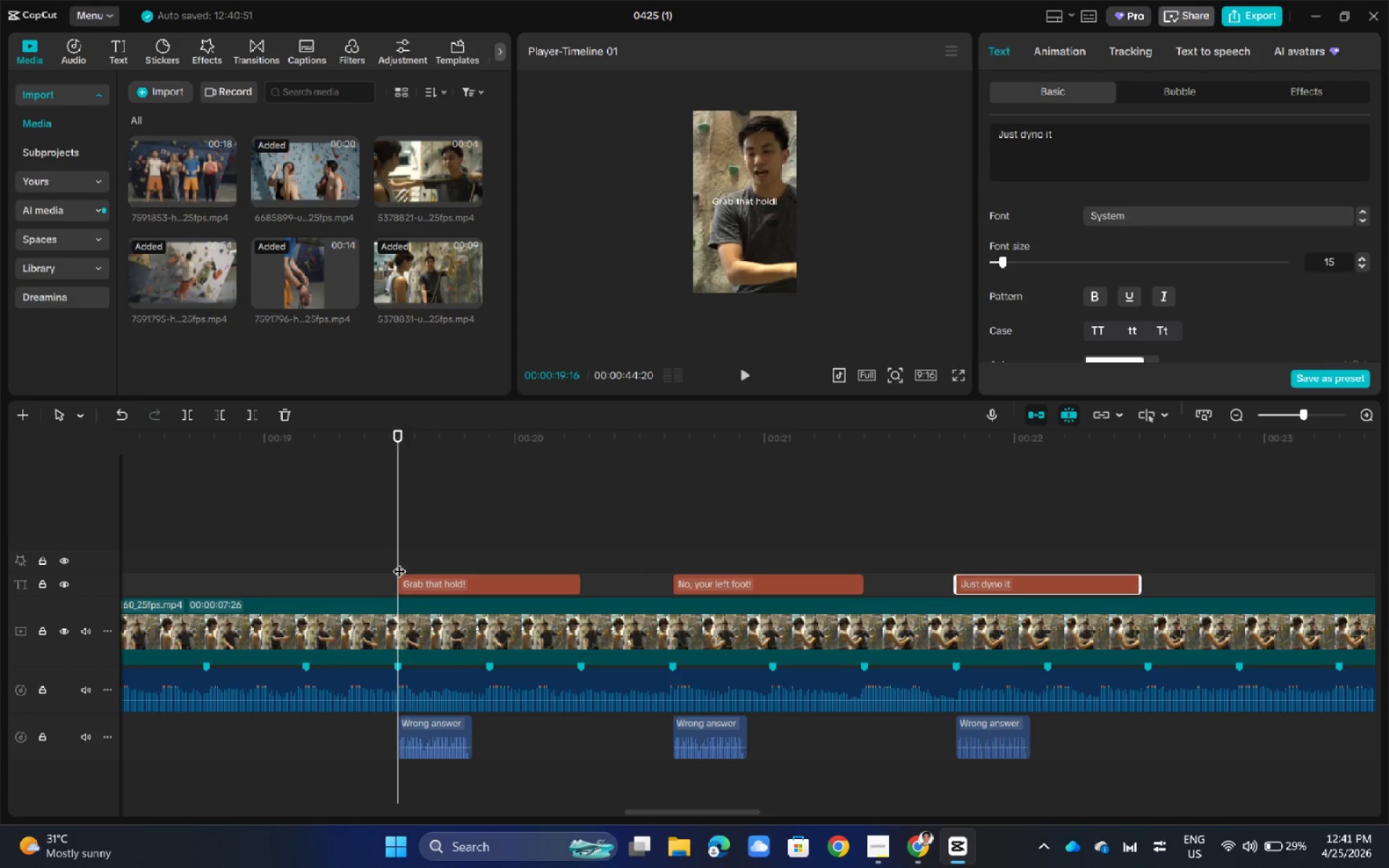 
key(Space)
 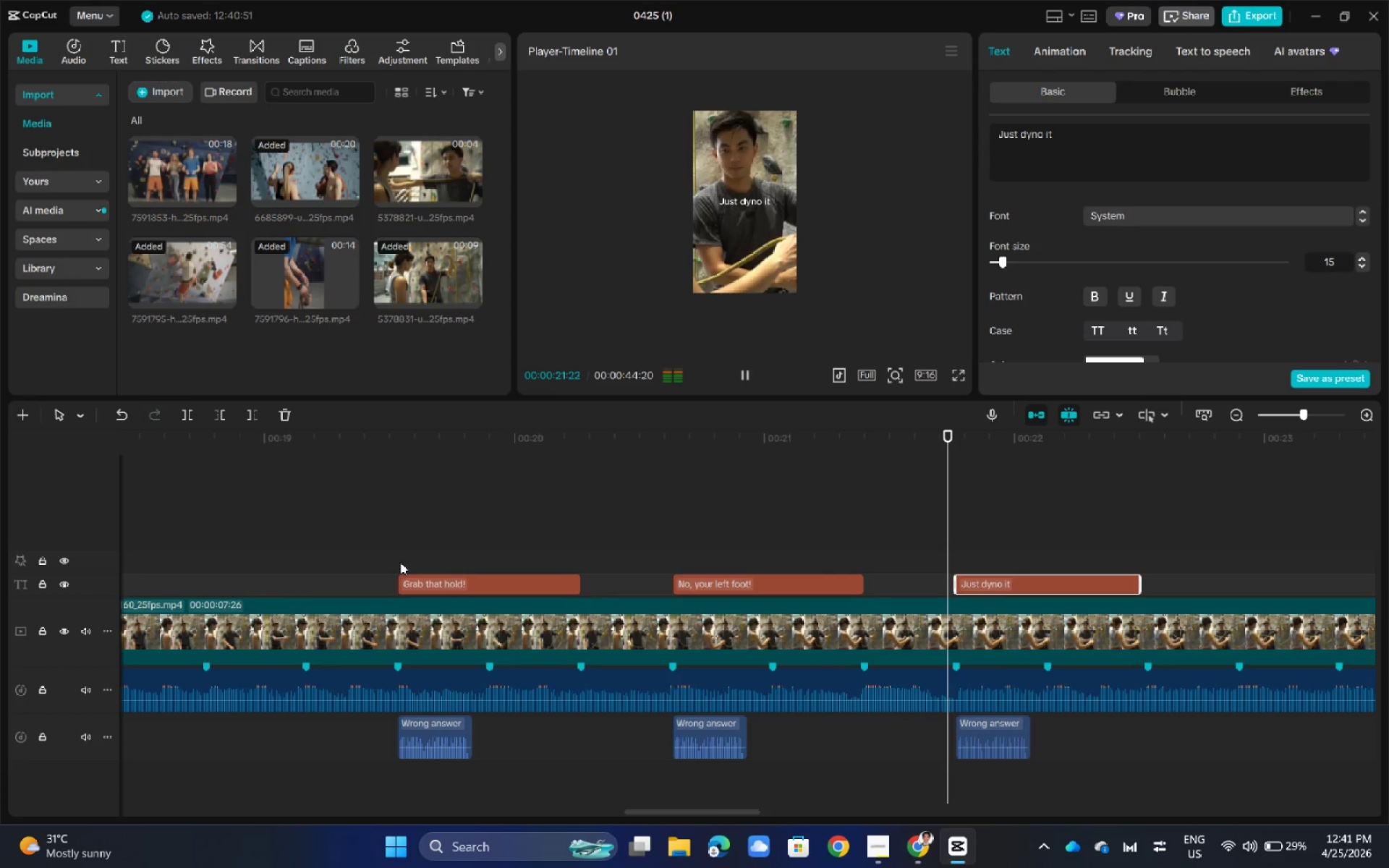 
key(Space)
 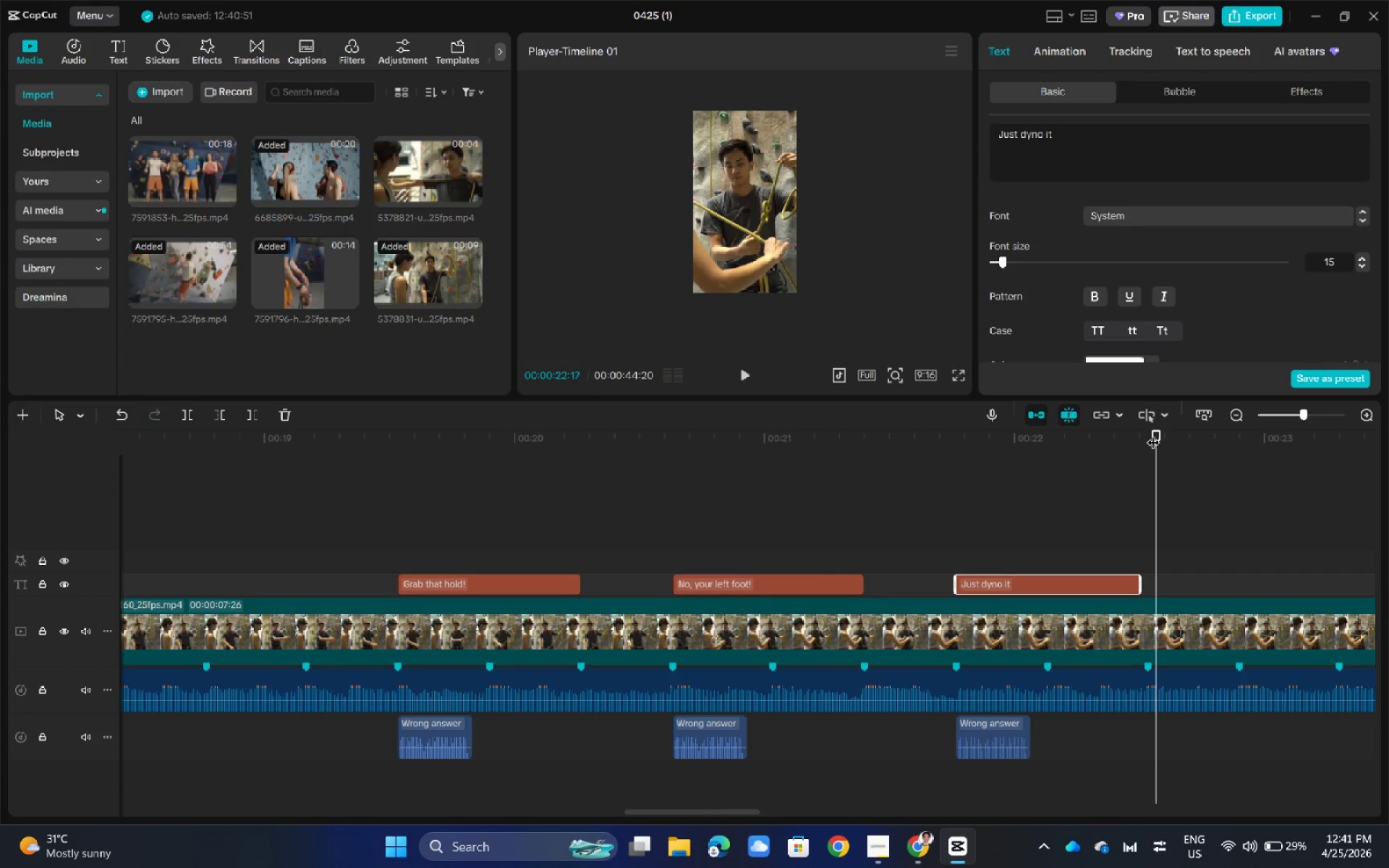 
left_click_drag(start_coordinate=[1153, 433], to_coordinate=[370, 553])
 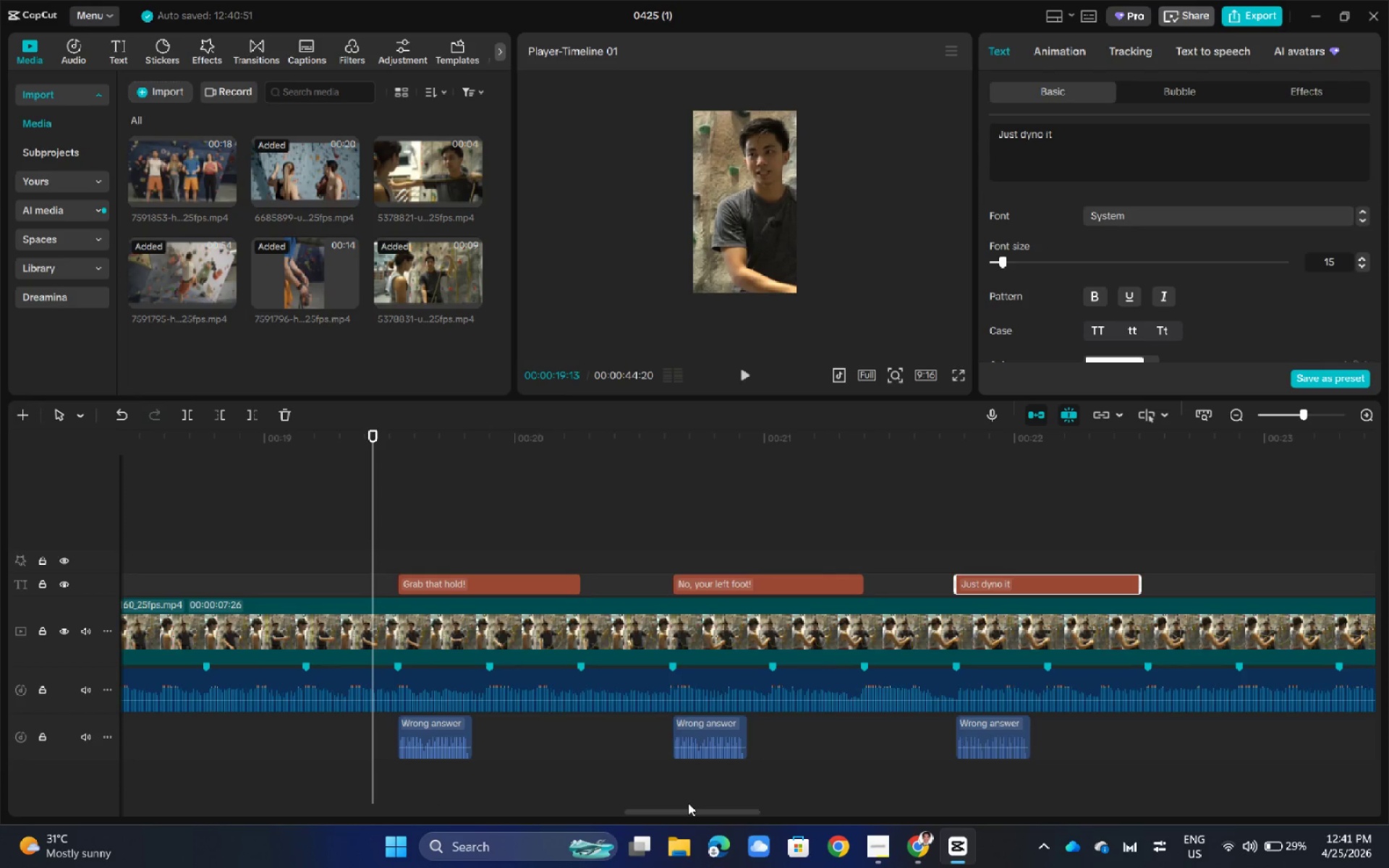 
left_click_drag(start_coordinate=[732, 814], to_coordinate=[784, 807])
 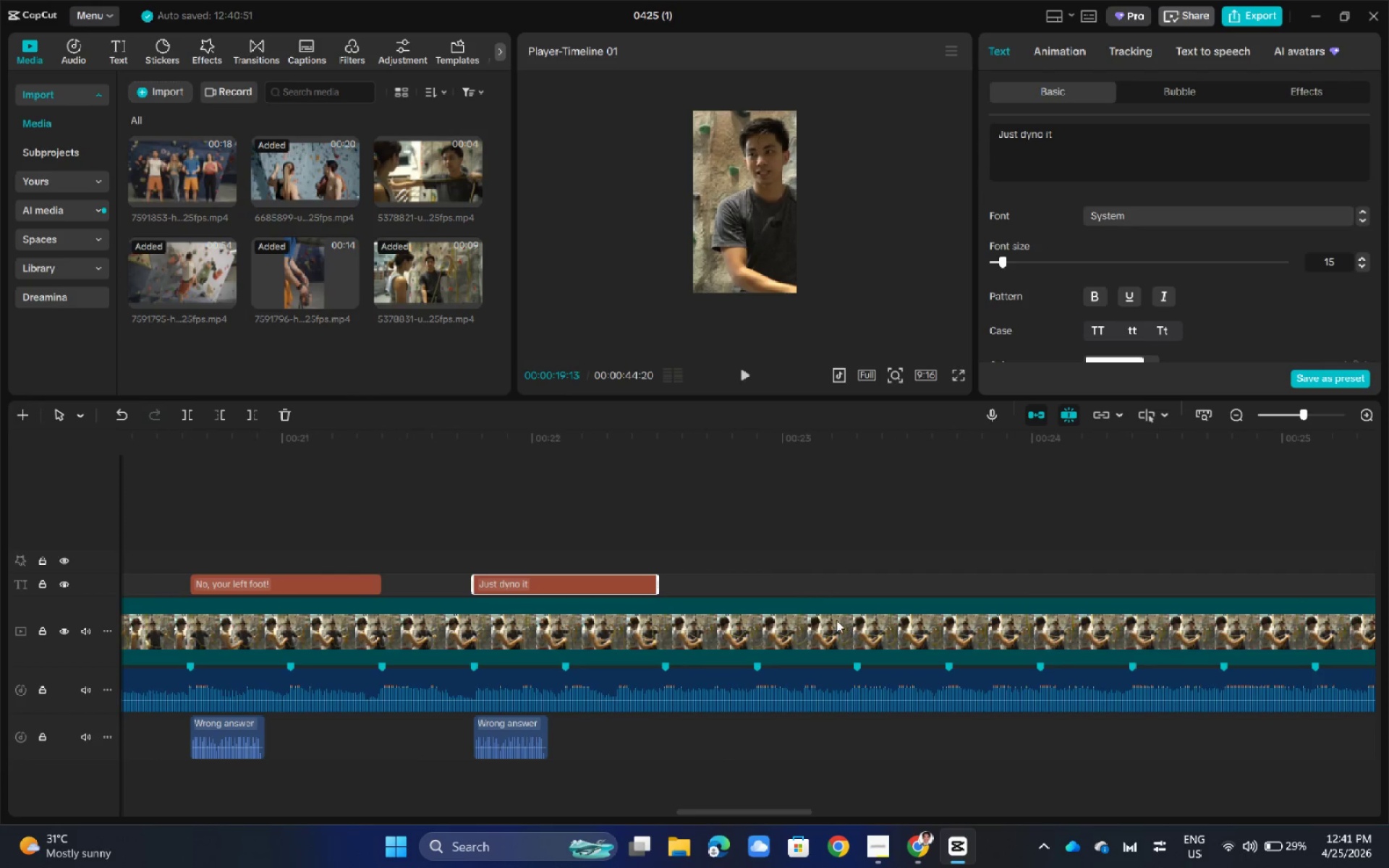 
left_click([836, 620])
 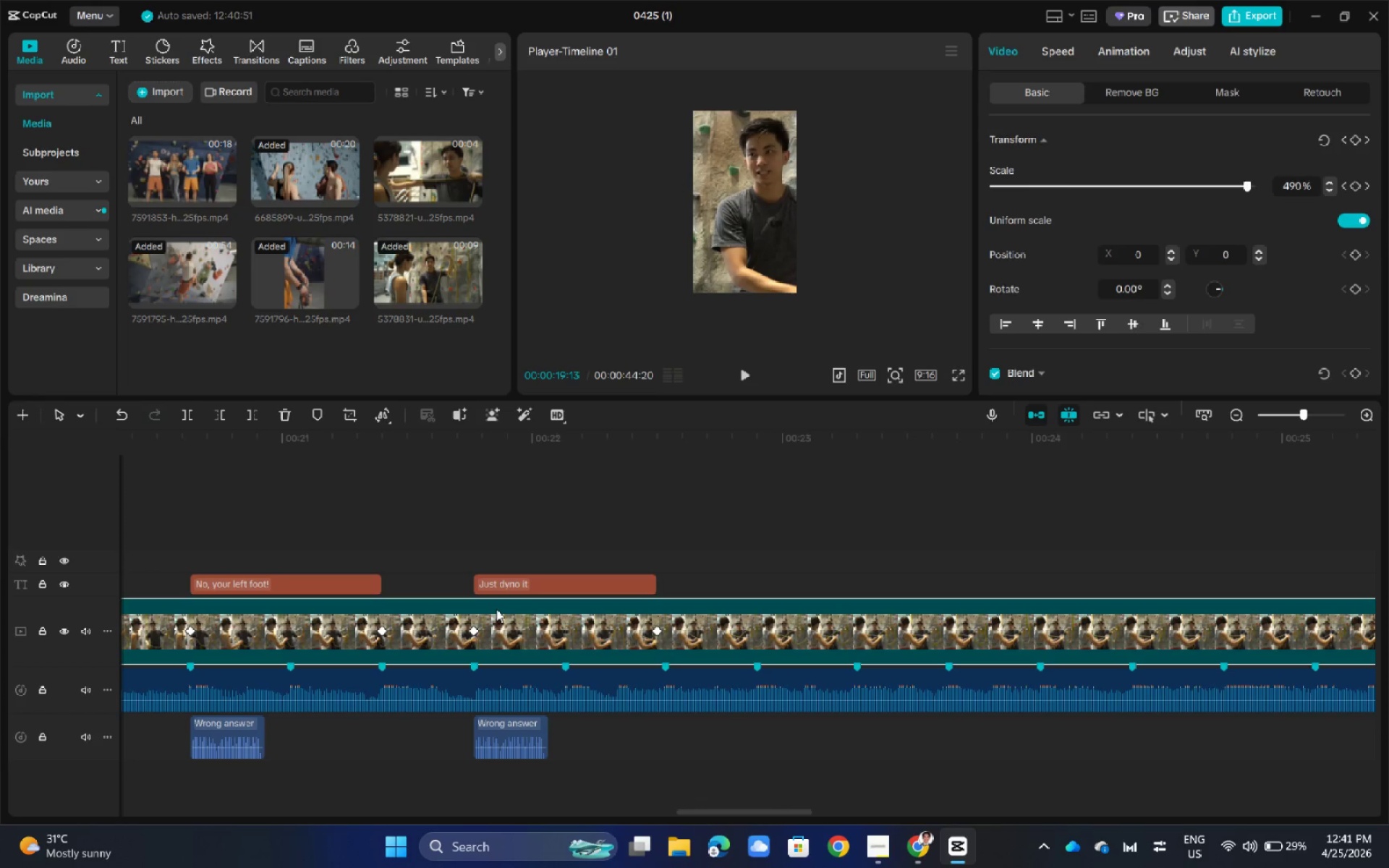 
left_click([774, 507])
 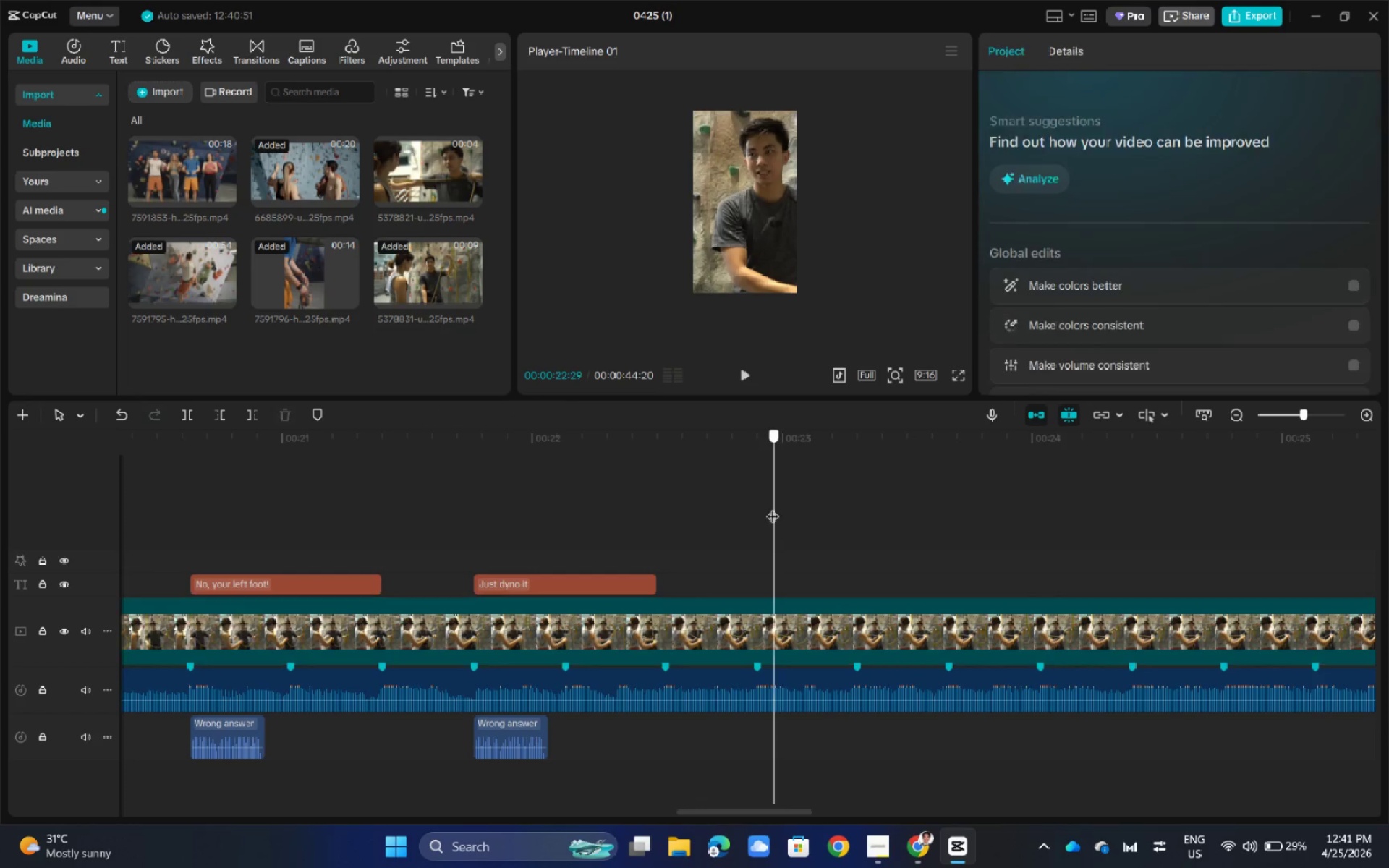 
left_click_drag(start_coordinate=[773, 507], to_coordinate=[658, 520])
 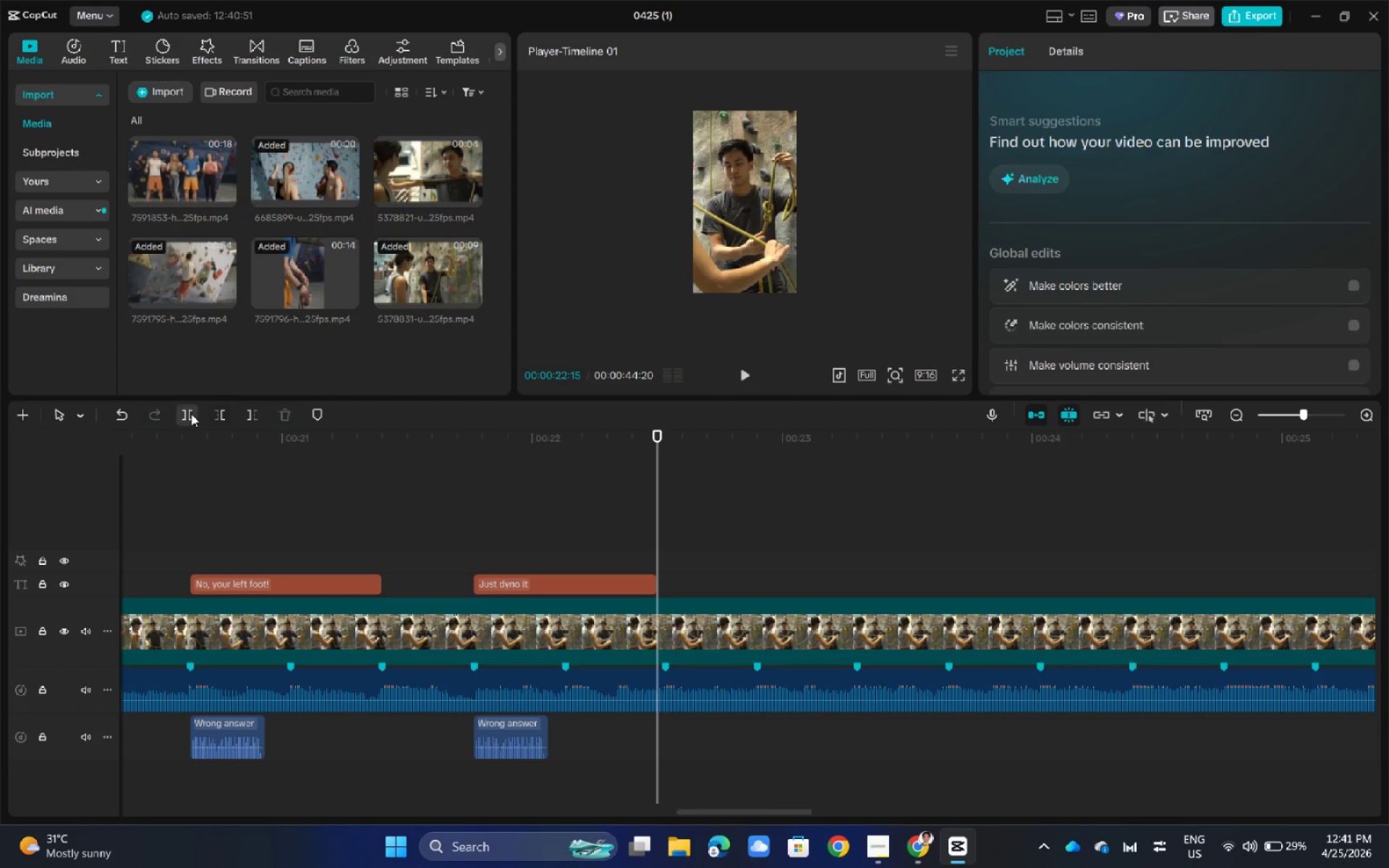 
left_click([191, 414])
 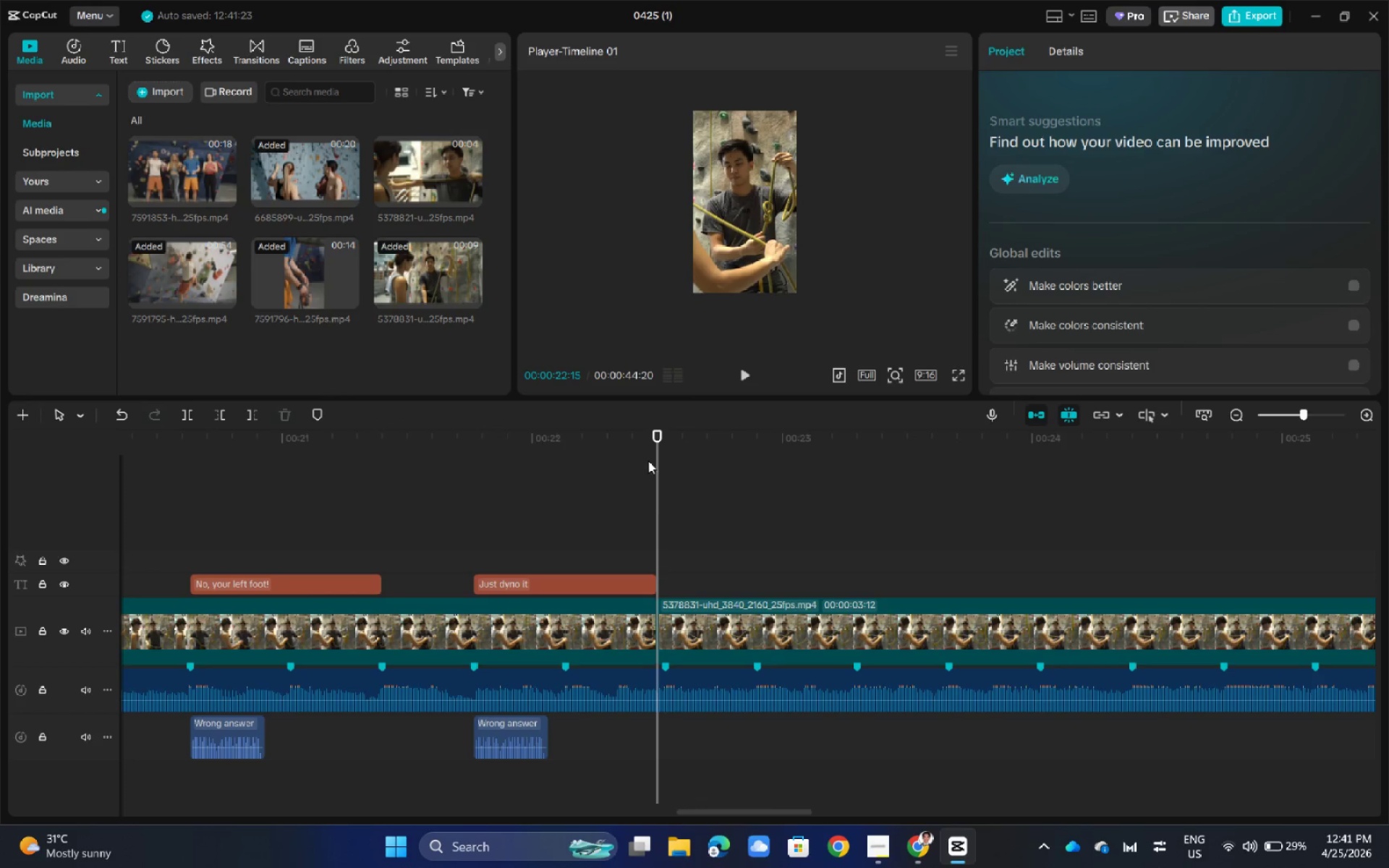 
left_click_drag(start_coordinate=[657, 430], to_coordinate=[608, 439])
 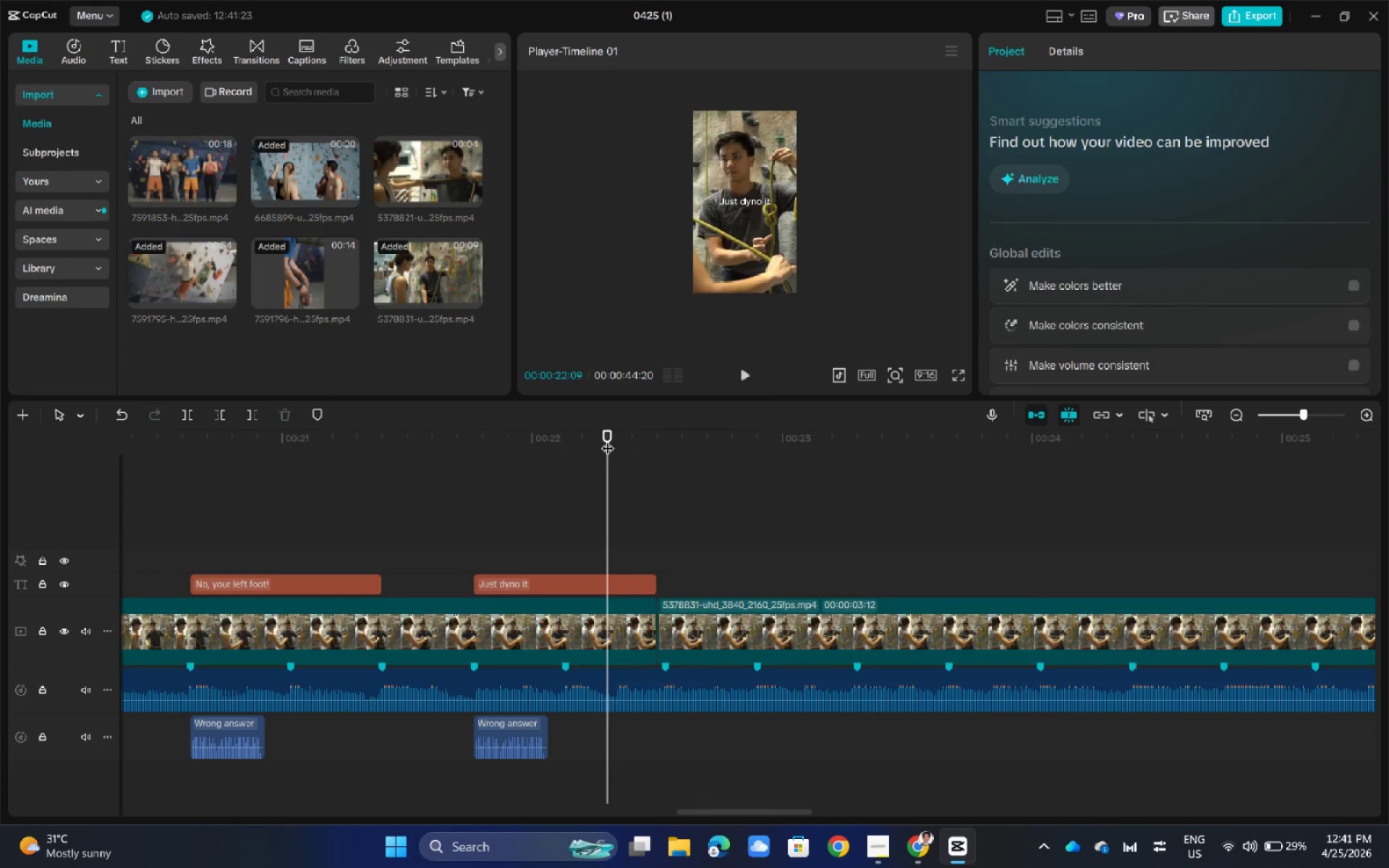 
key(Space)
 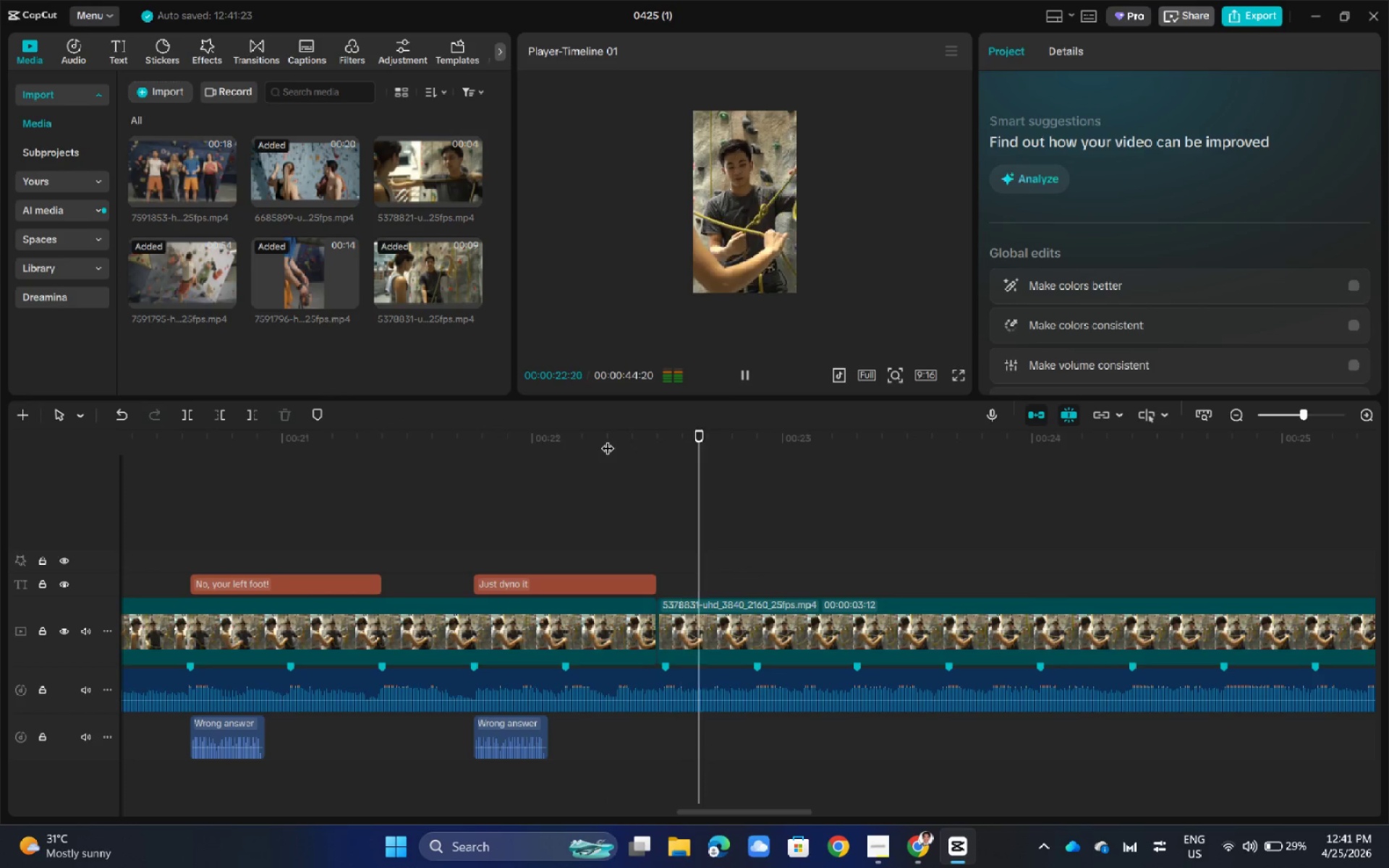 
key(Space)
 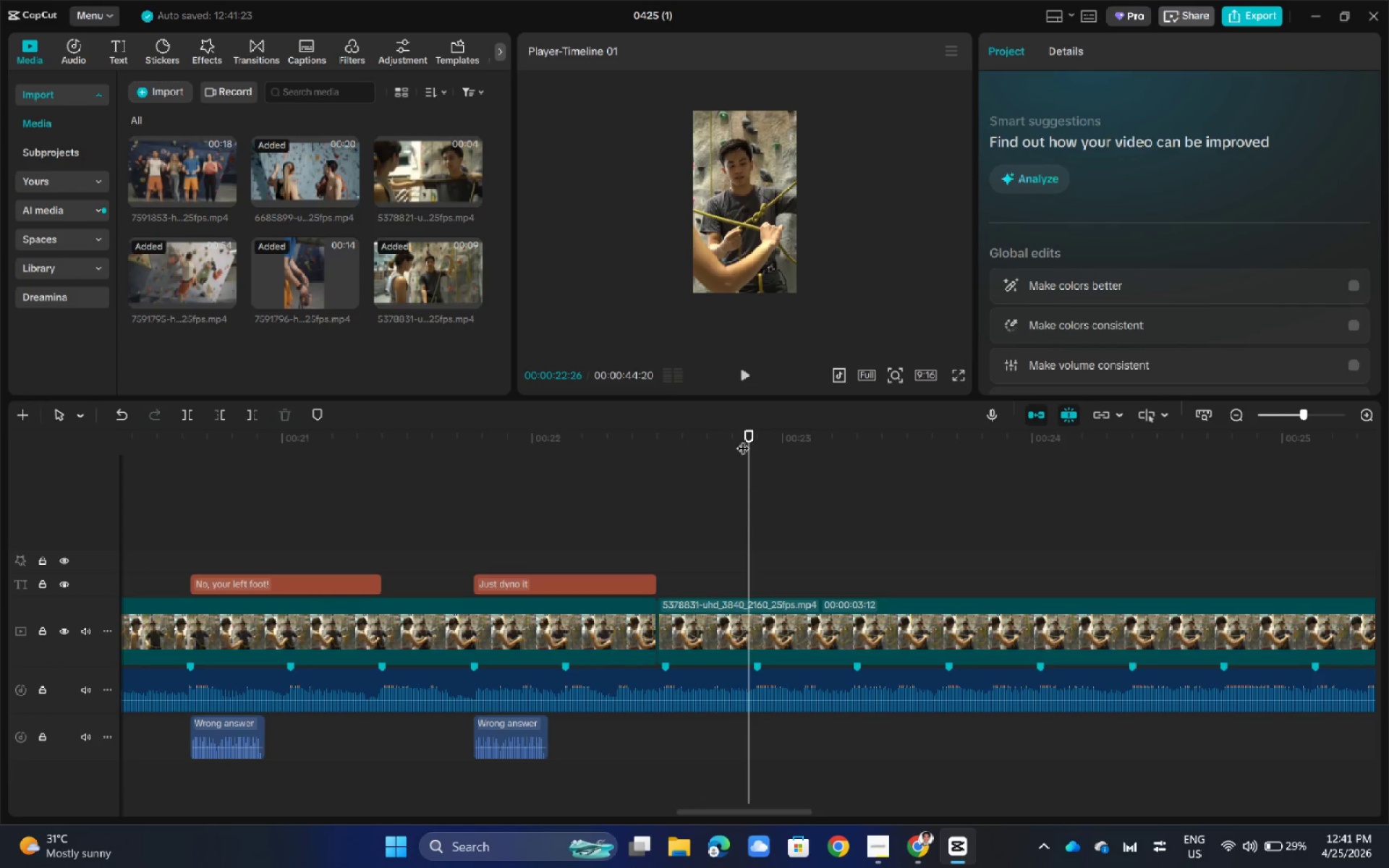 
left_click_drag(start_coordinate=[756, 429], to_coordinate=[656, 463])
 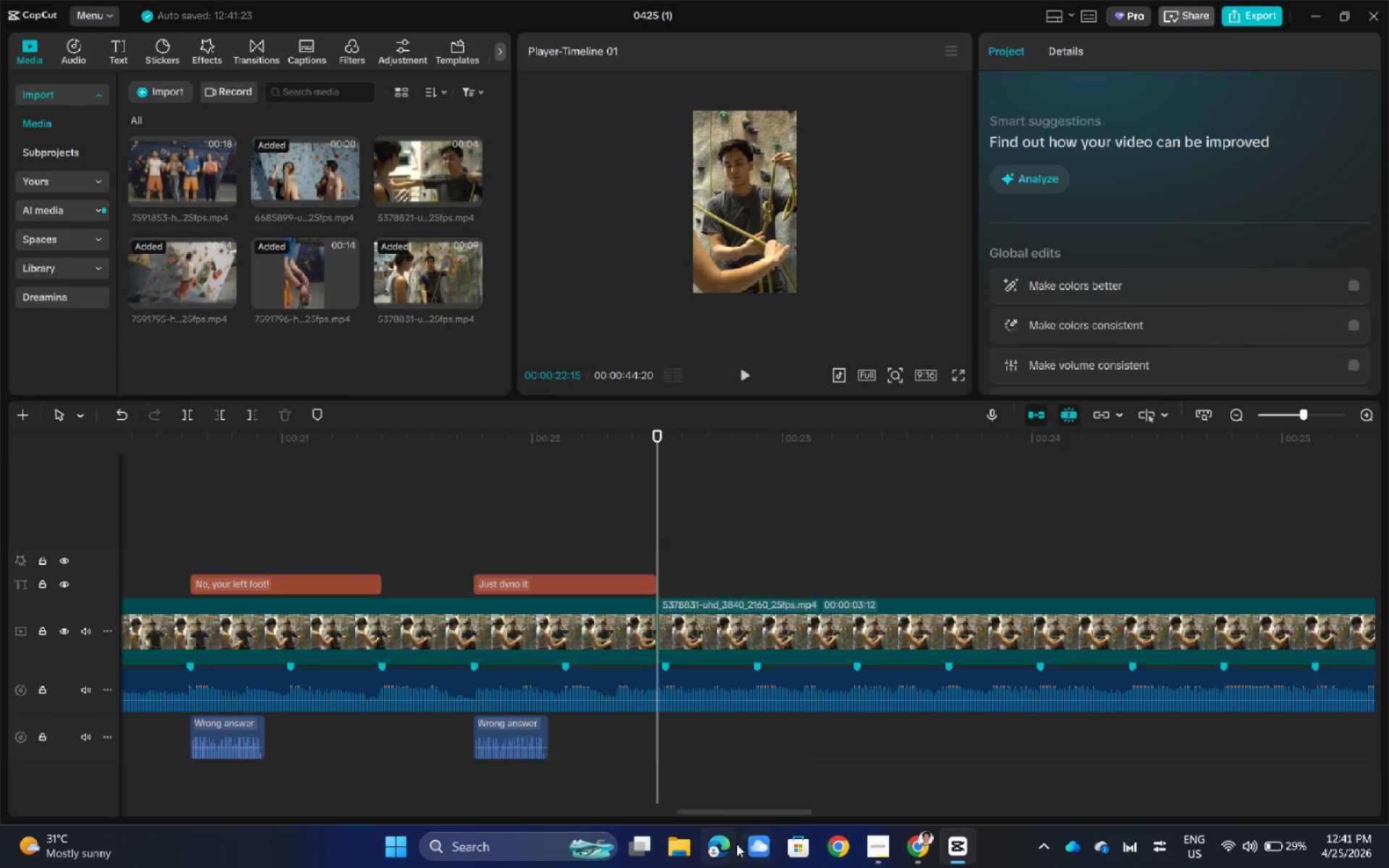 
left_click_drag(start_coordinate=[734, 815], to_coordinate=[771, 812])
 